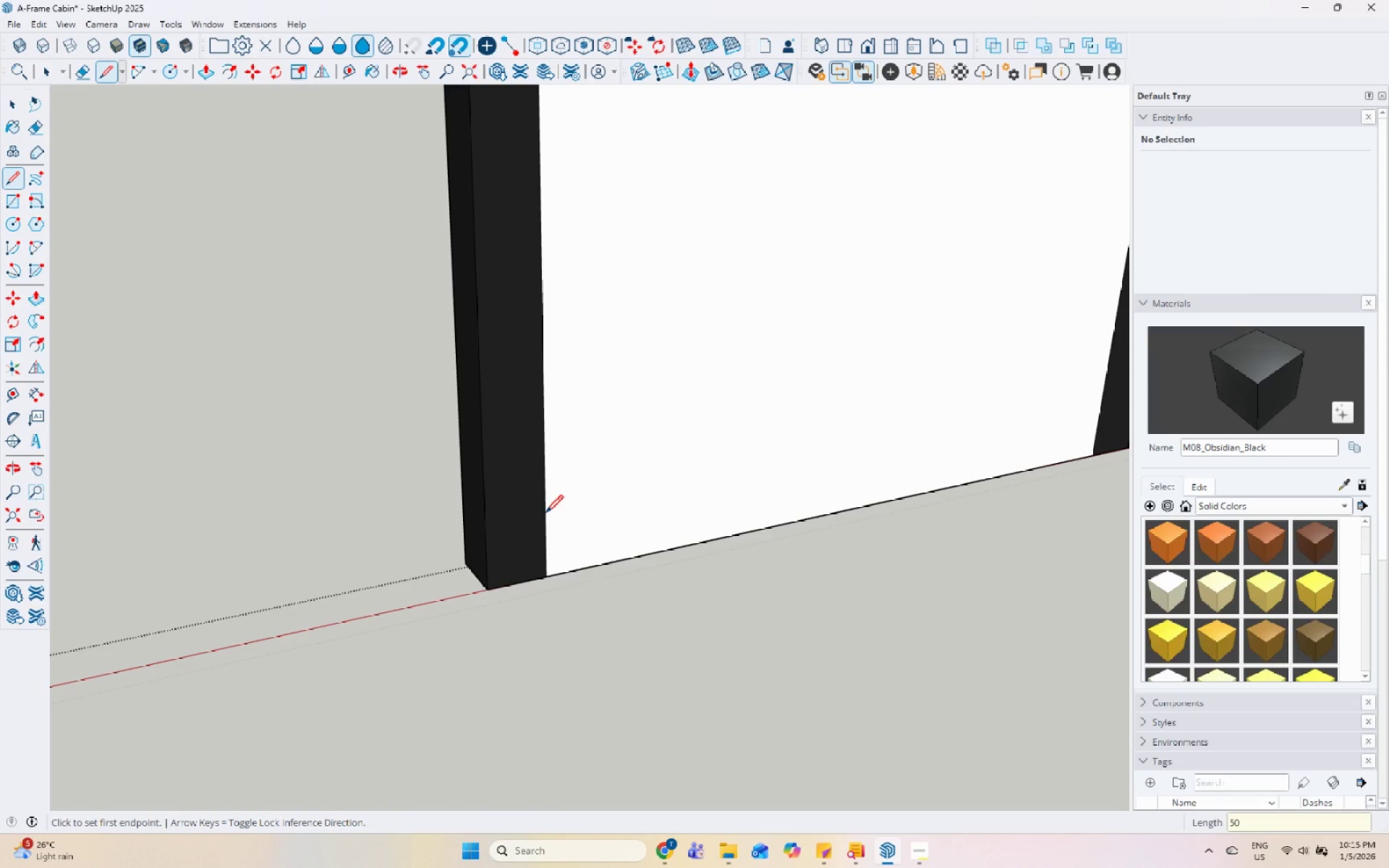 
scroll: coordinate [548, 522], scroll_direction: down, amount: 1.0
 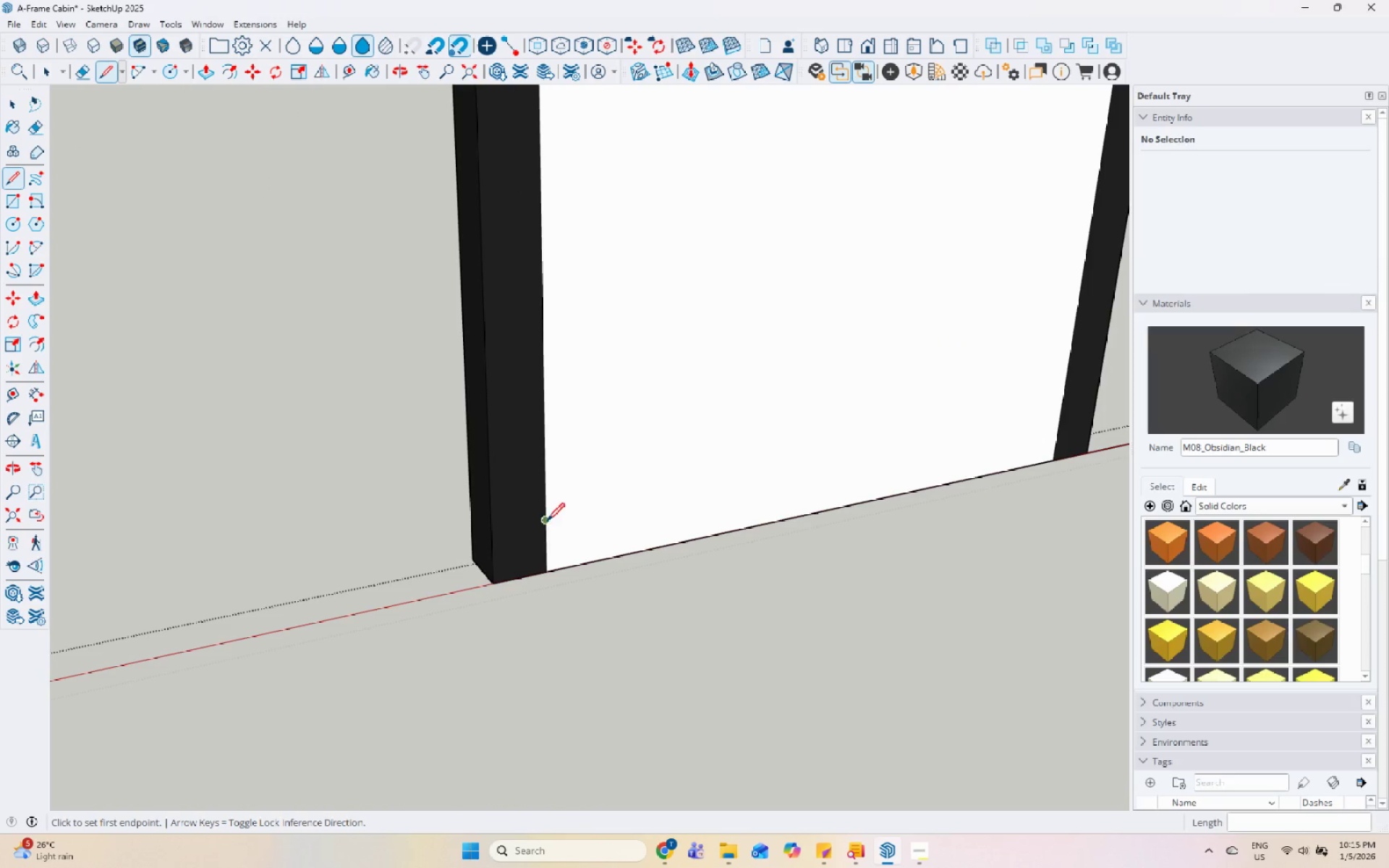 
left_click_drag(start_coordinate=[545, 522], to_coordinate=[550, 521])
 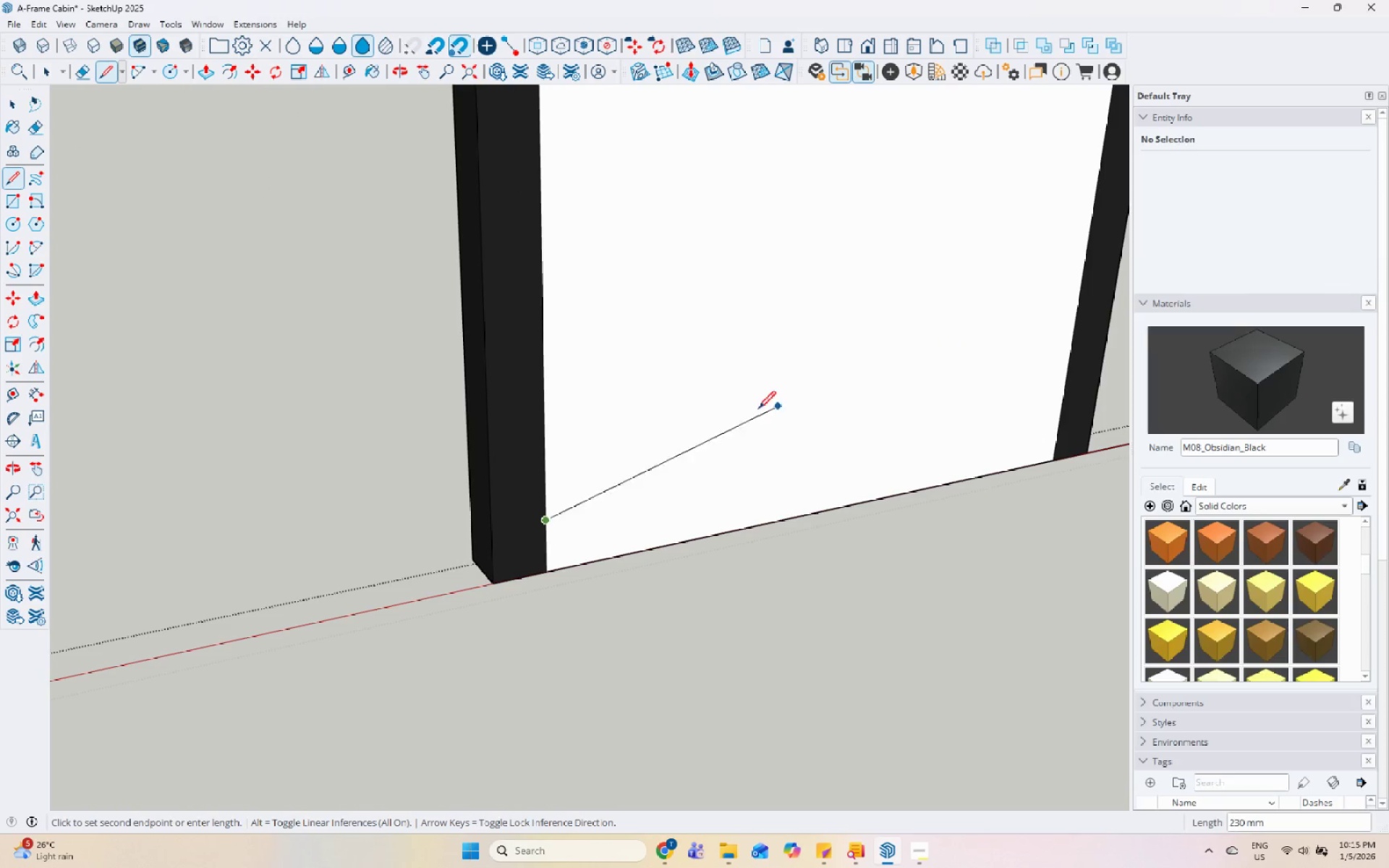 
scroll: coordinate [343, 540], scroll_direction: down, amount: 7.0
 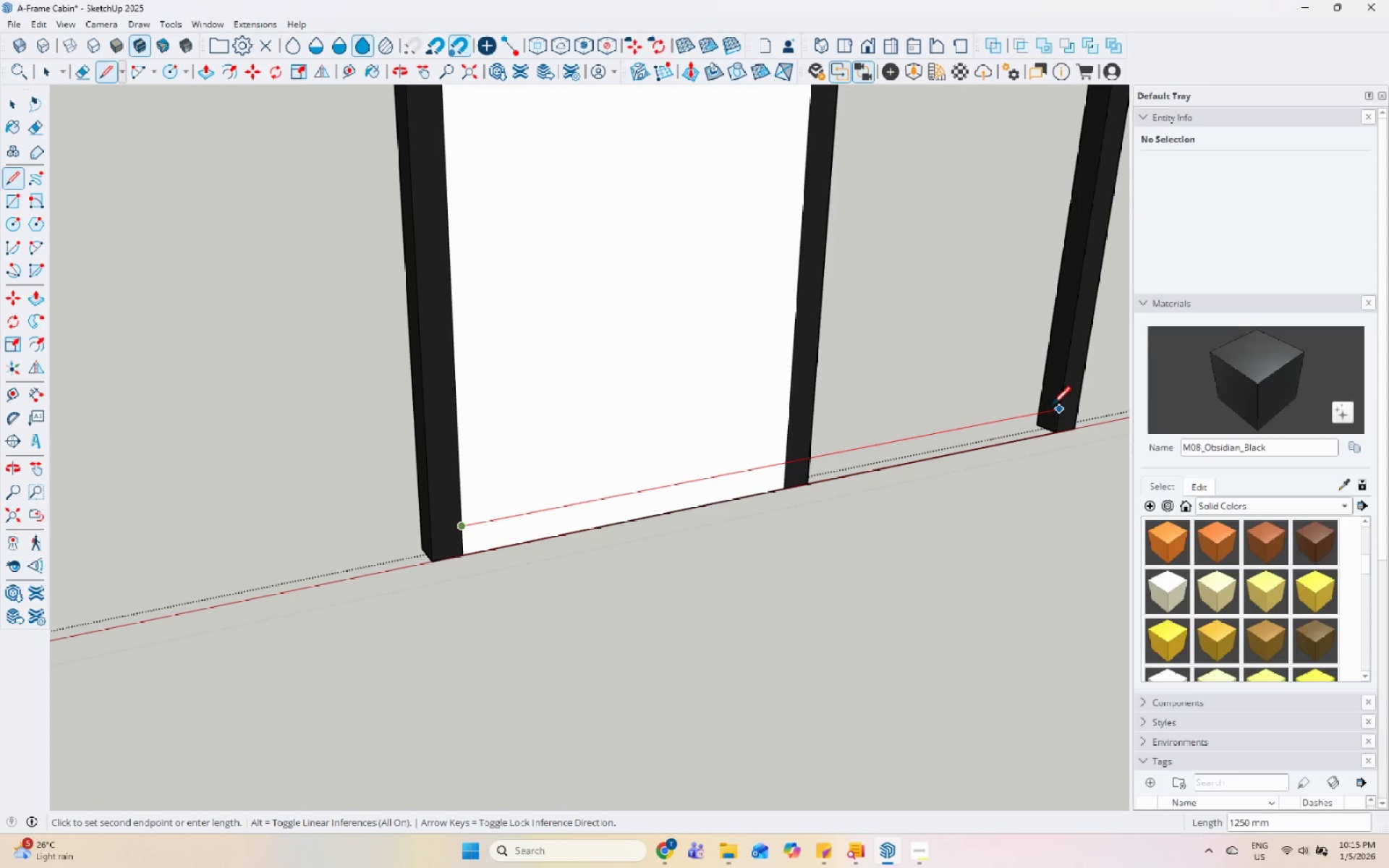 
left_click([1065, 406])
 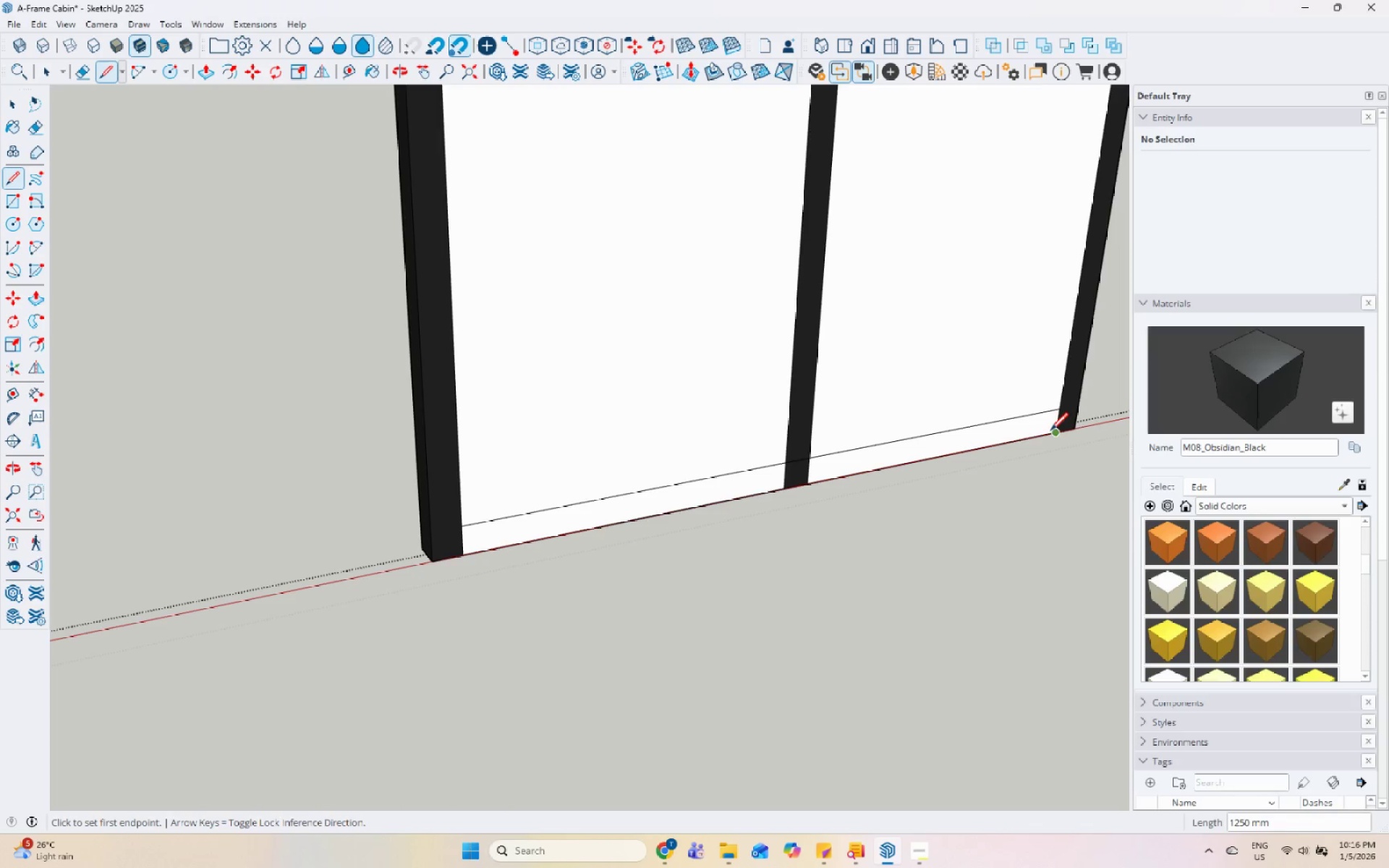 
key(Space)
 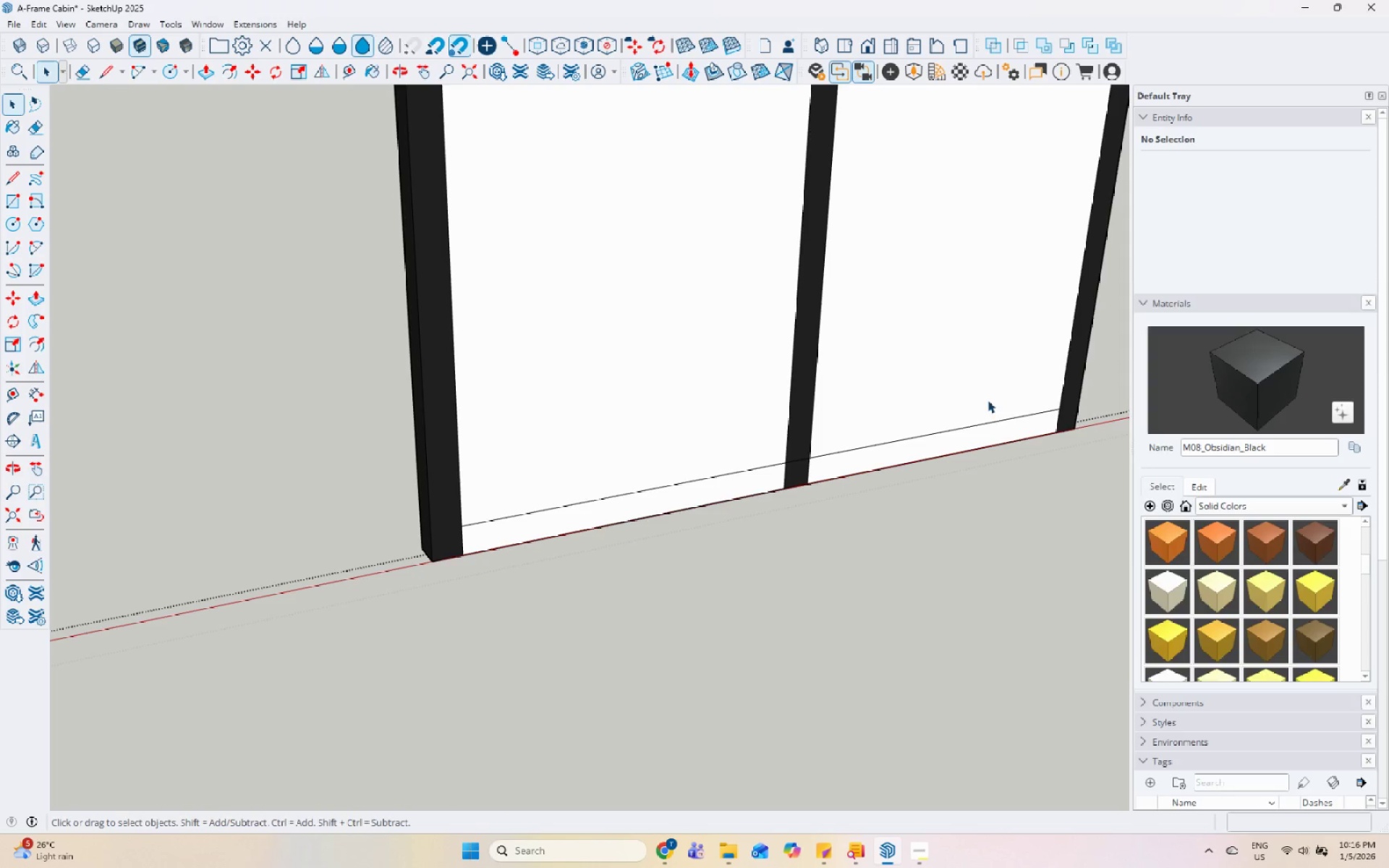 
right_click([990, 399])
 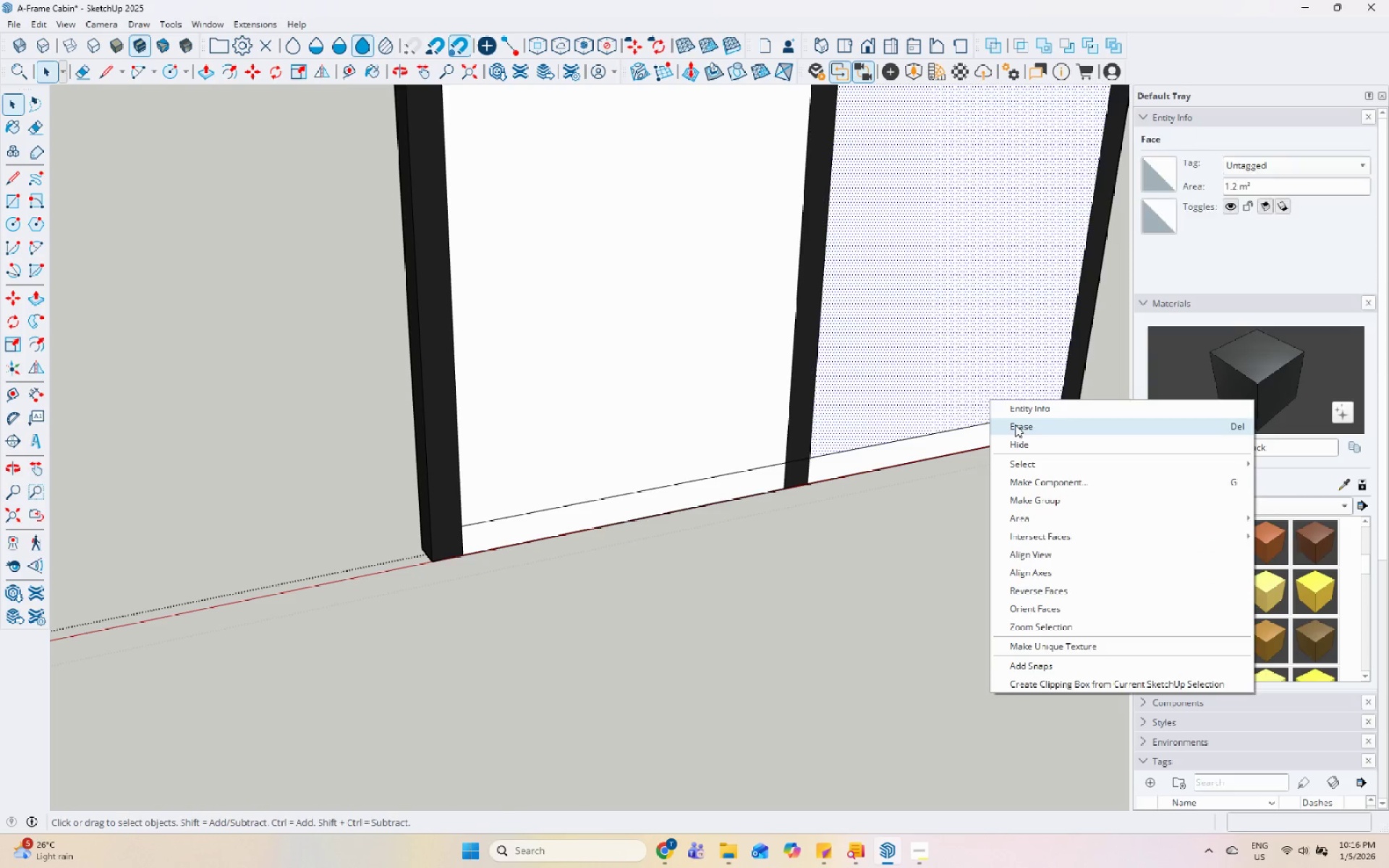 
double_click([684, 427])
 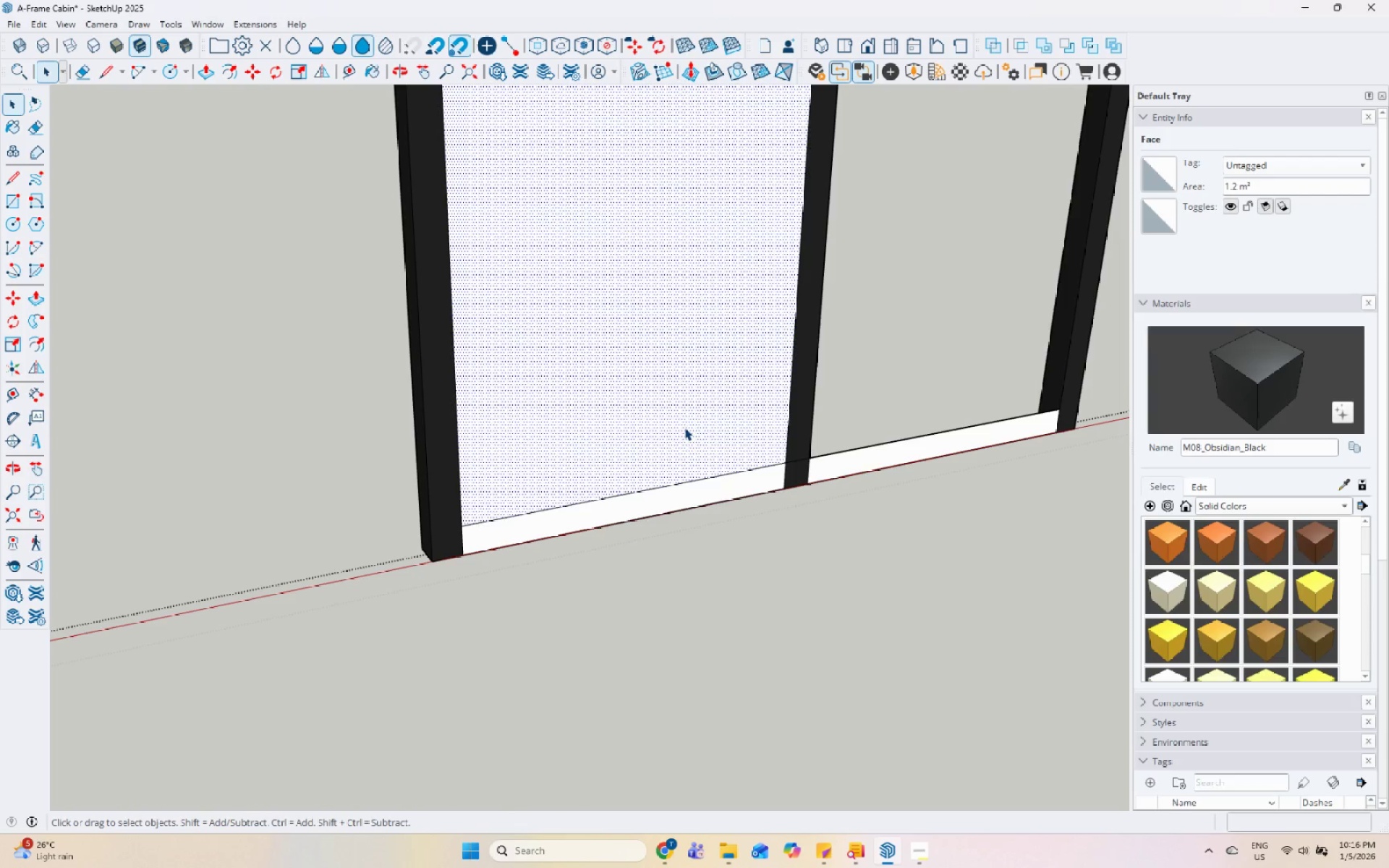 
right_click([684, 427])
 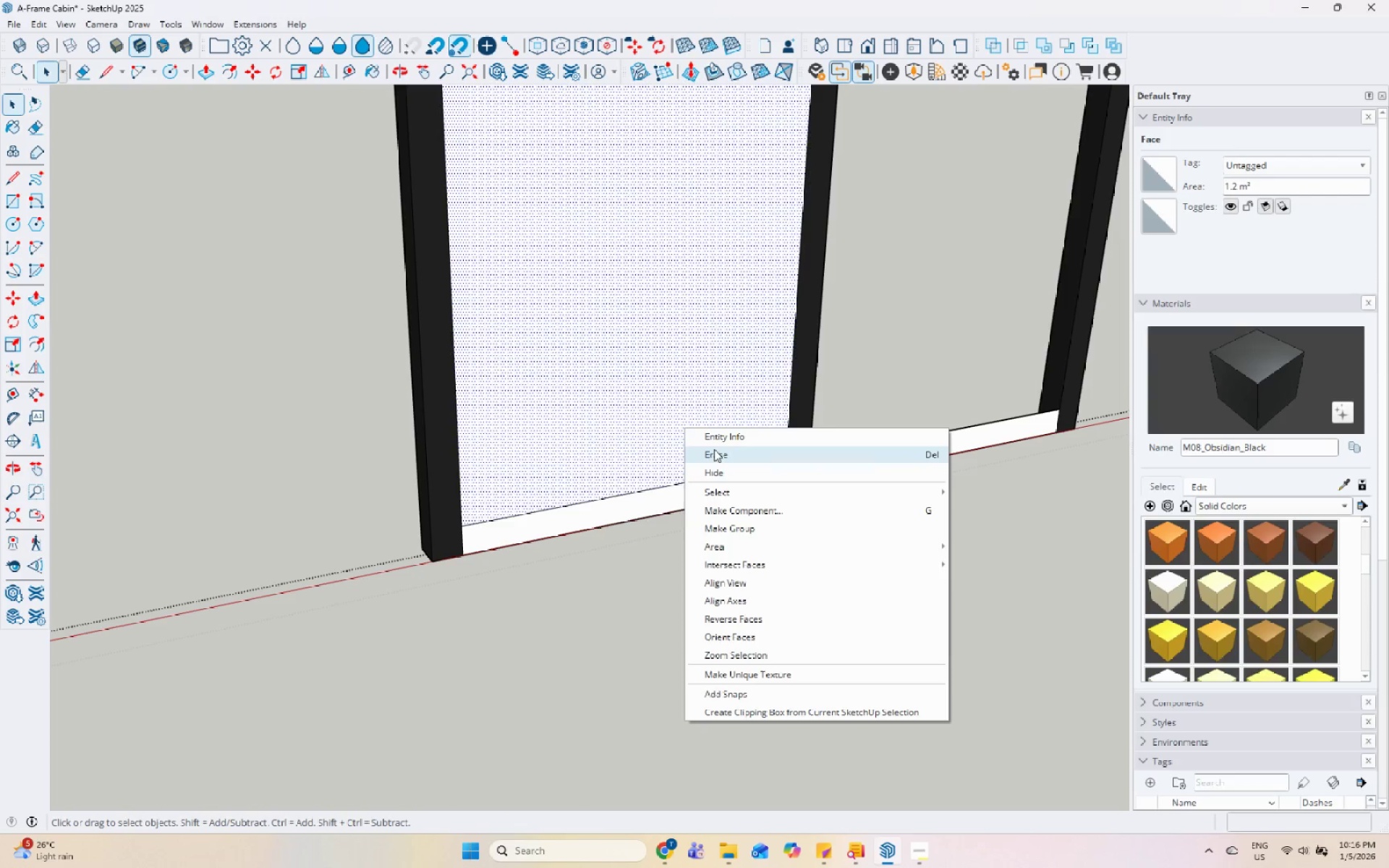 
left_click_drag(start_coordinate=[719, 450], to_coordinate=[726, 452])
 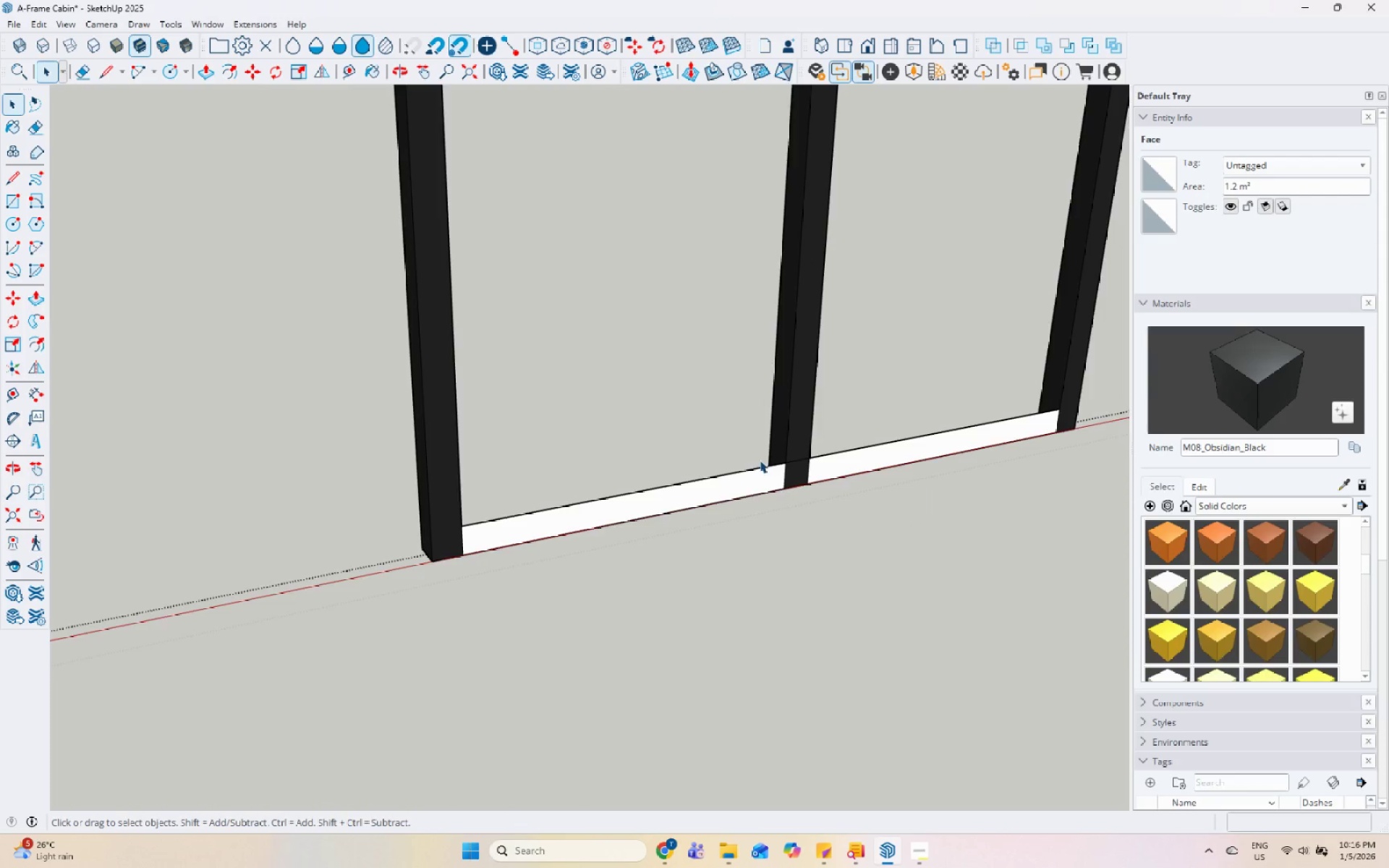 
left_click([802, 461])
 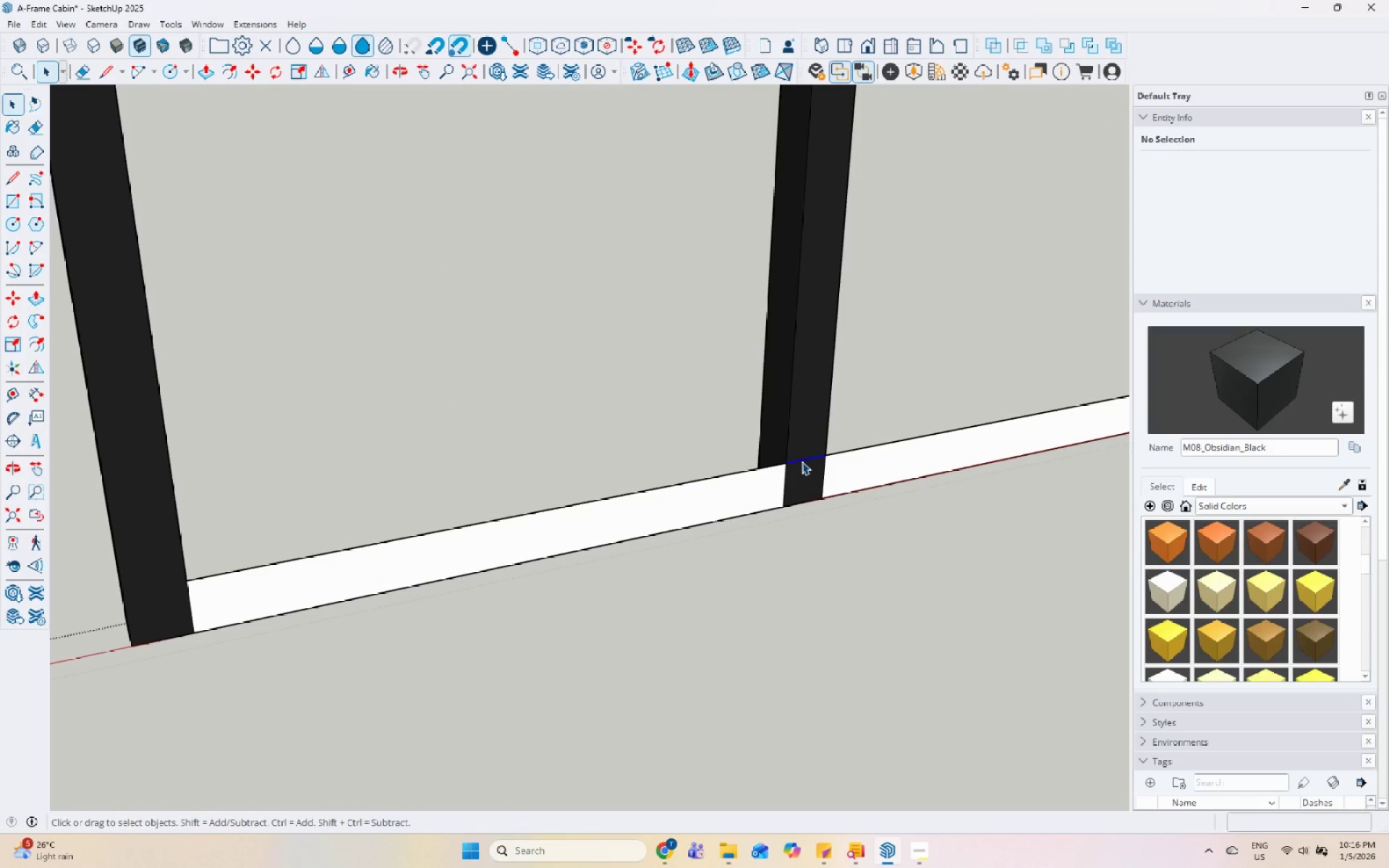 
scroll: coordinate [789, 462], scroll_direction: up, amount: 5.0
 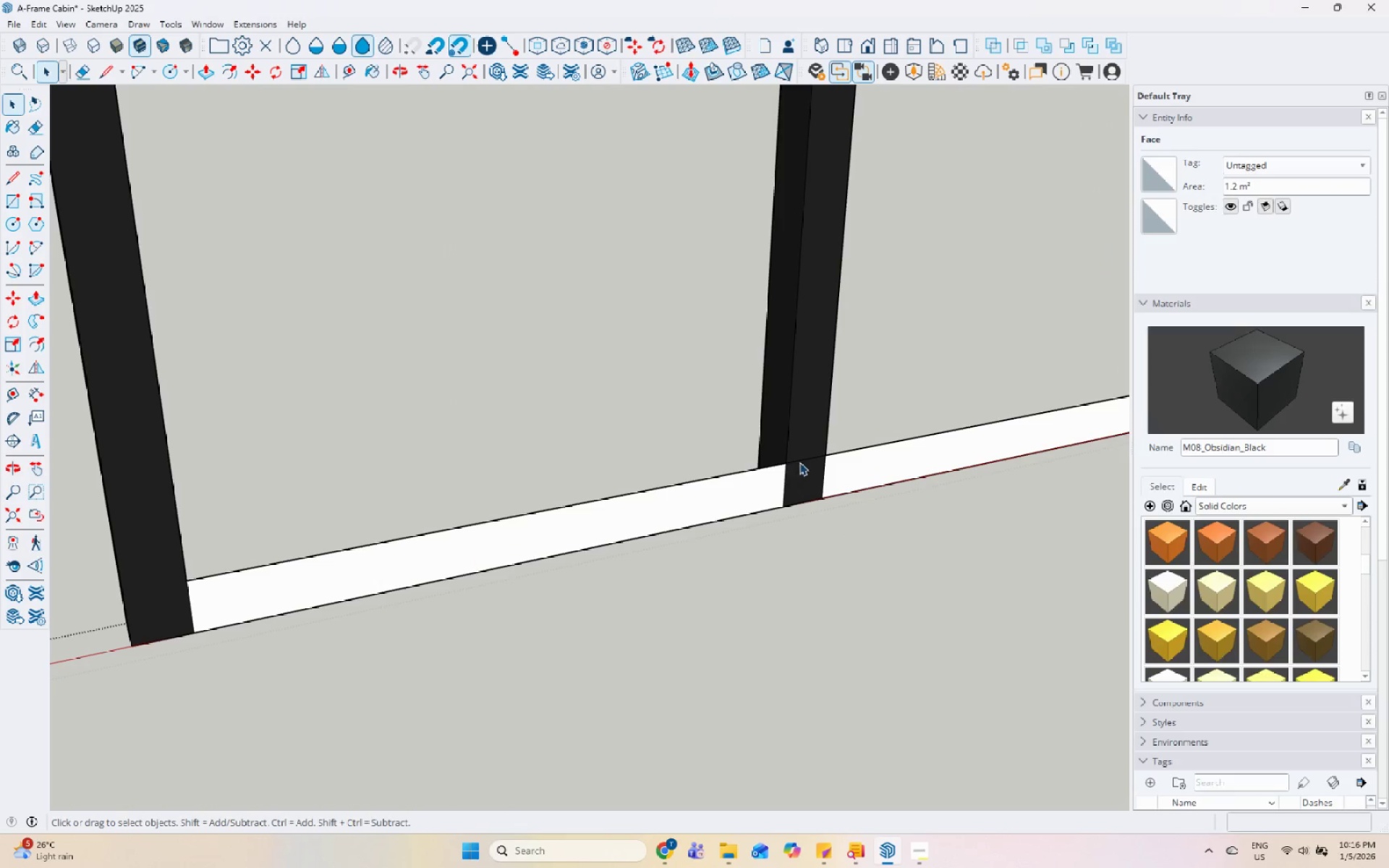 
right_click([802, 461])
 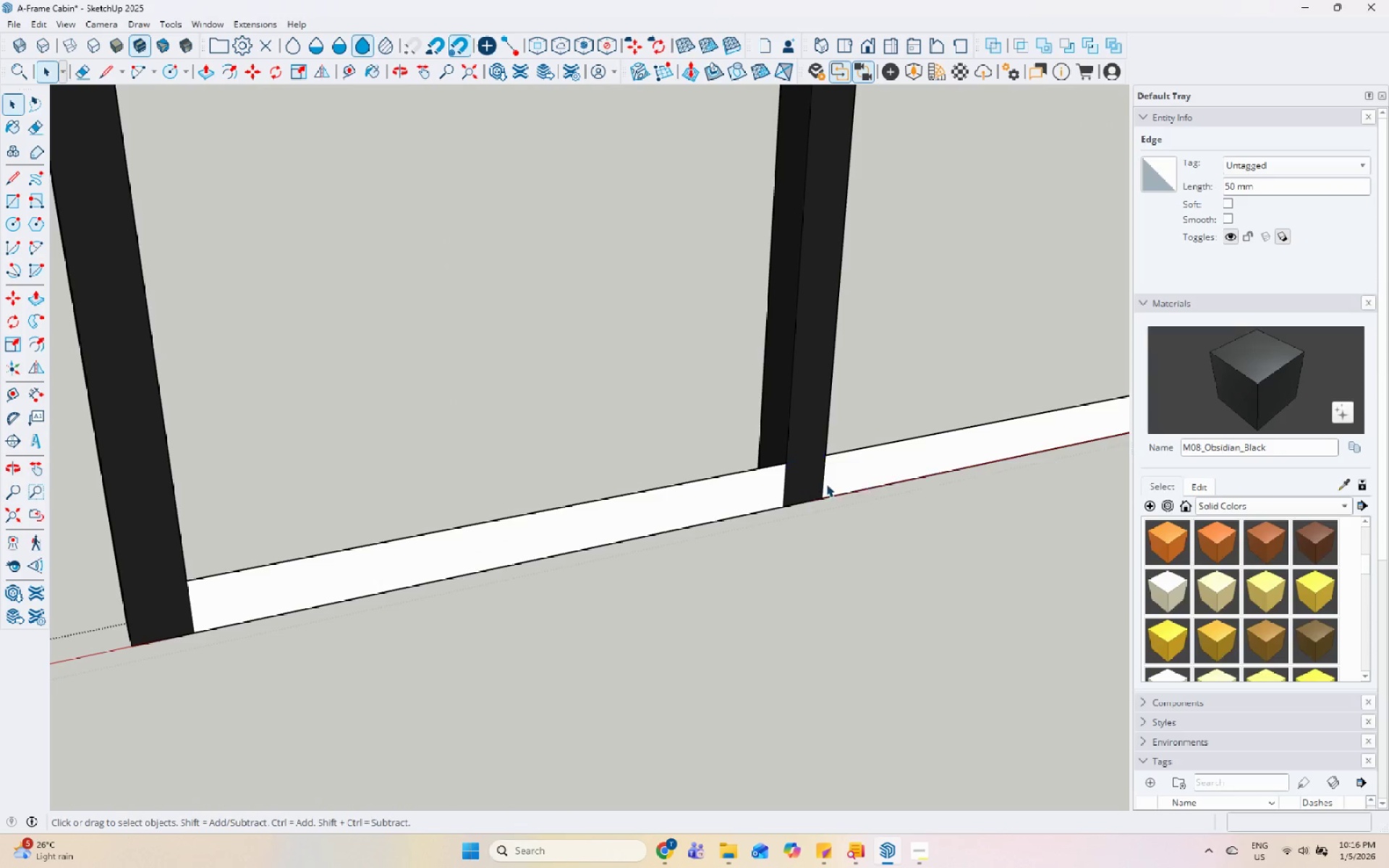 
double_click([690, 514])
 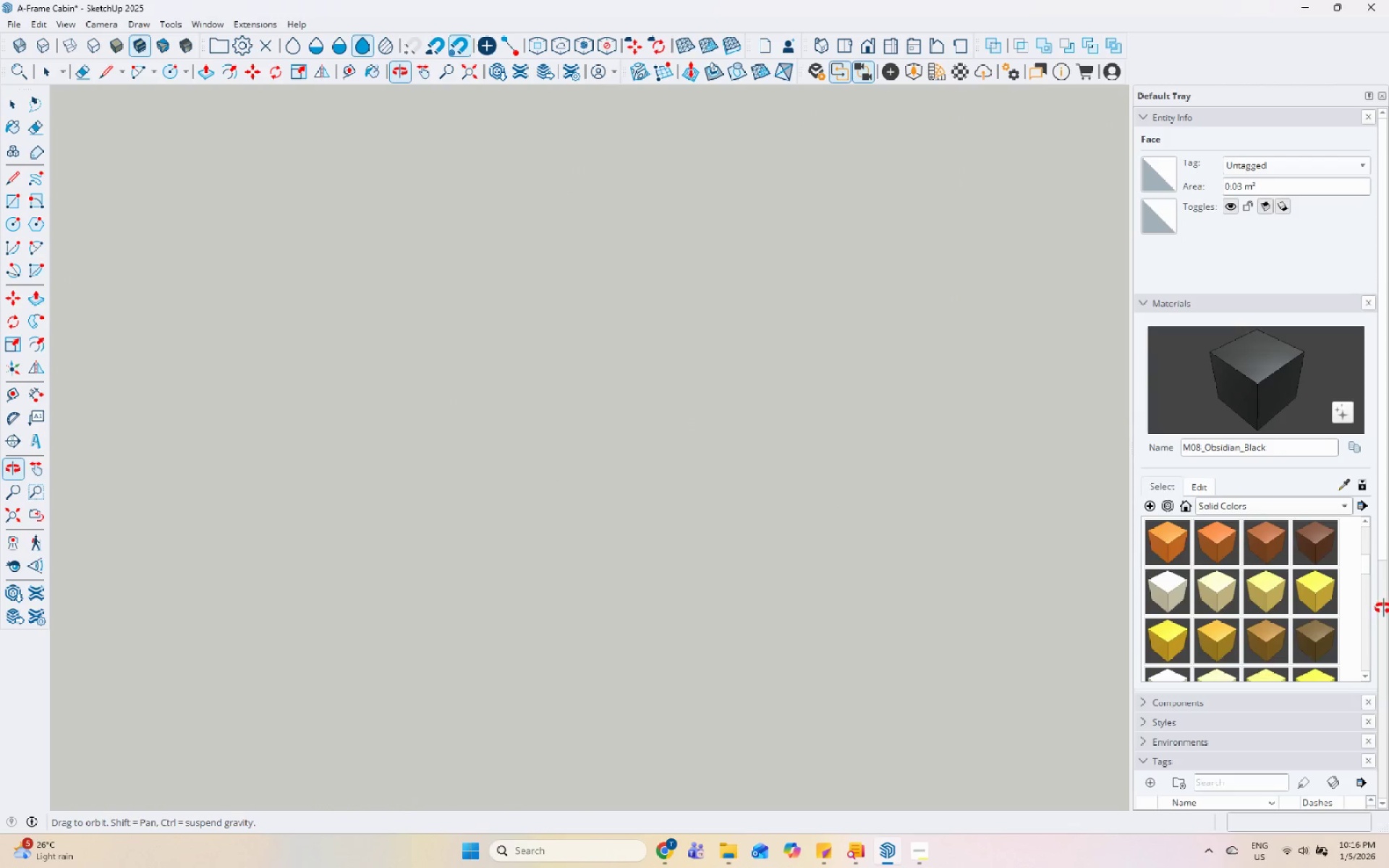 
scroll: coordinate [461, 480], scroll_direction: down, amount: 14.0
 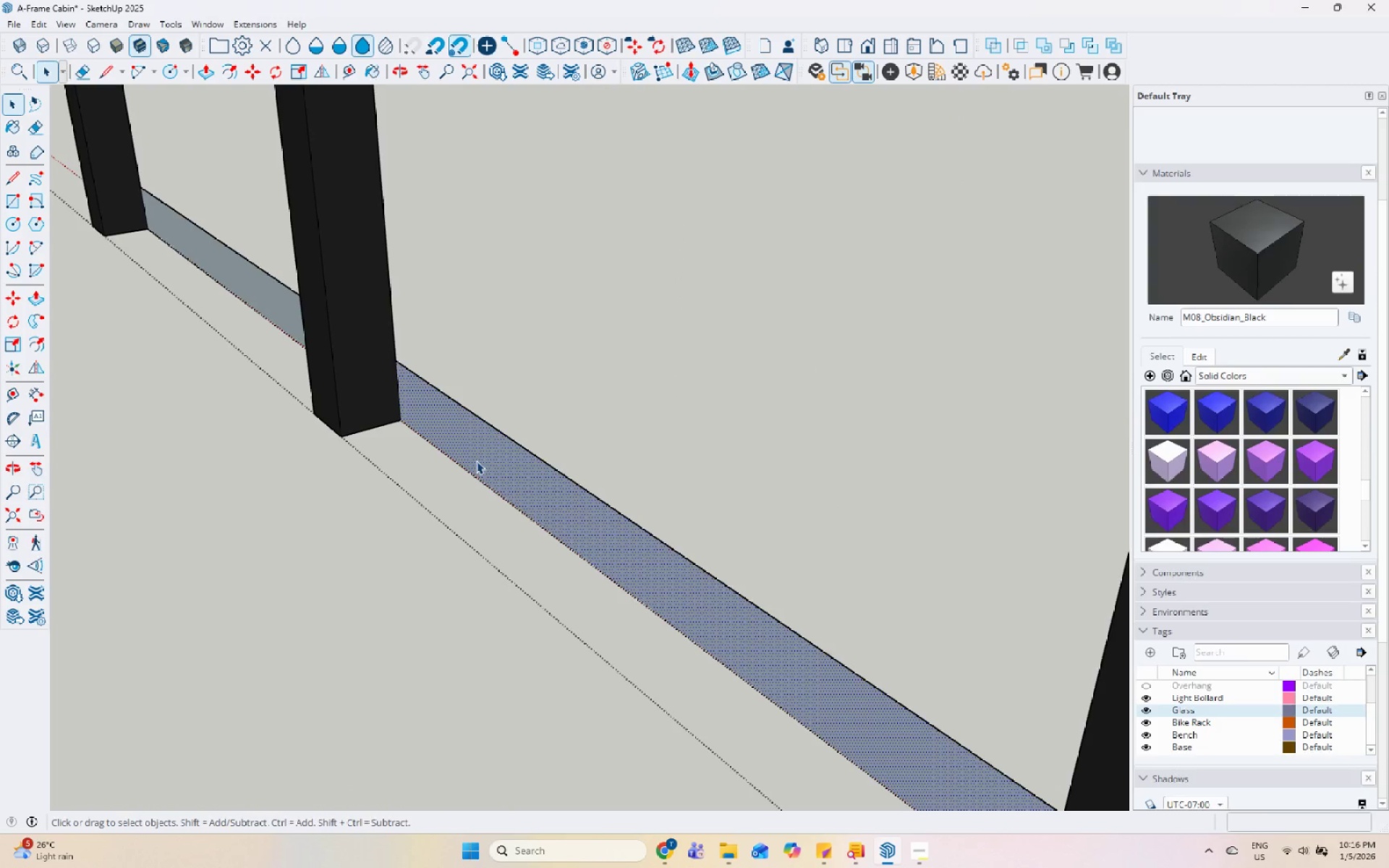 
key(P)
 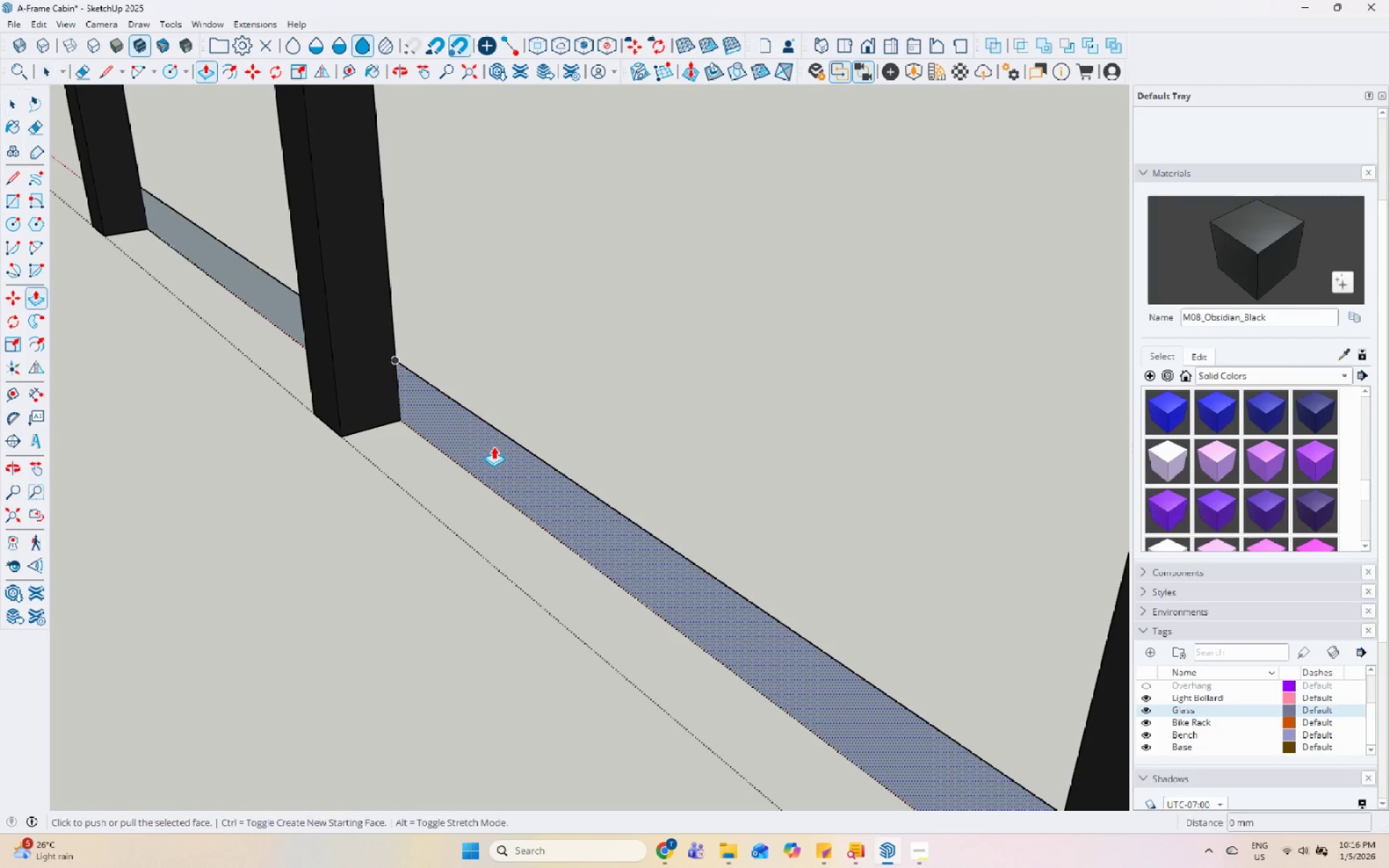 
left_click_drag(start_coordinate=[493, 446], to_coordinate=[490, 445])
 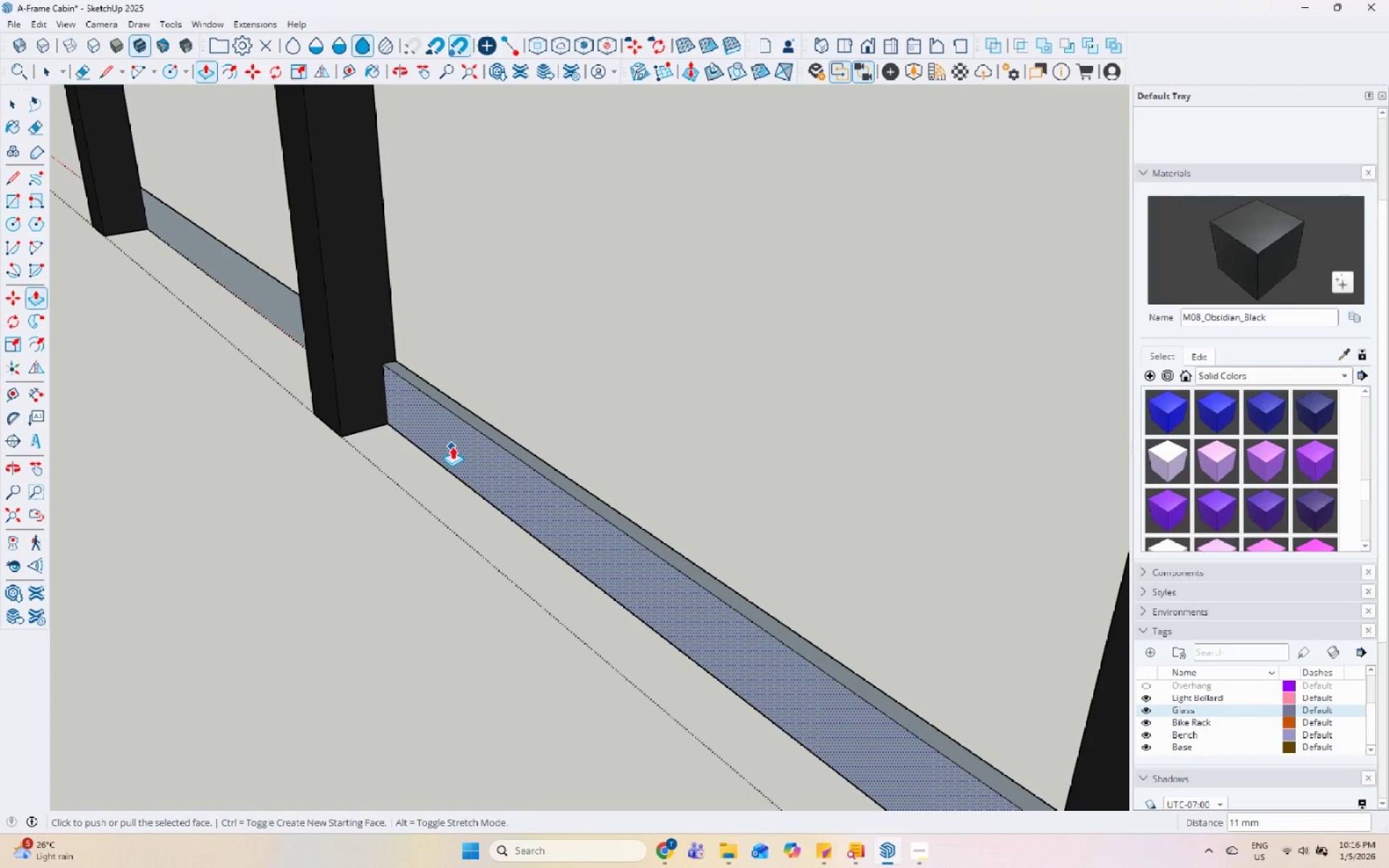 
key(Control+Z)
 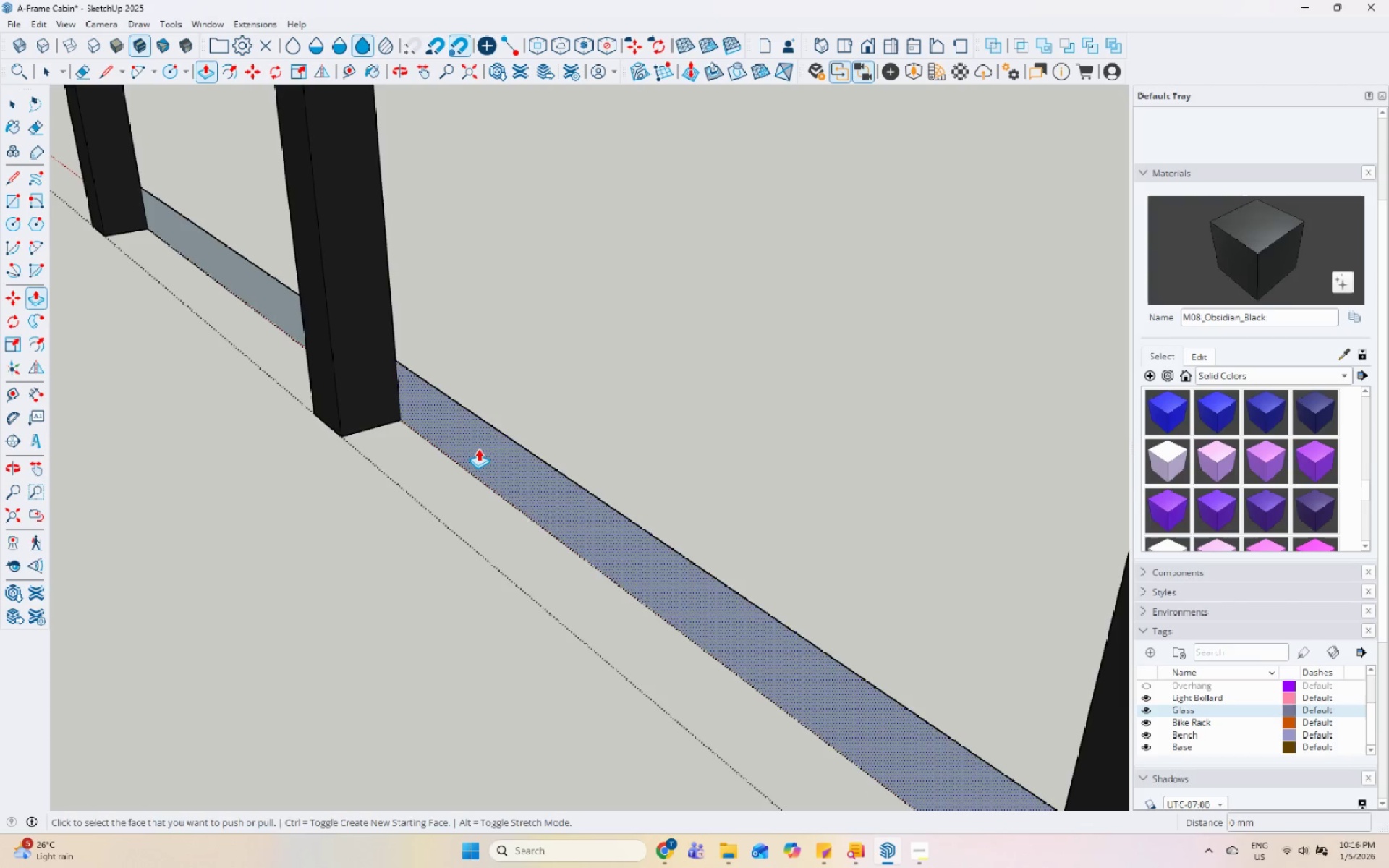 
left_click([478, 448])
 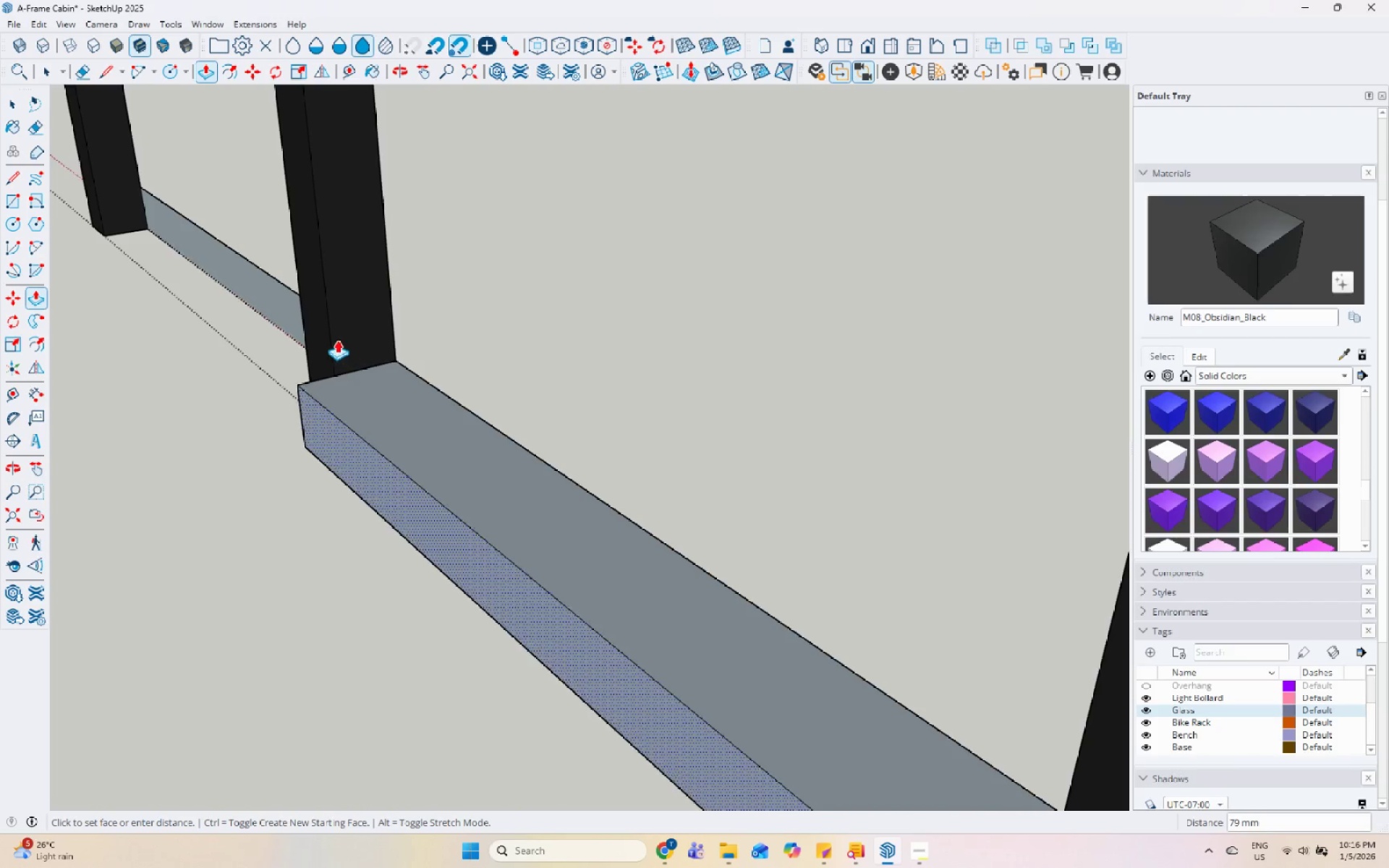 
left_click([331, 334])
 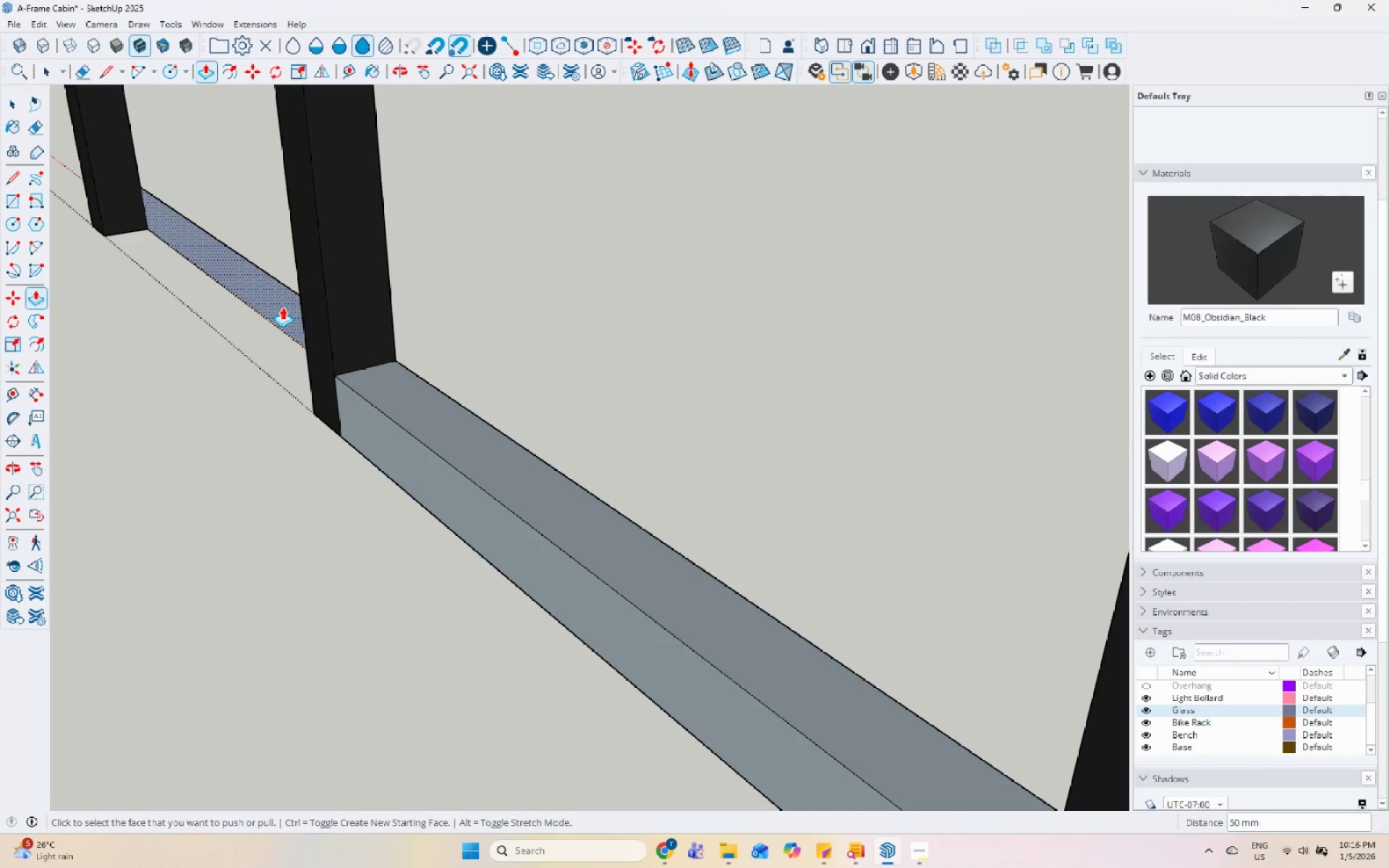 
double_click([283, 306])
 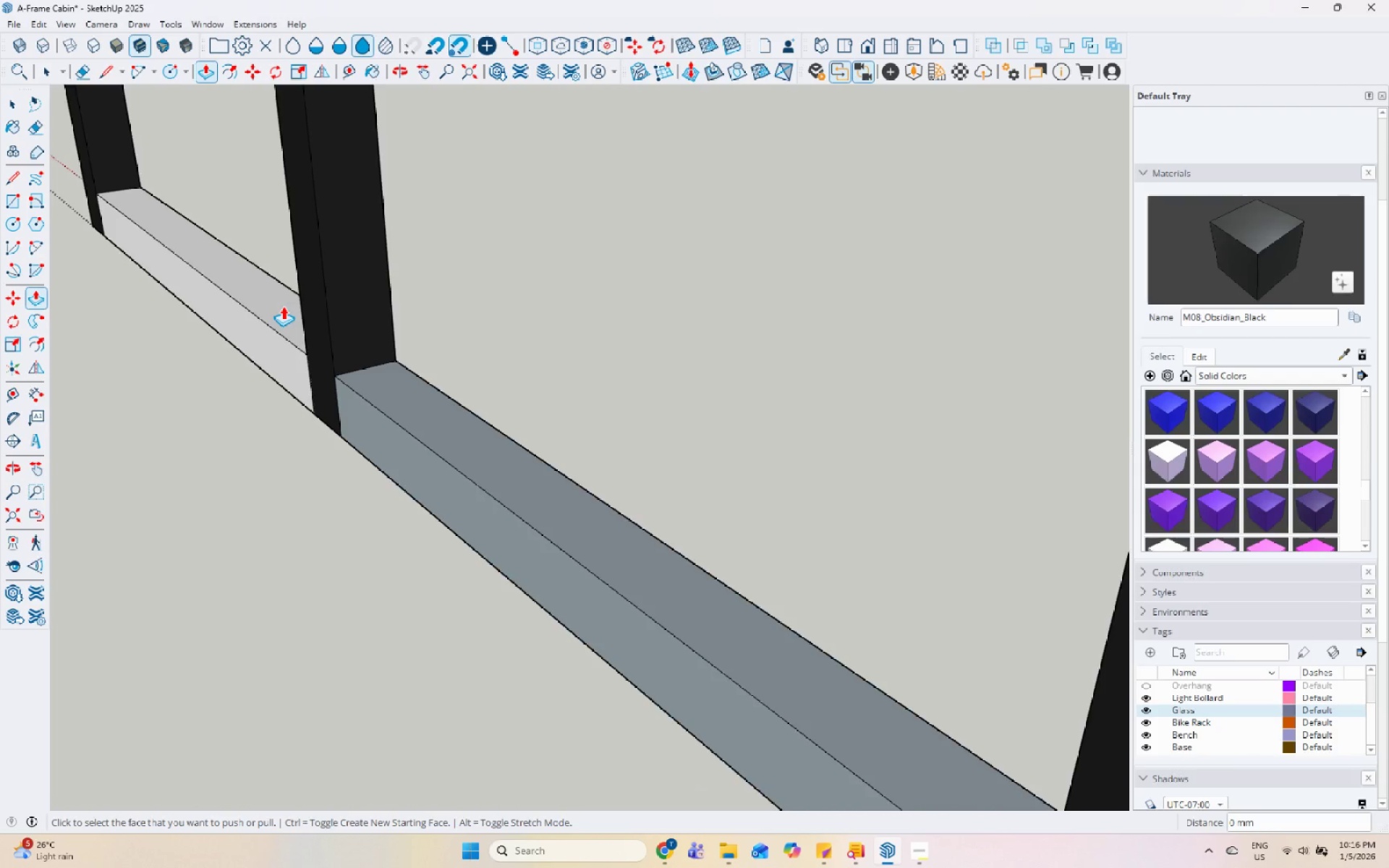 
key(Space)
 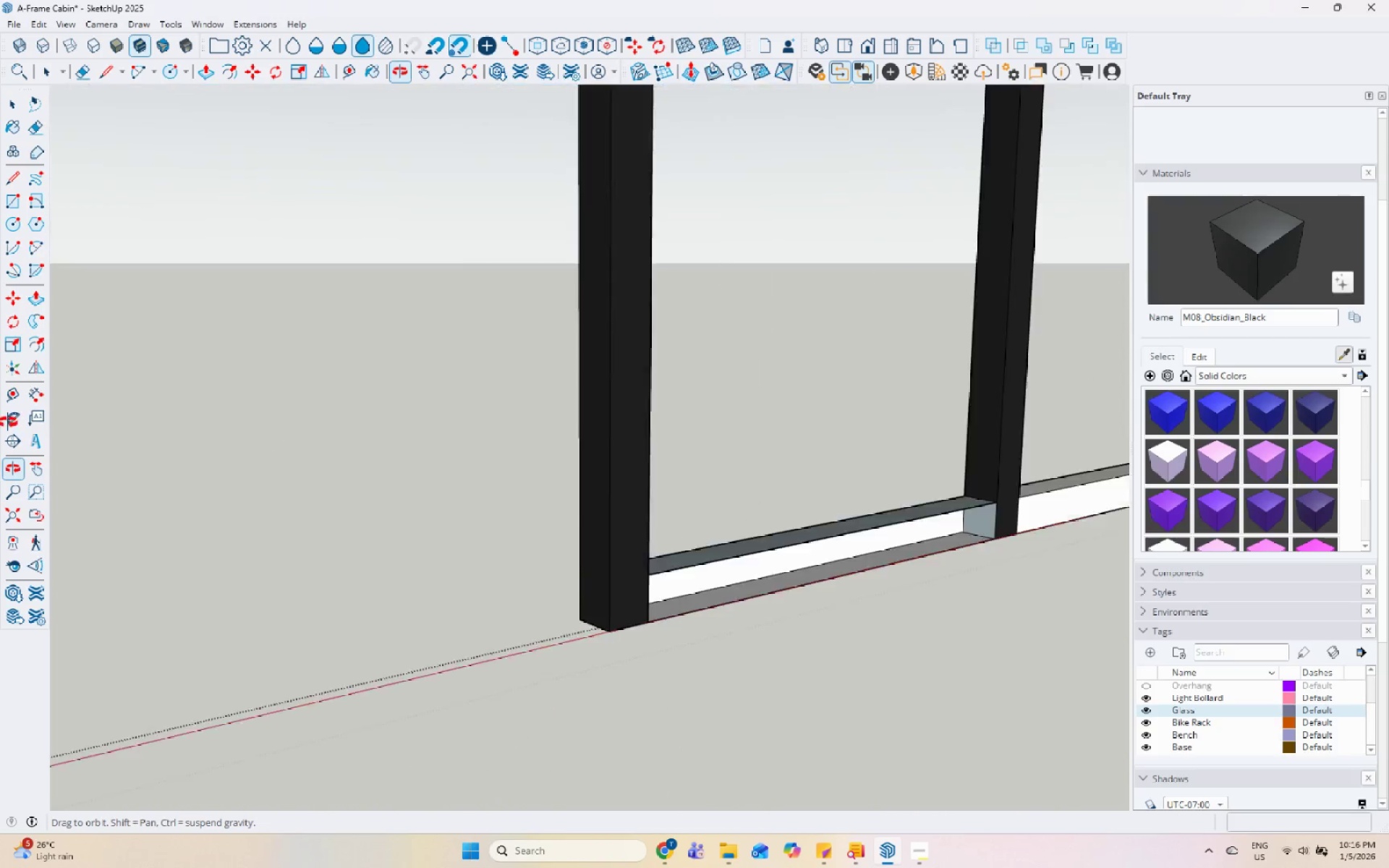 
scroll: coordinate [310, 366], scroll_direction: down, amount: 7.0
 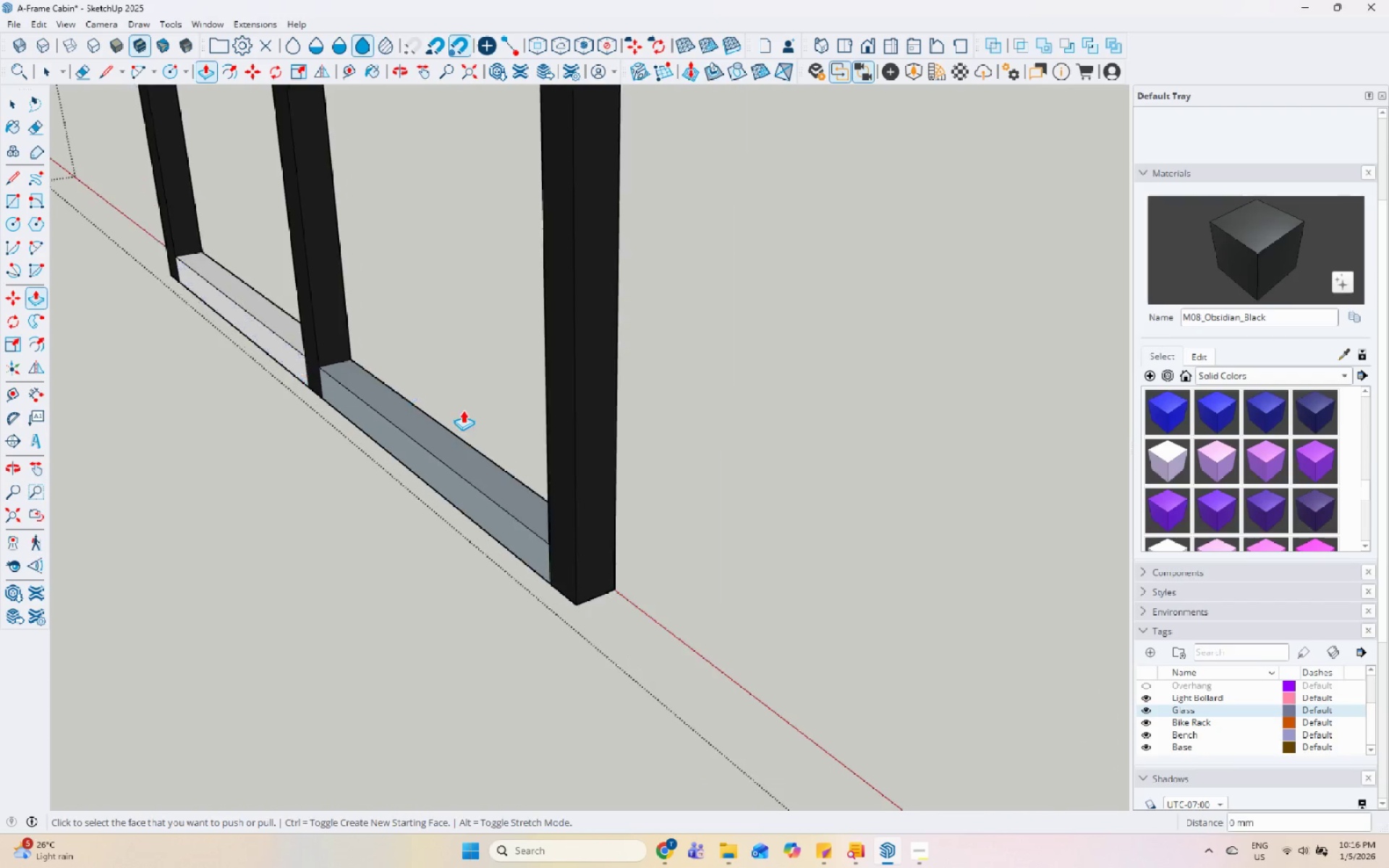 
key(Space)
 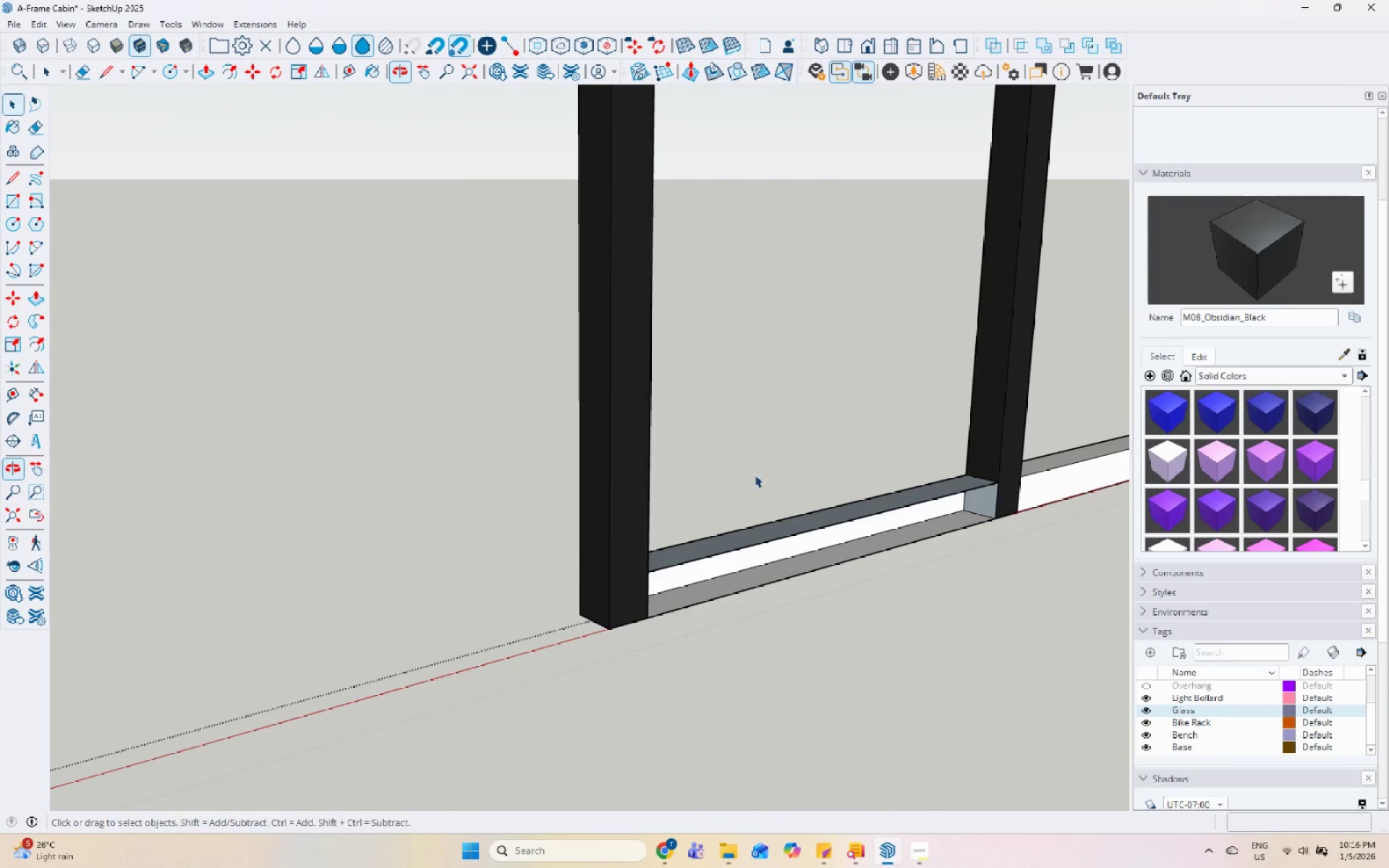 
scroll: coordinate [768, 499], scroll_direction: up, amount: 4.0
 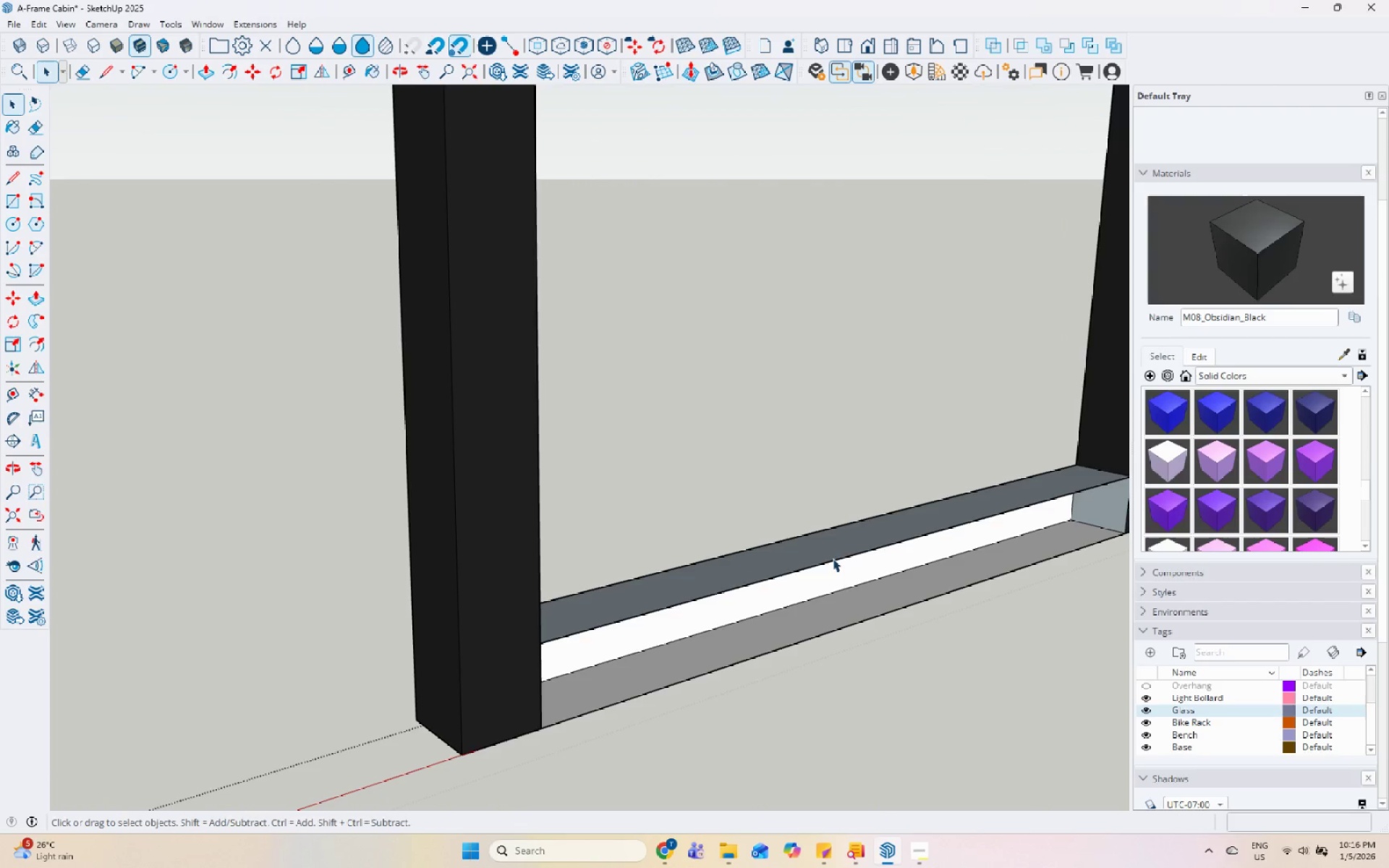 
left_click([851, 571])
 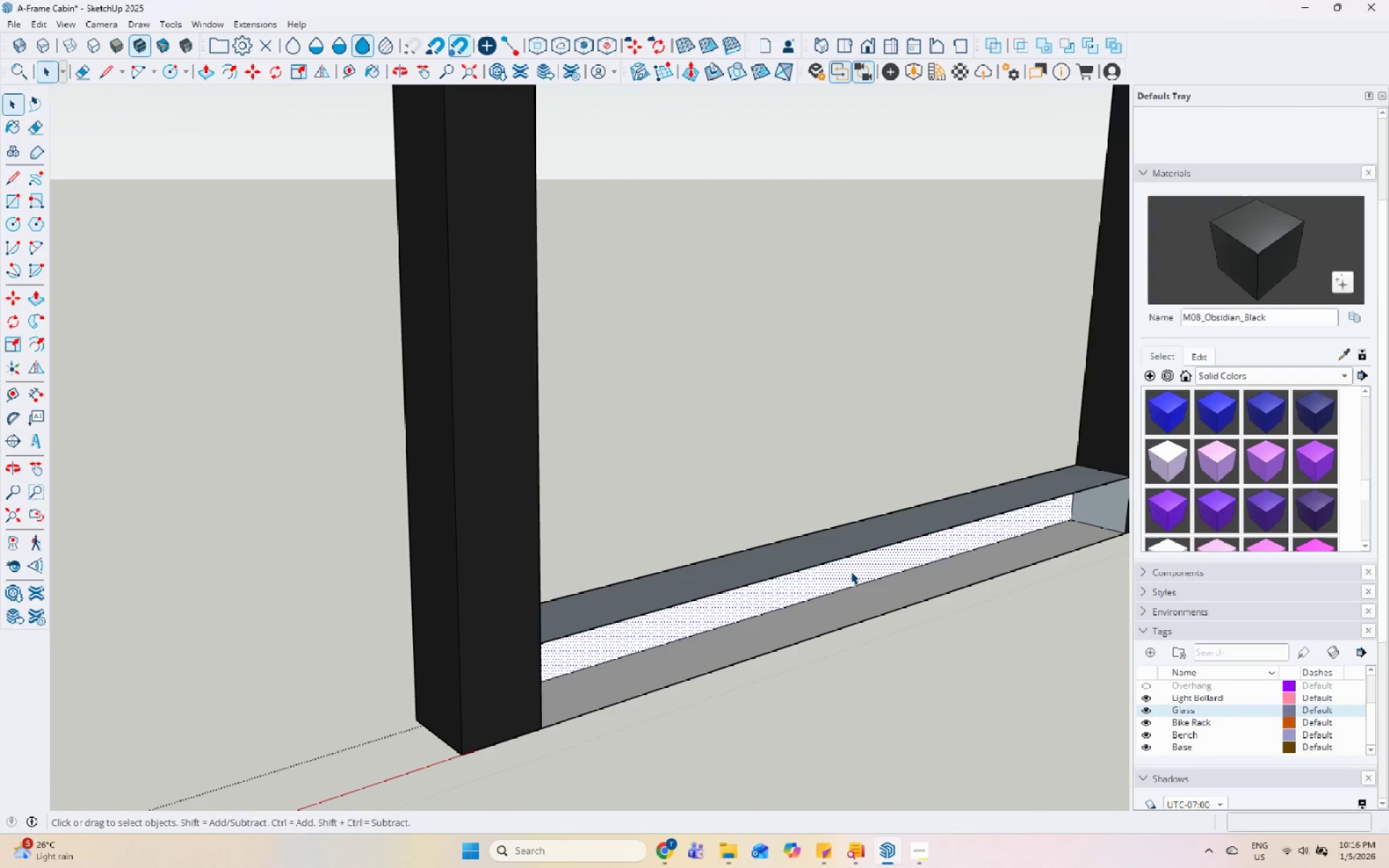 
key(P)
 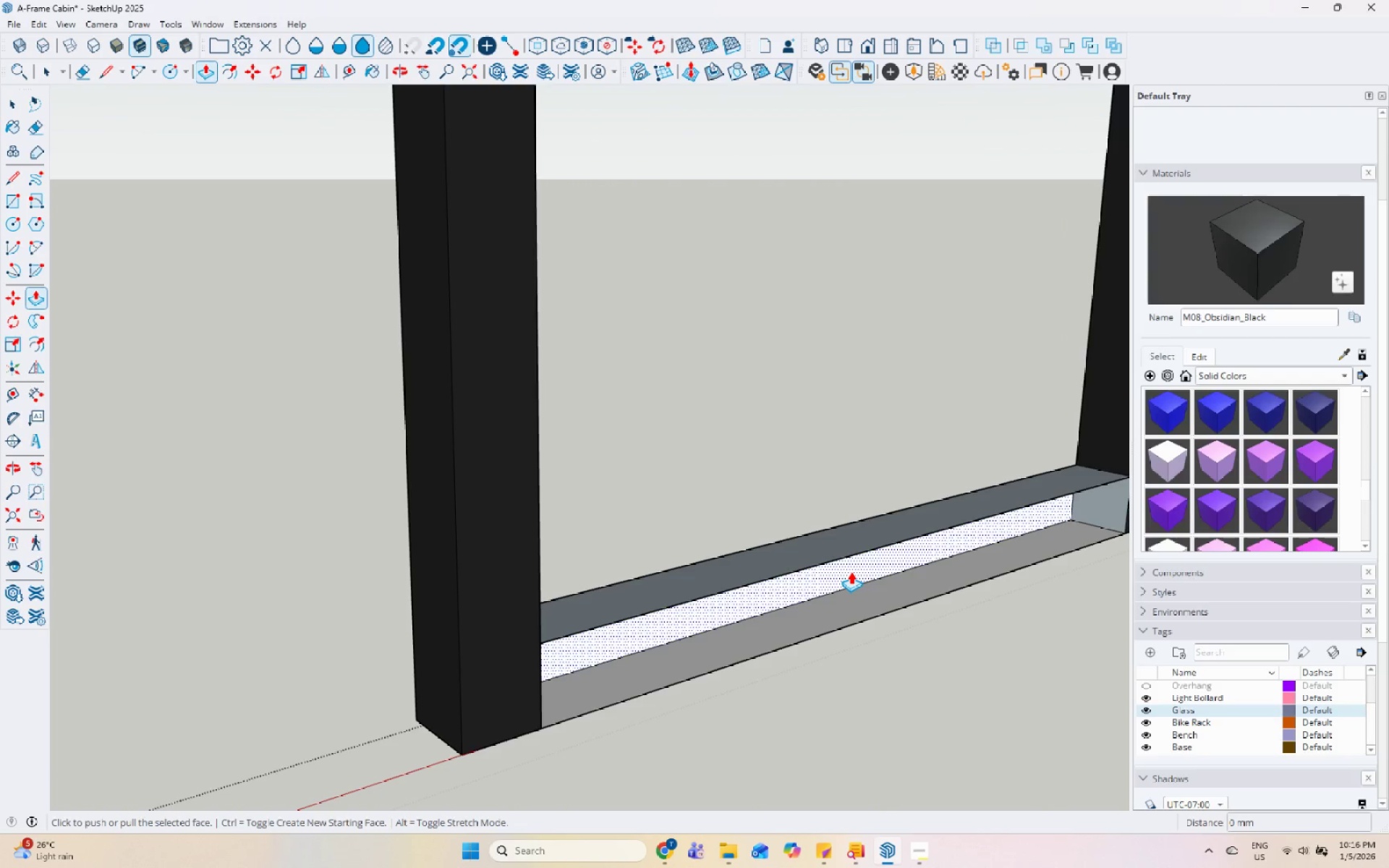 
key(Control+ControlLeft)
 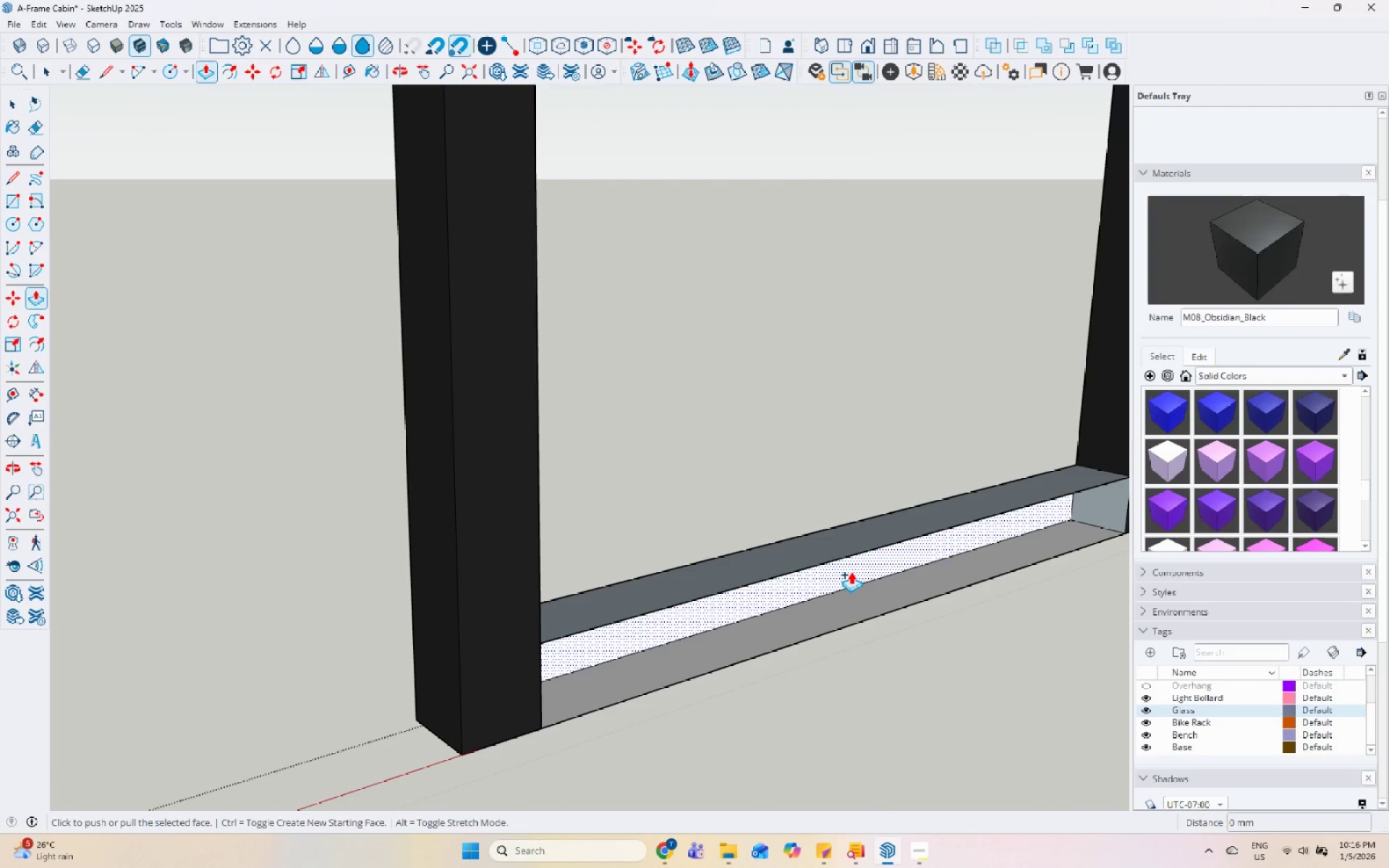 
key(Control+ControlLeft)
 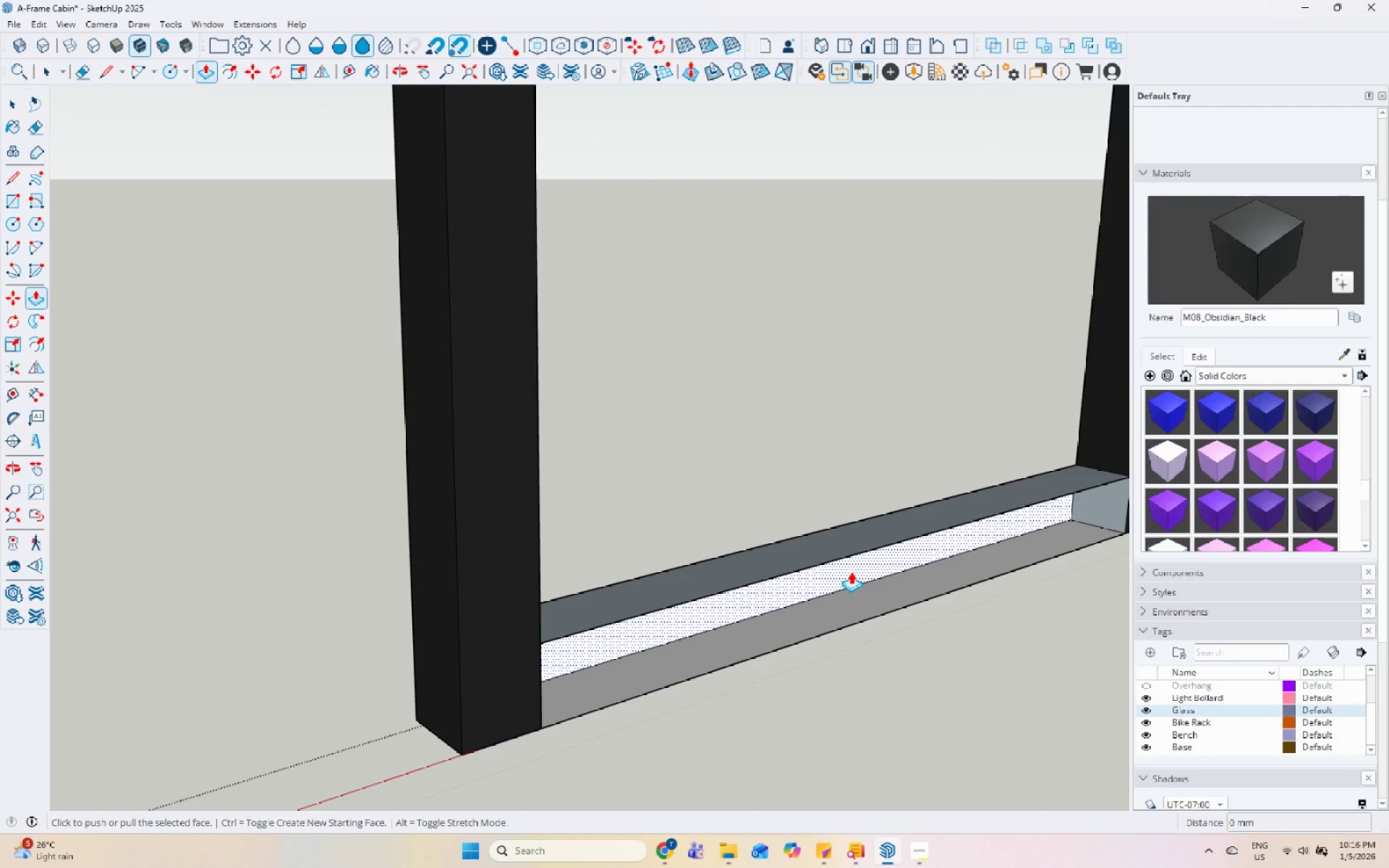 
key(Control+ControlLeft)
 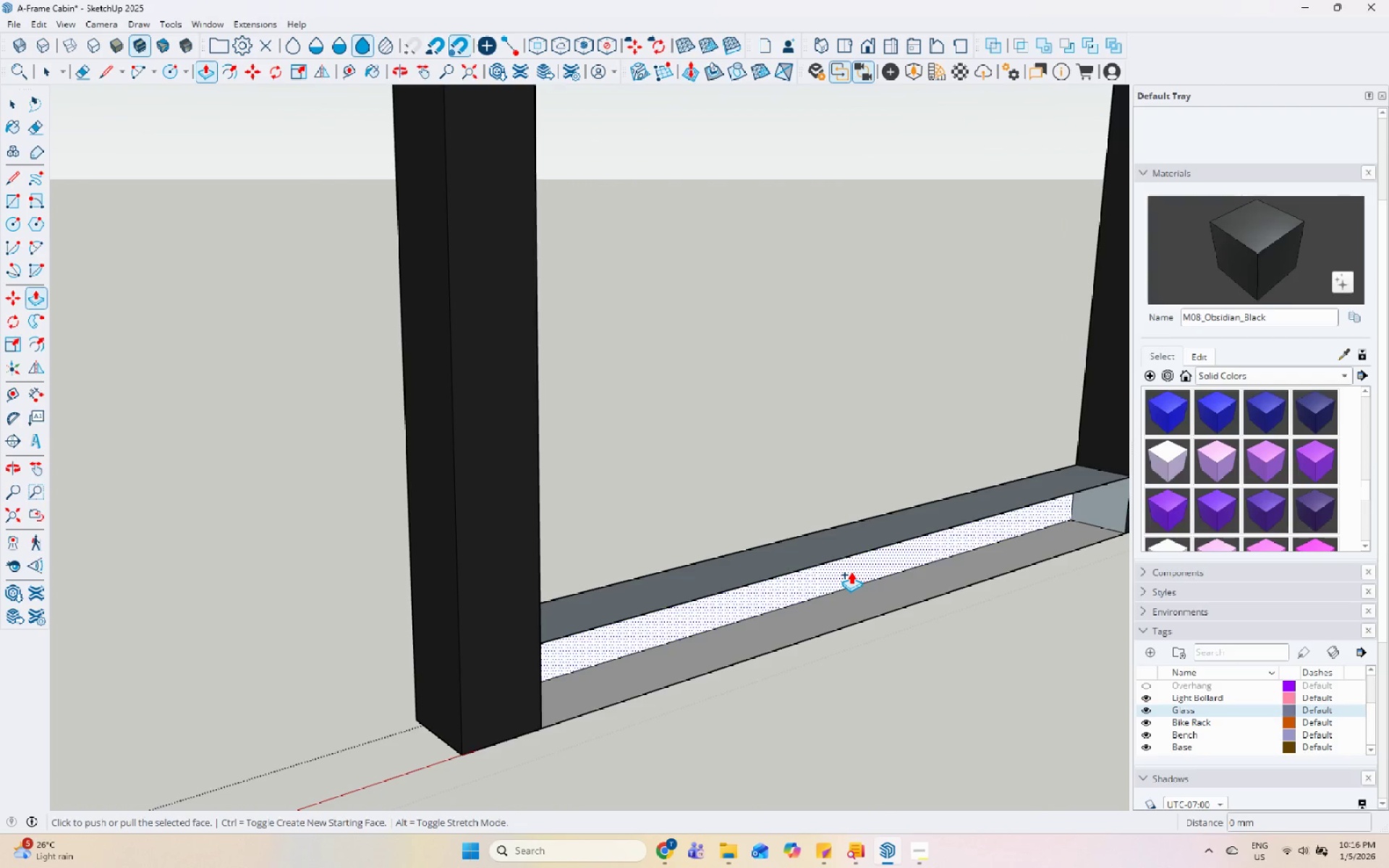 
left_click([851, 571])
 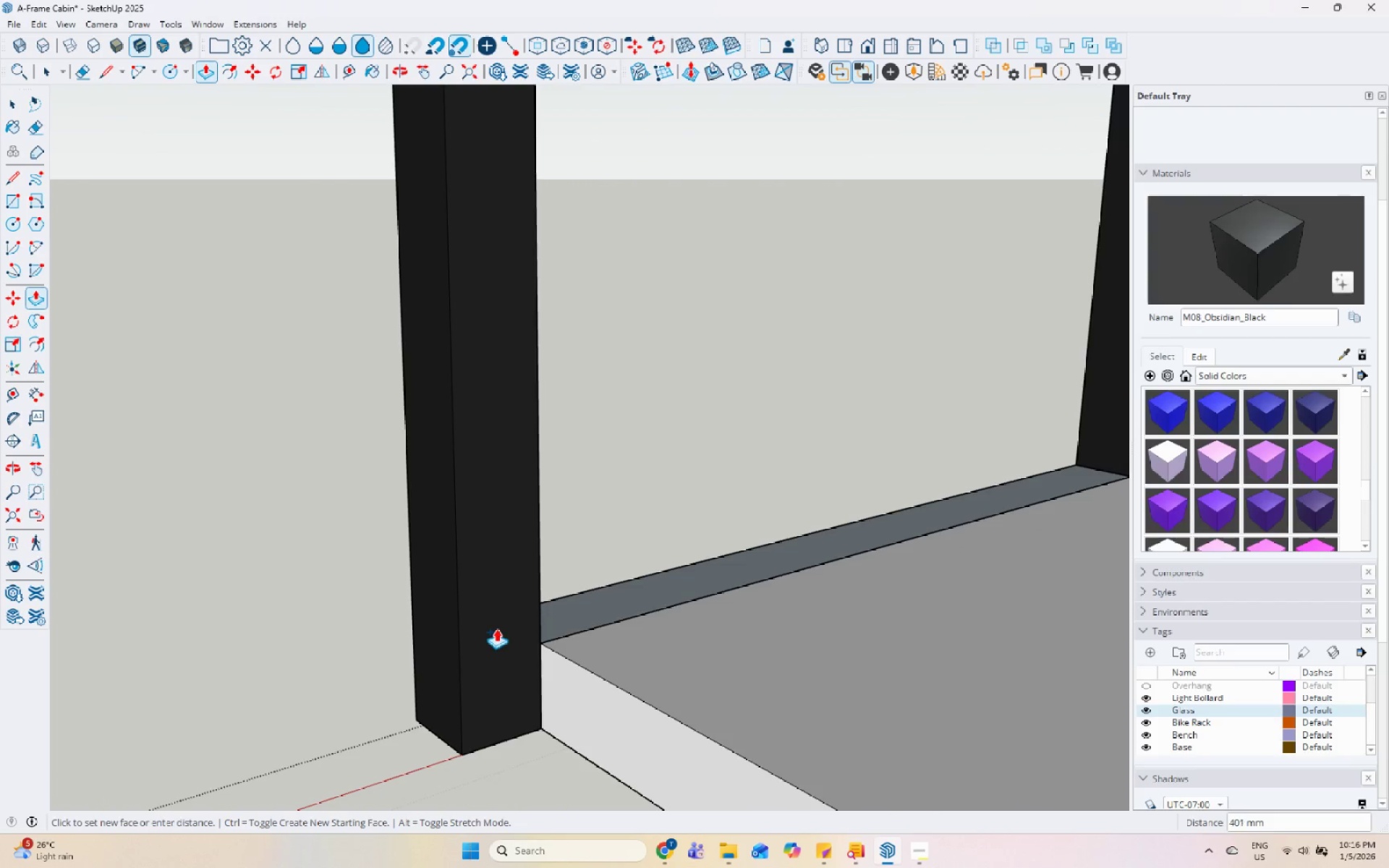 
left_click([547, 642])
 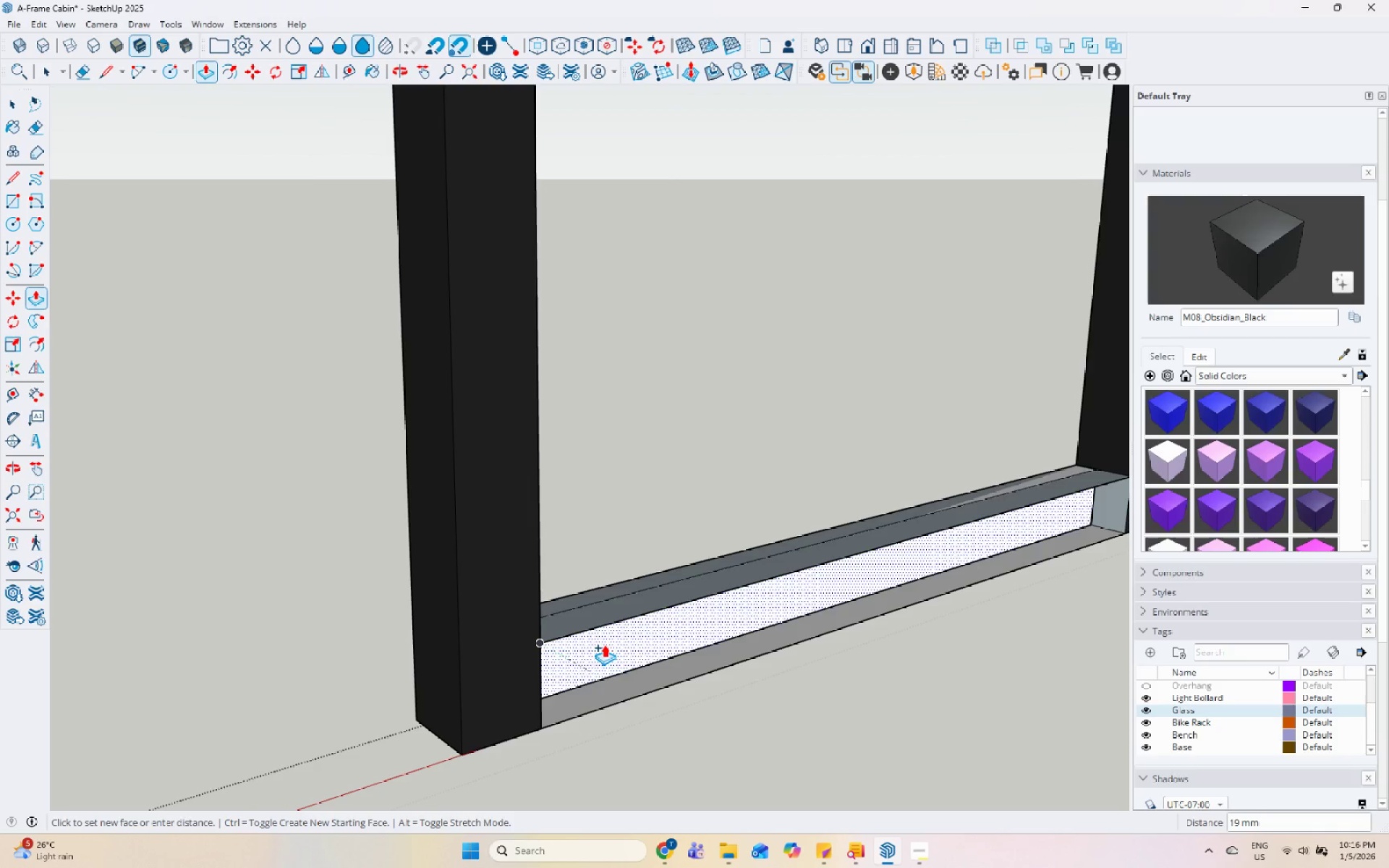 
key(Control+ControlLeft)
 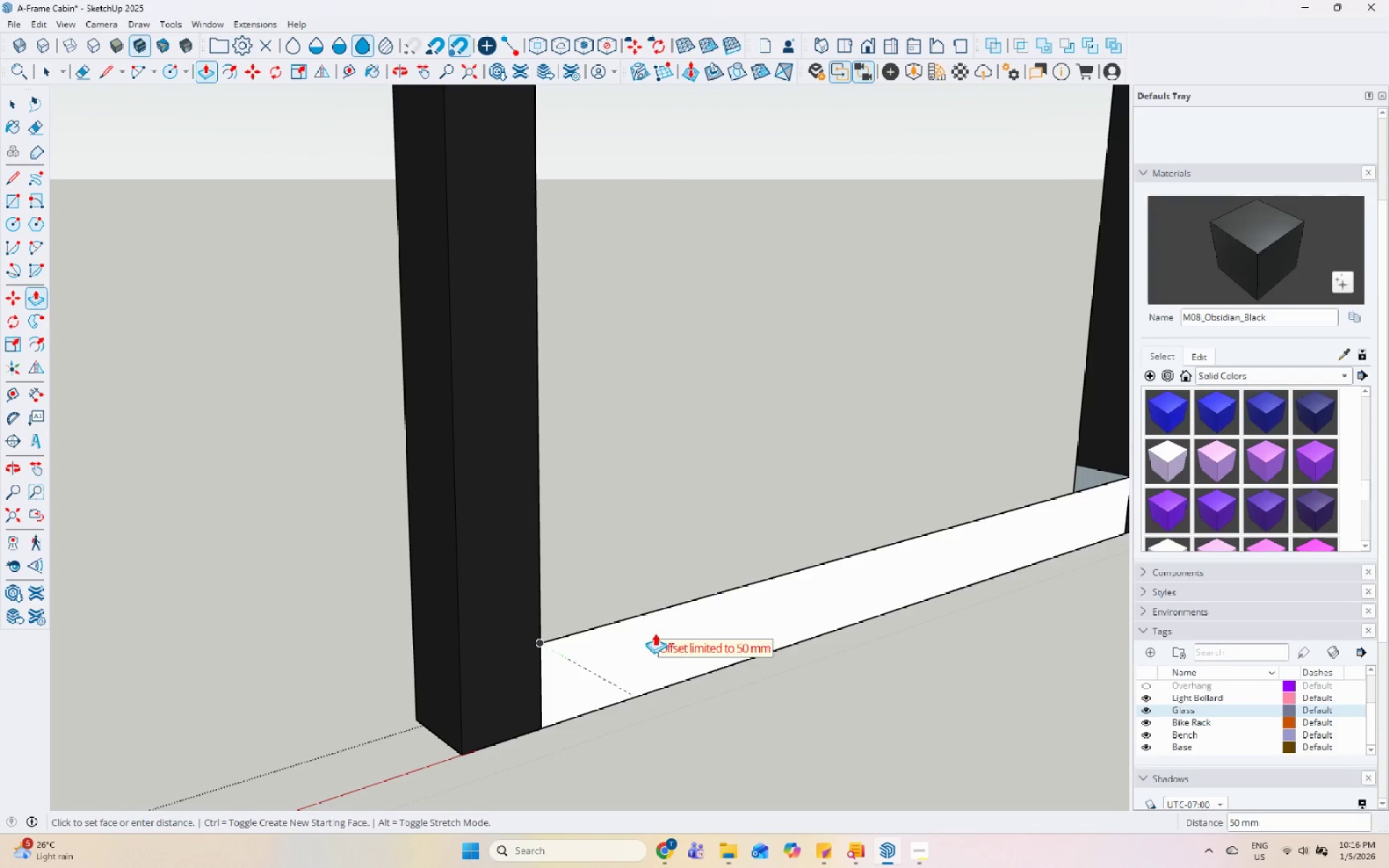 
key(Control+ControlLeft)
 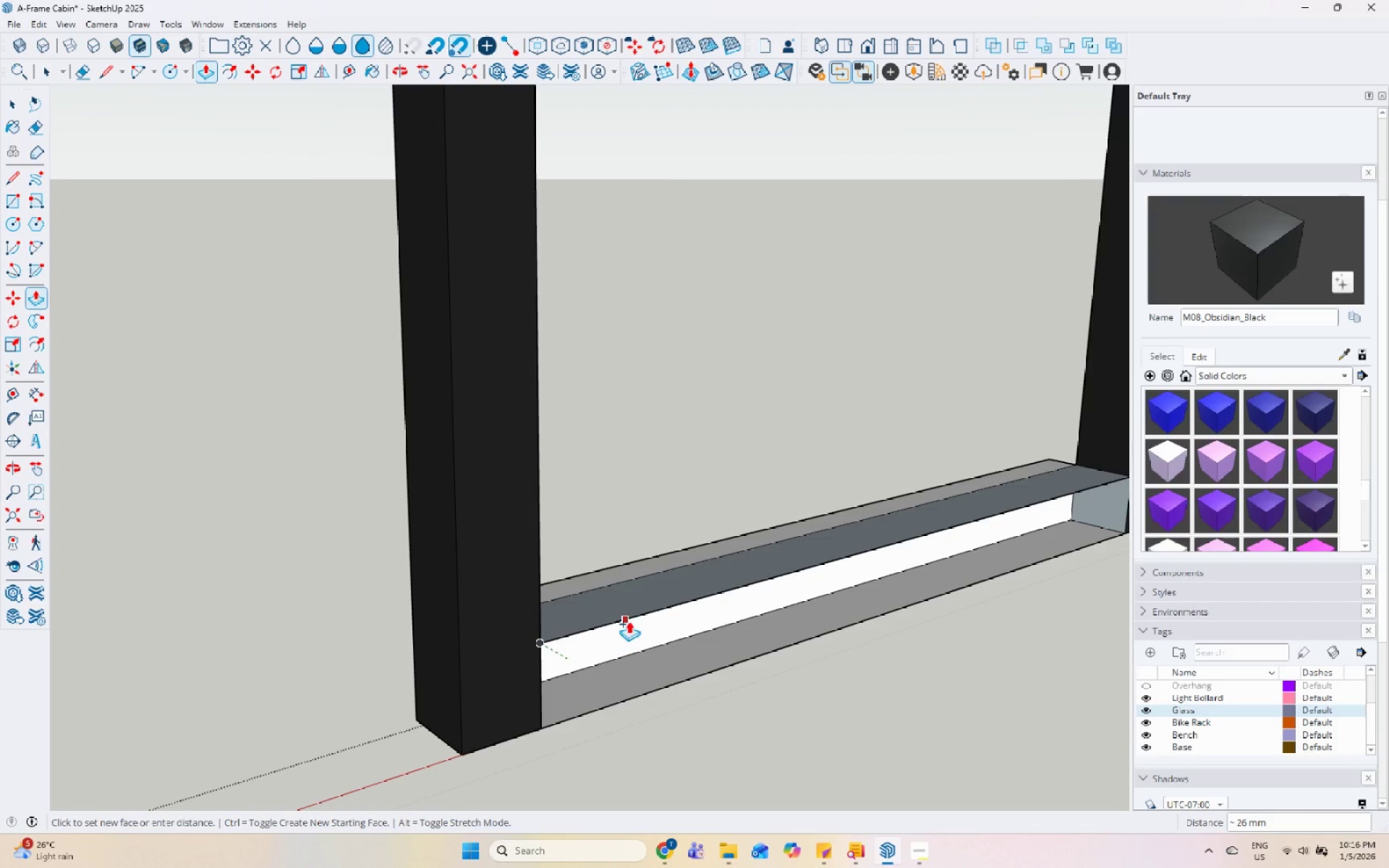 
scroll: coordinate [611, 588], scroll_direction: down, amount: 5.0
 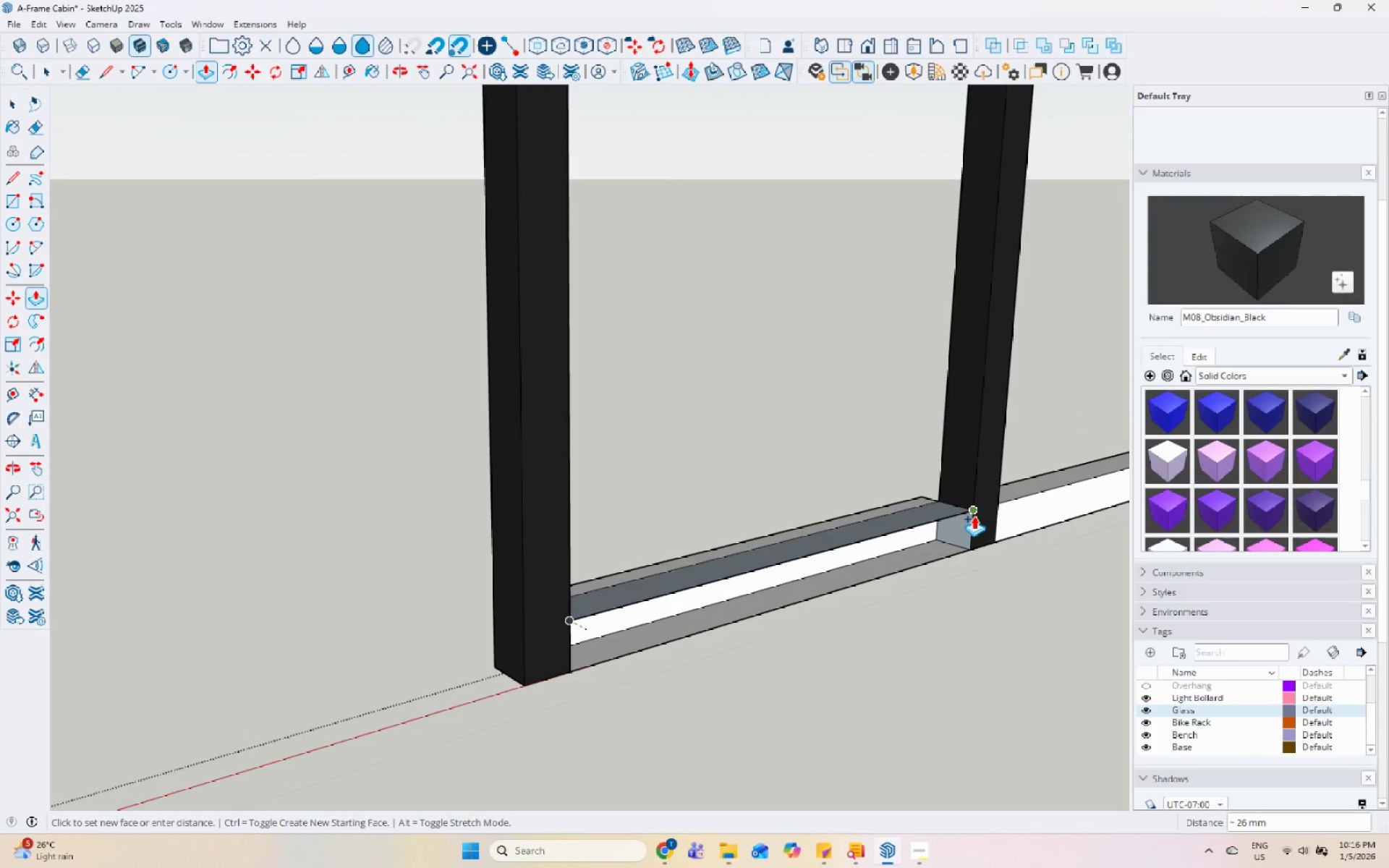 
key(Space)
 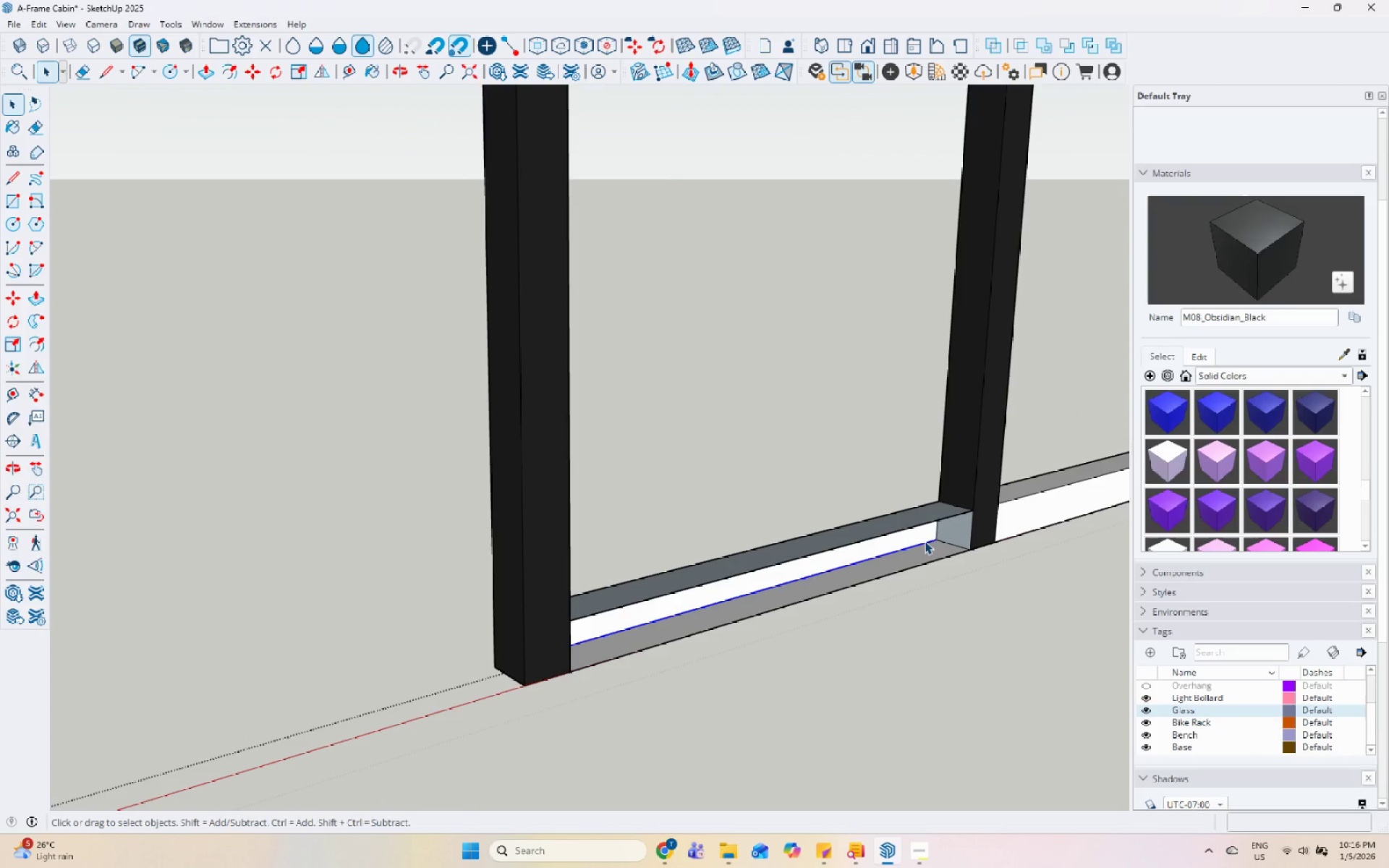 
double_click([922, 532])
 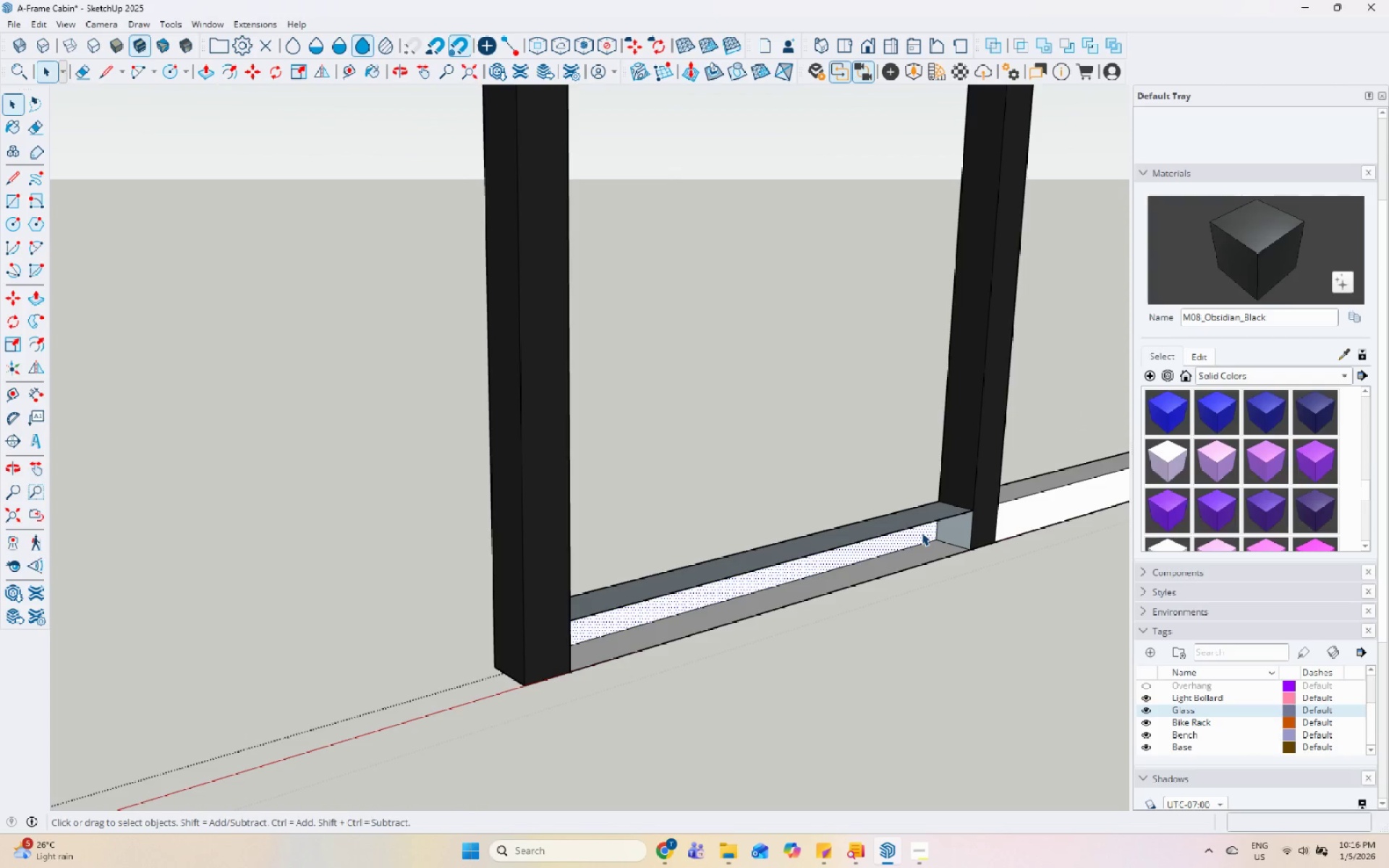 
key(P)
 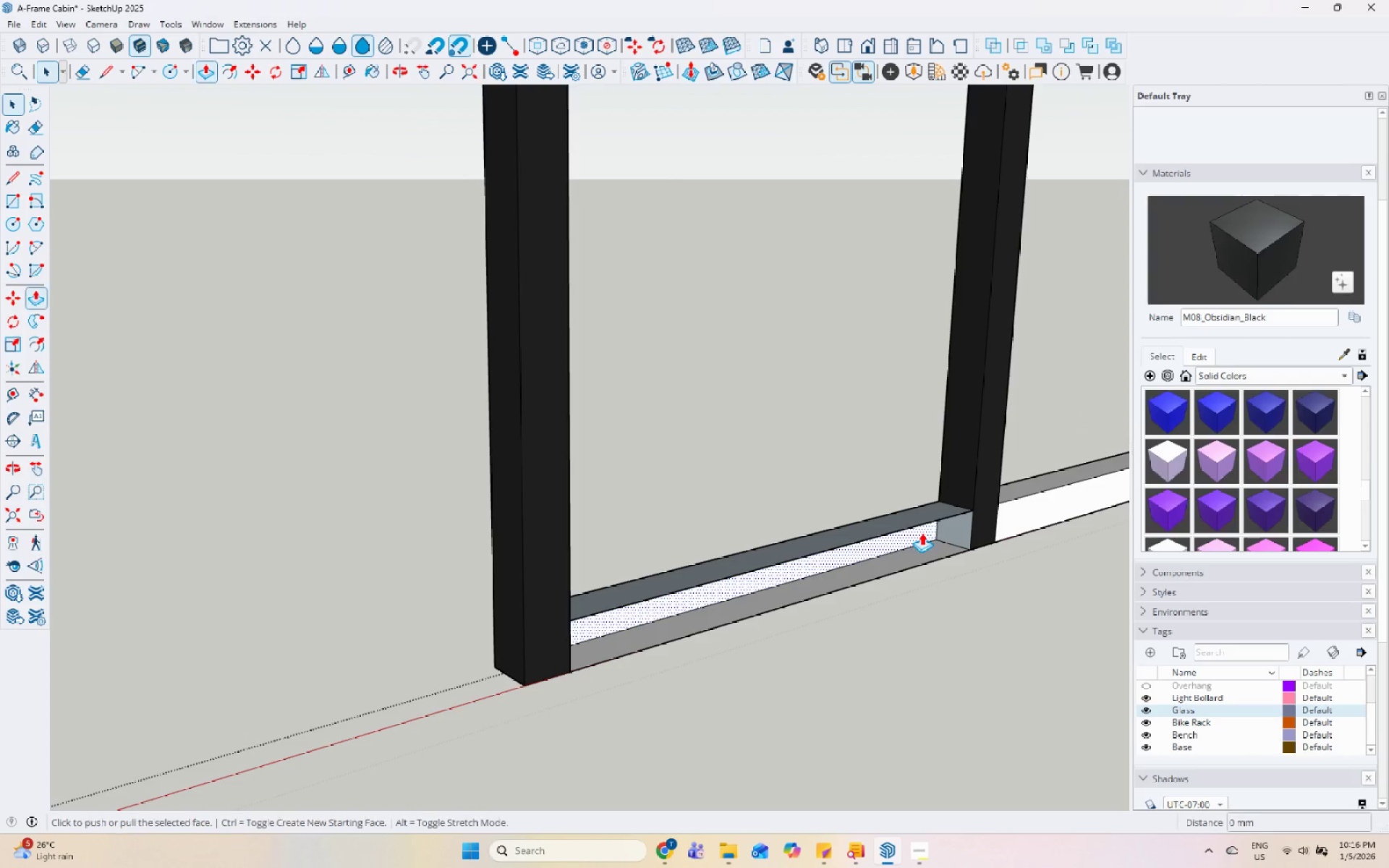 
left_click([922, 532])
 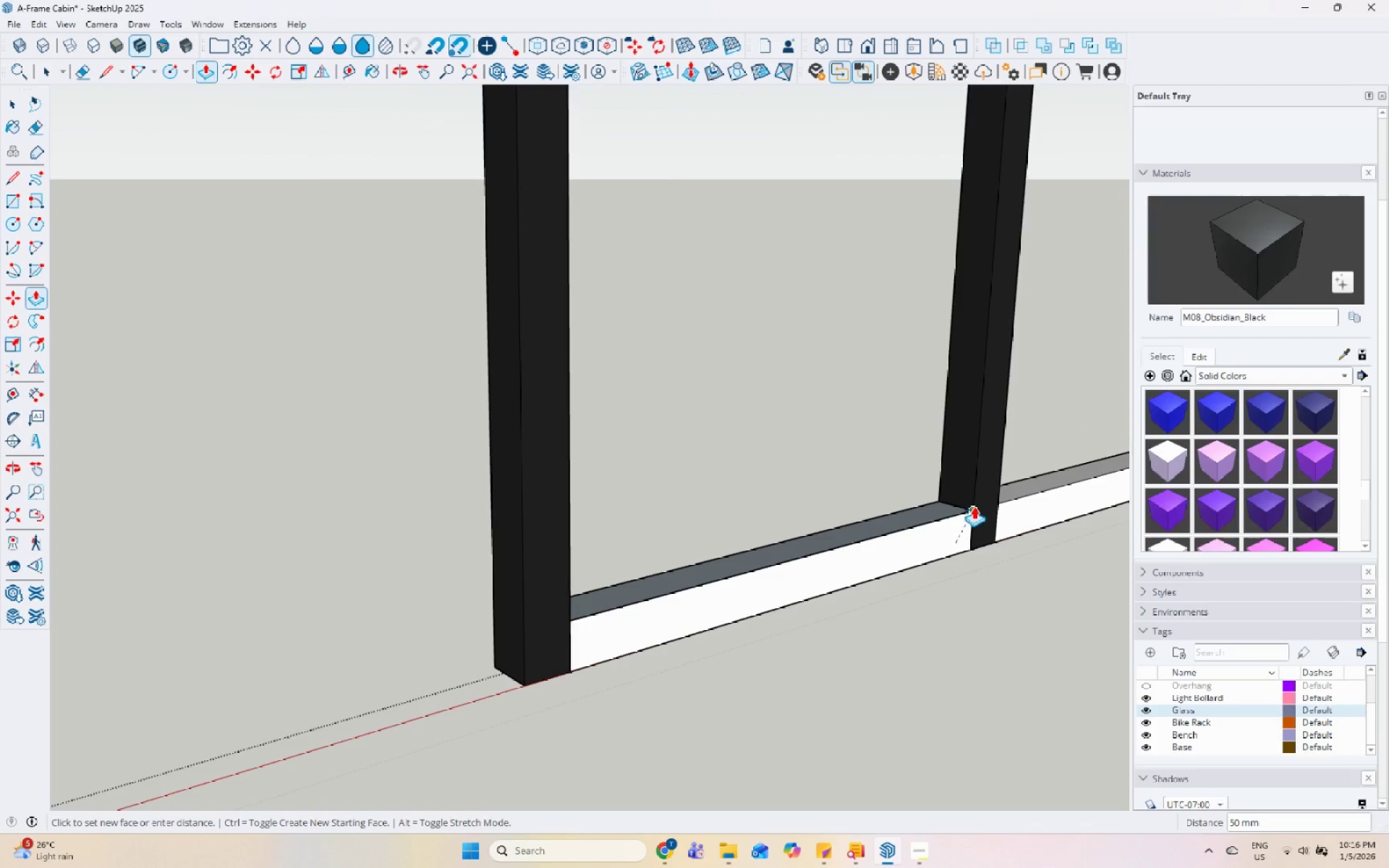 
left_click([967, 509])
 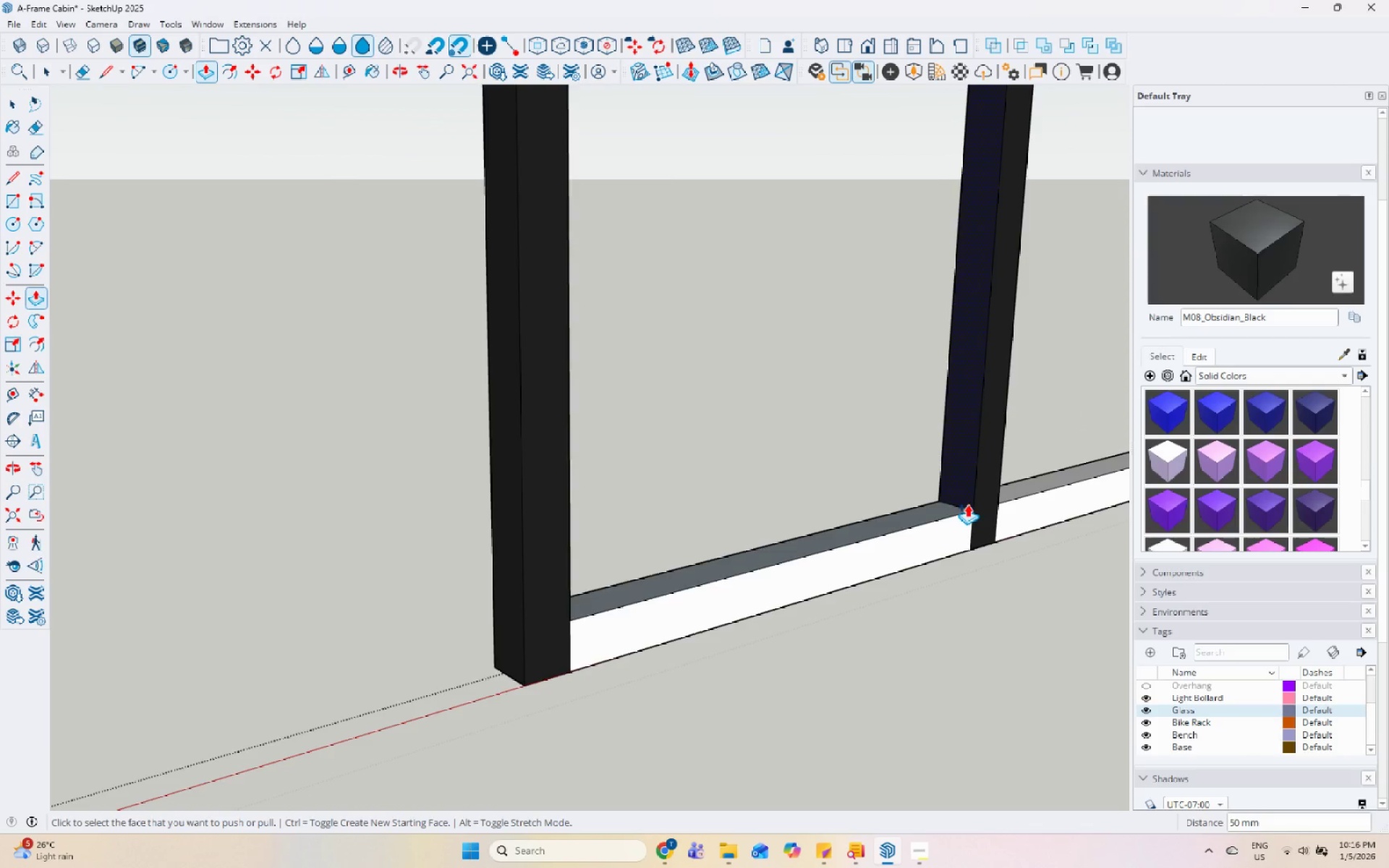 
key(Space)
 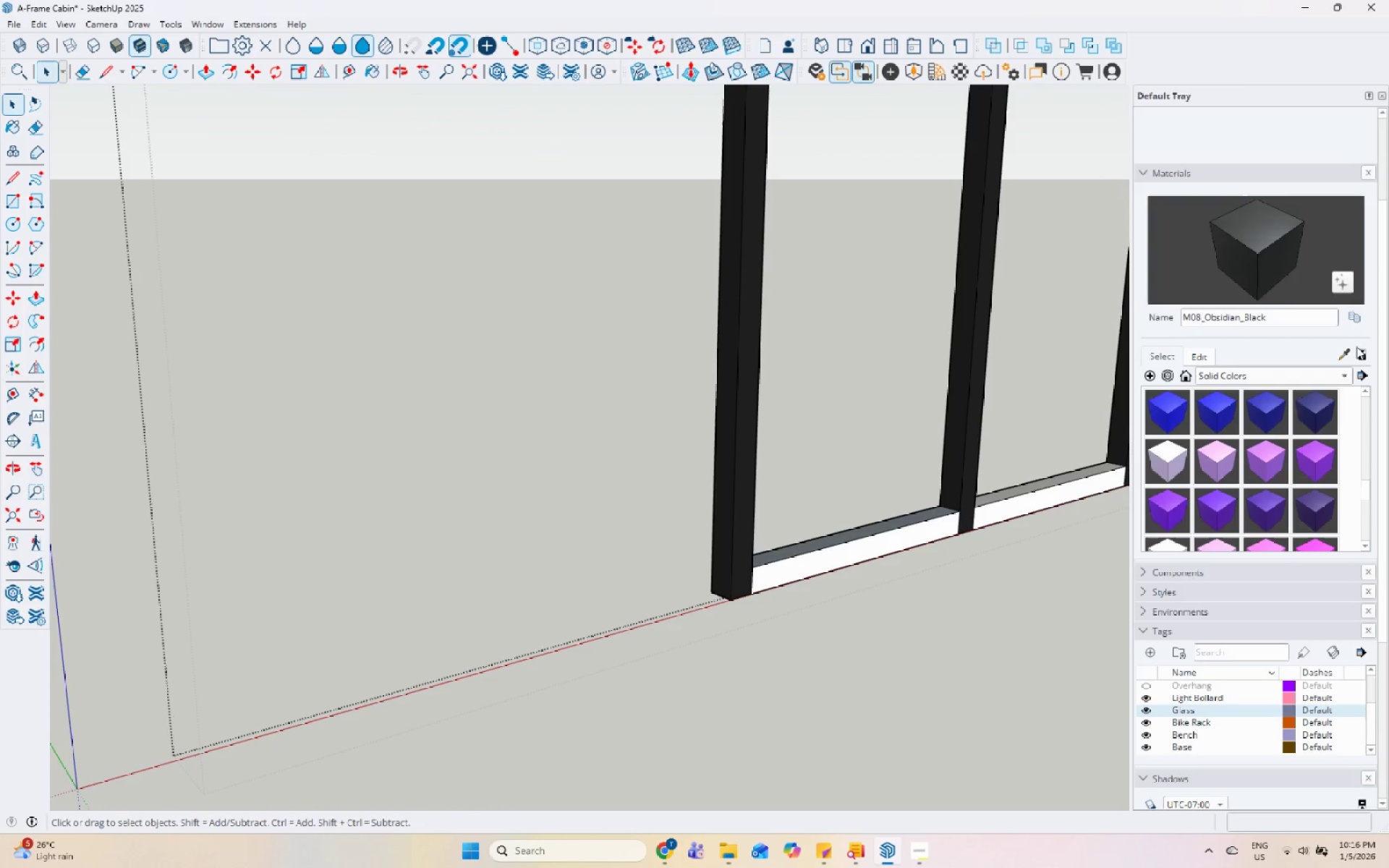 
scroll: coordinate [935, 515], scroll_direction: down, amount: 6.0
 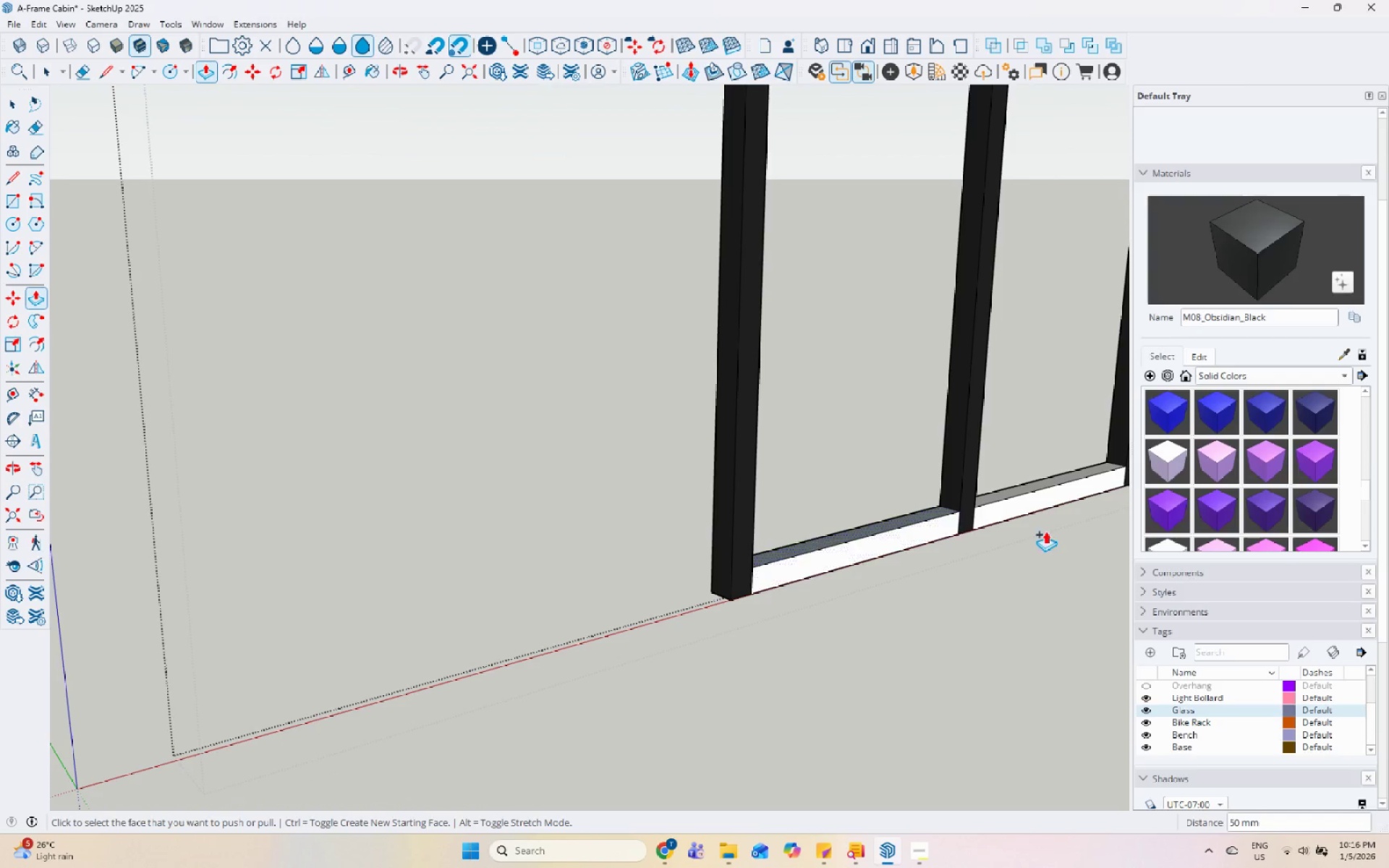 
left_click([1271, 275])
 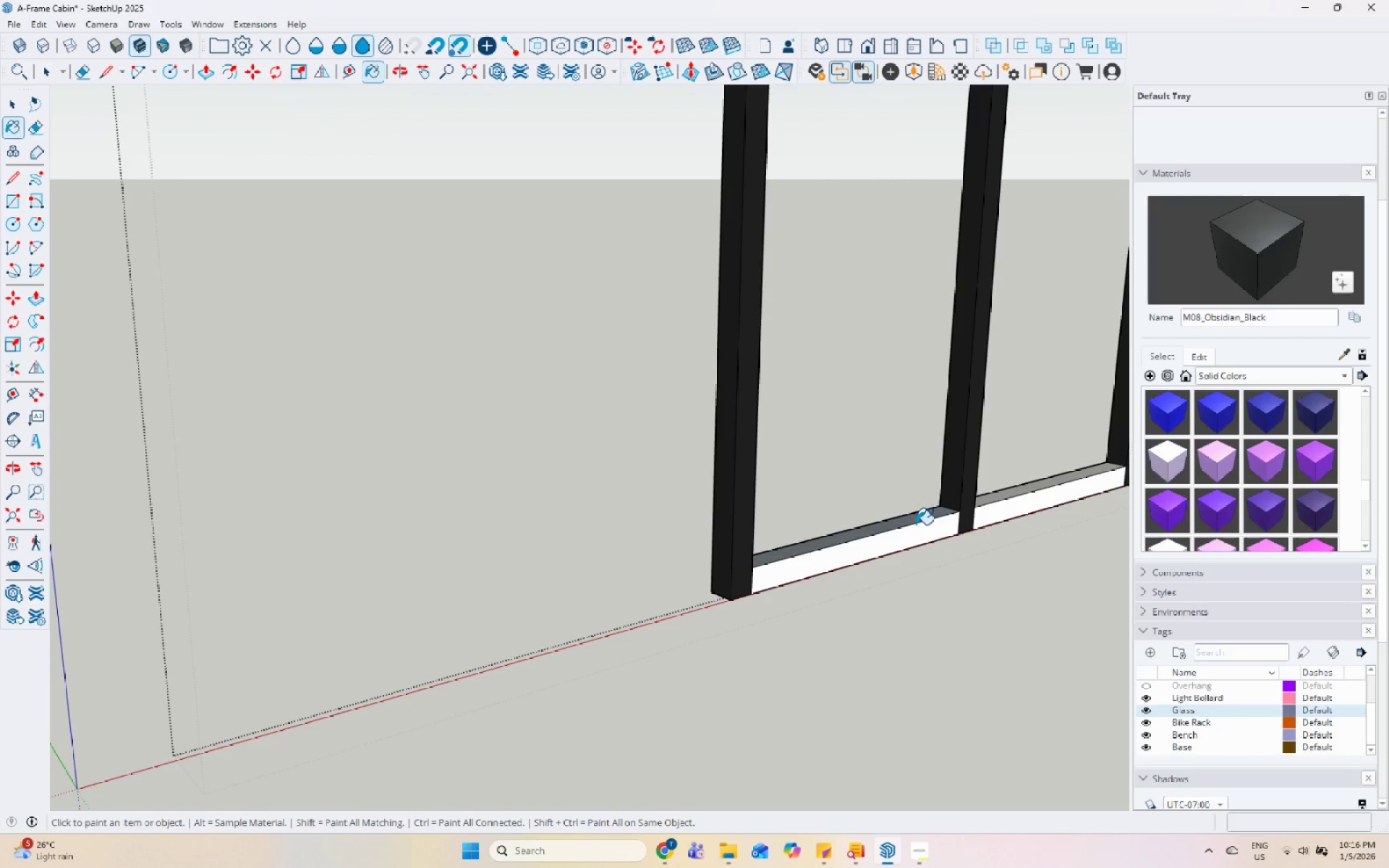 
double_click([916, 524])
 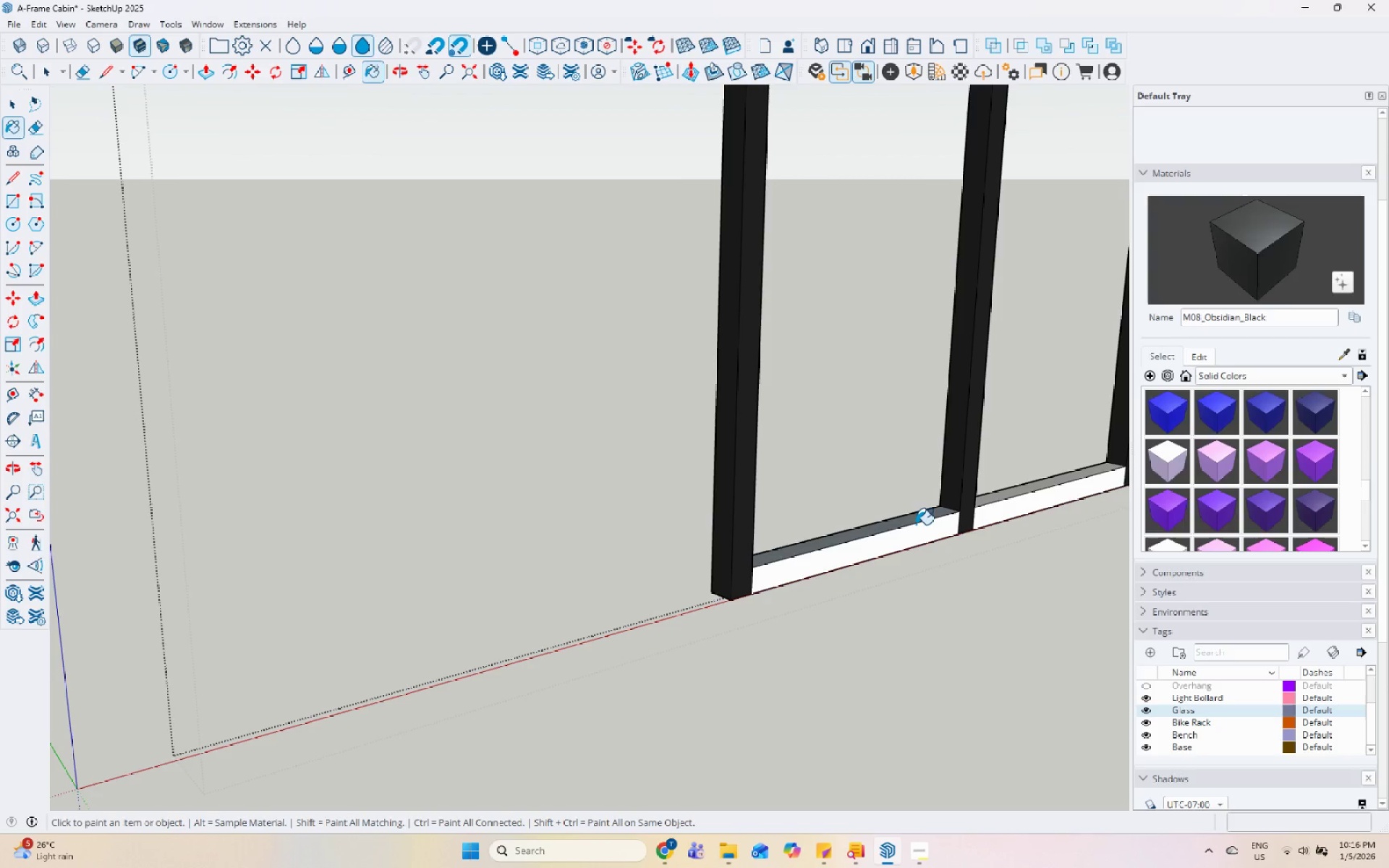 
triple_click([916, 524])
 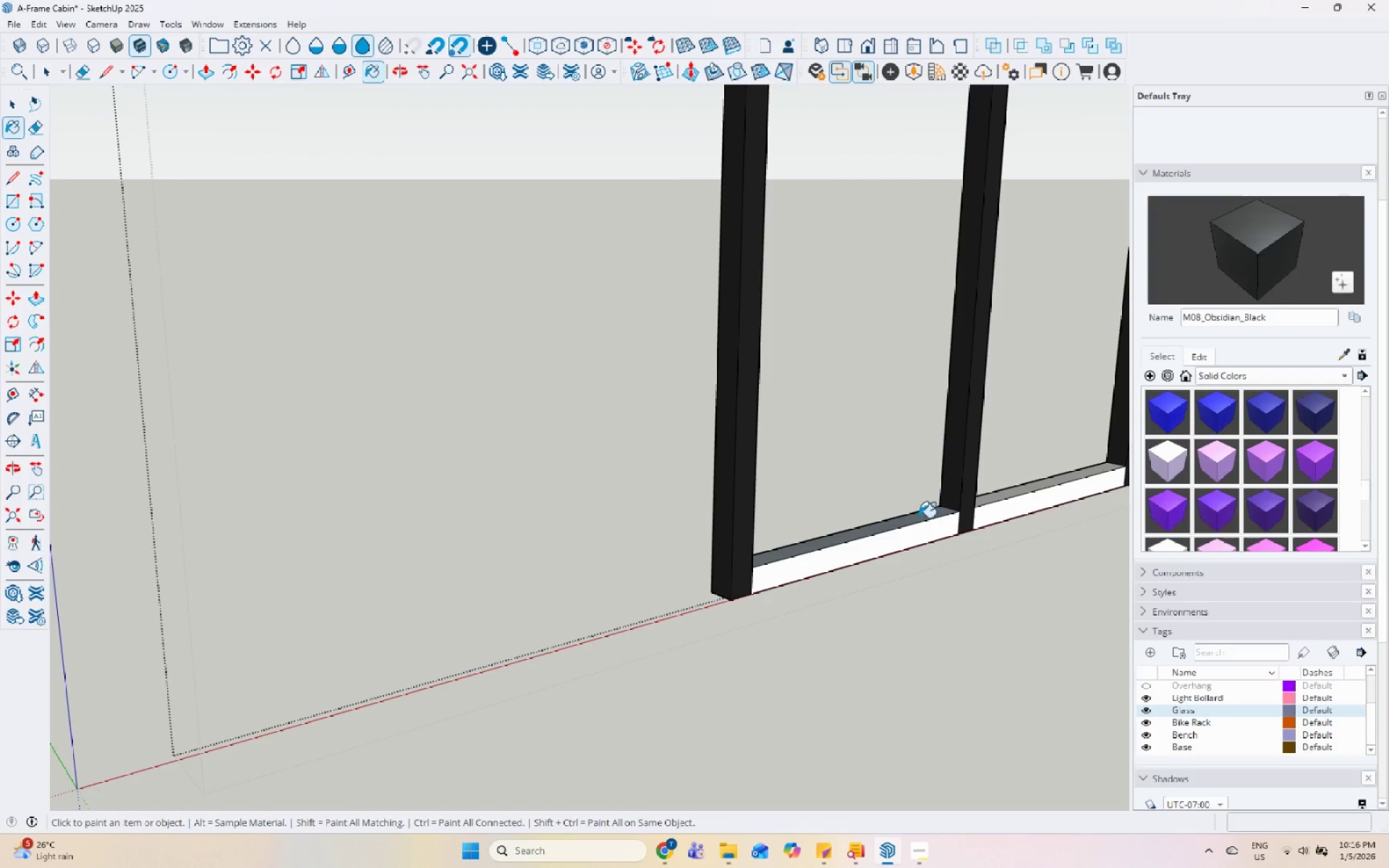 
triple_click([918, 520])
 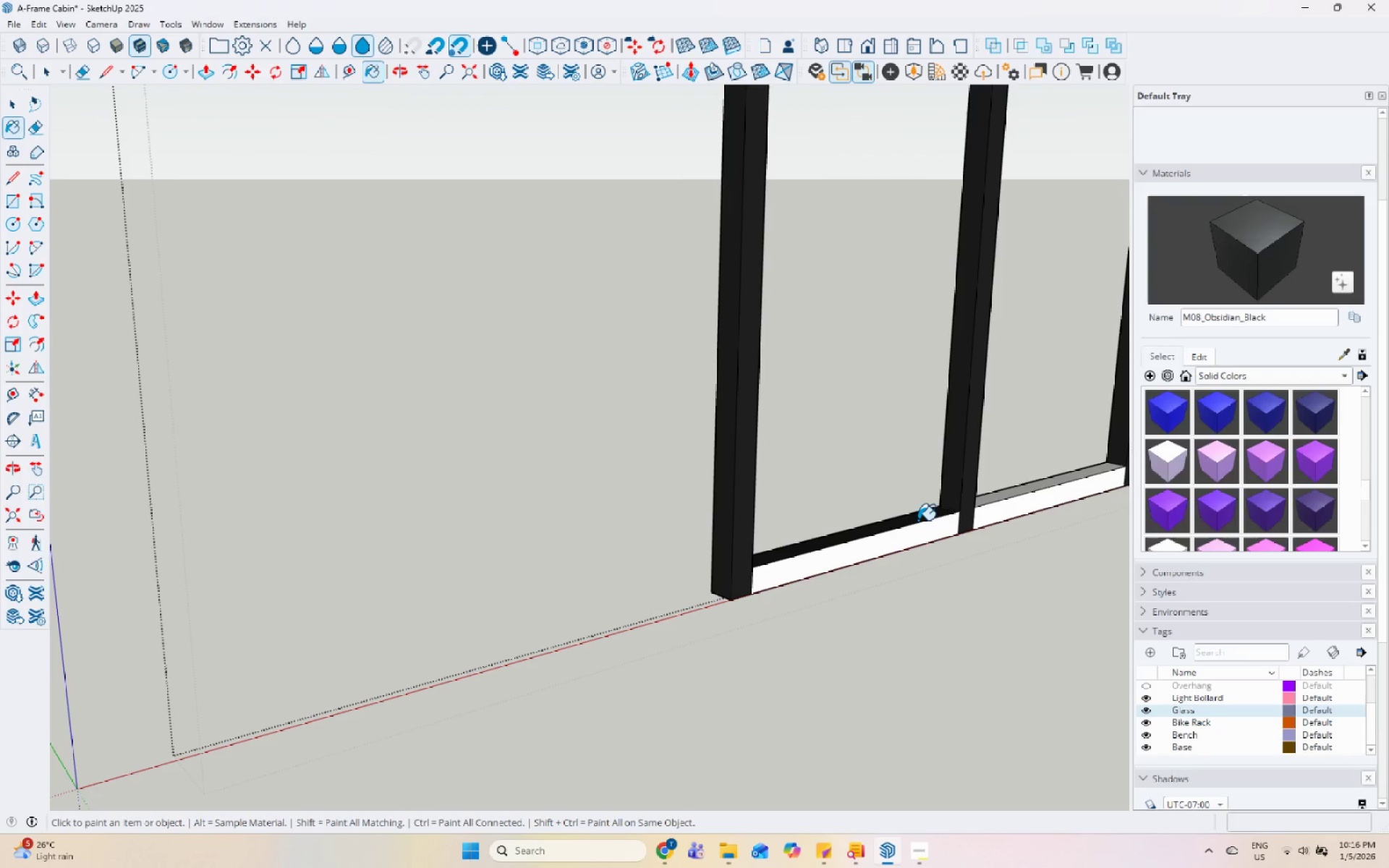 
triple_click([918, 520])
 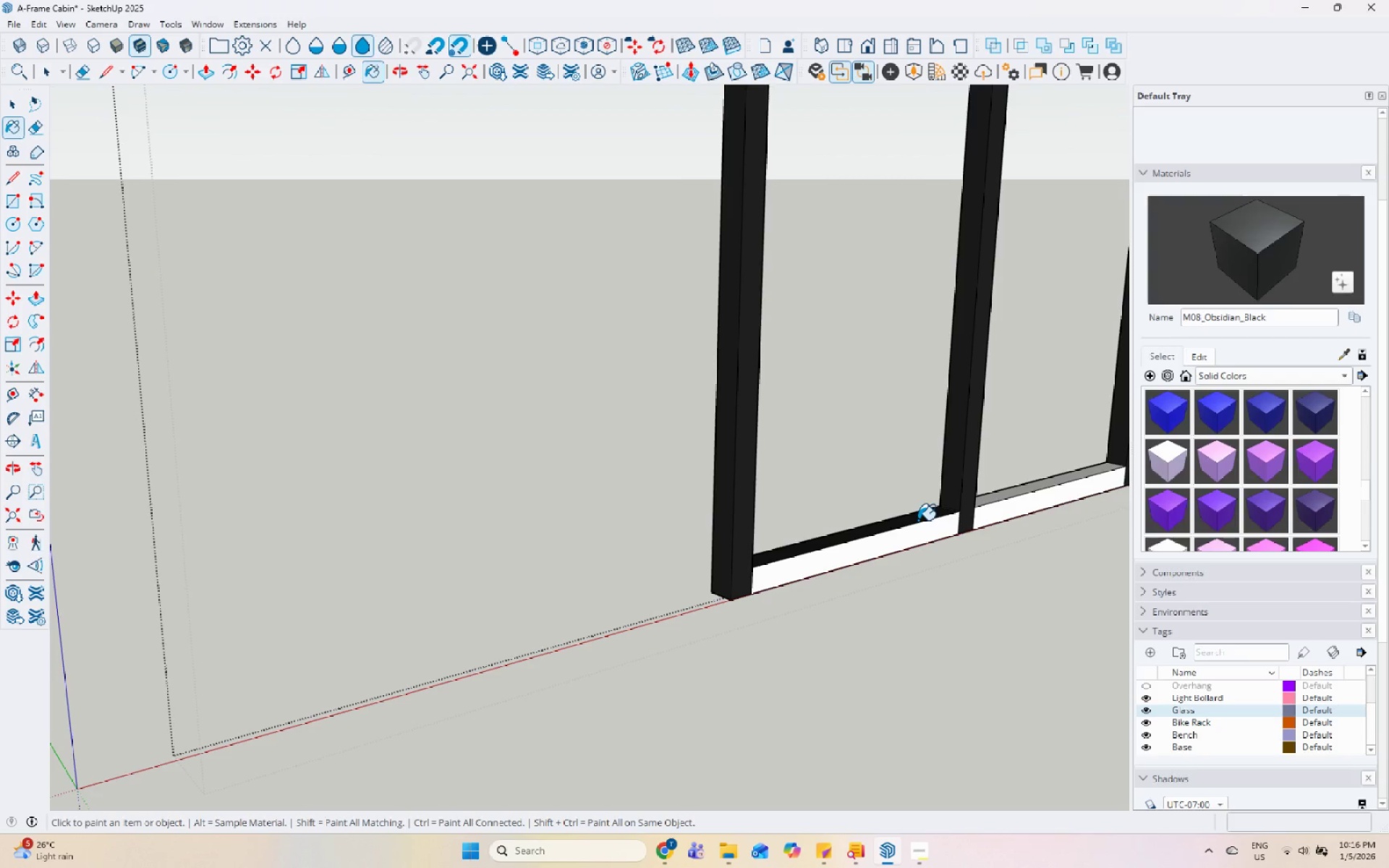 
triple_click([918, 520])
 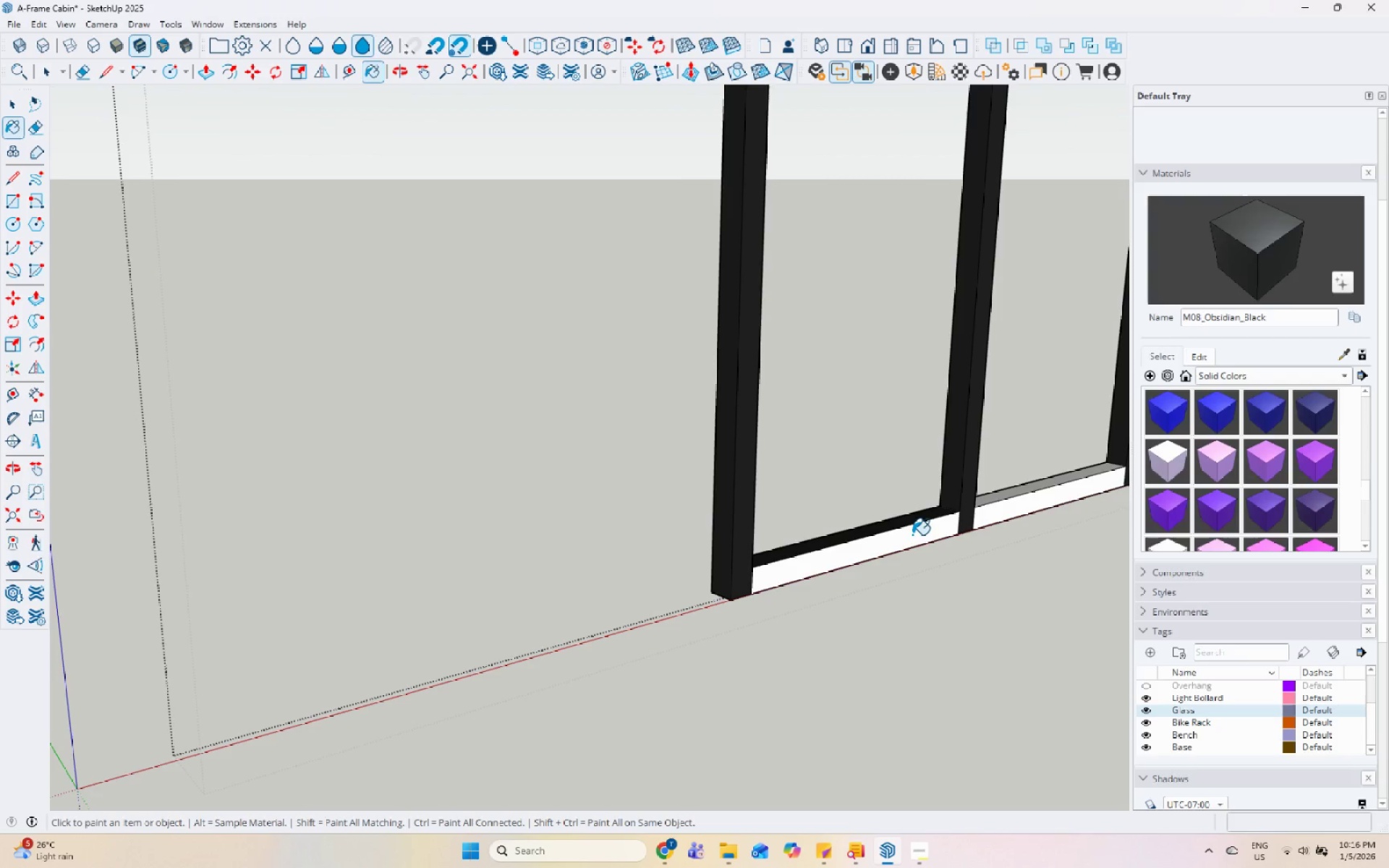 
triple_click([912, 535])
 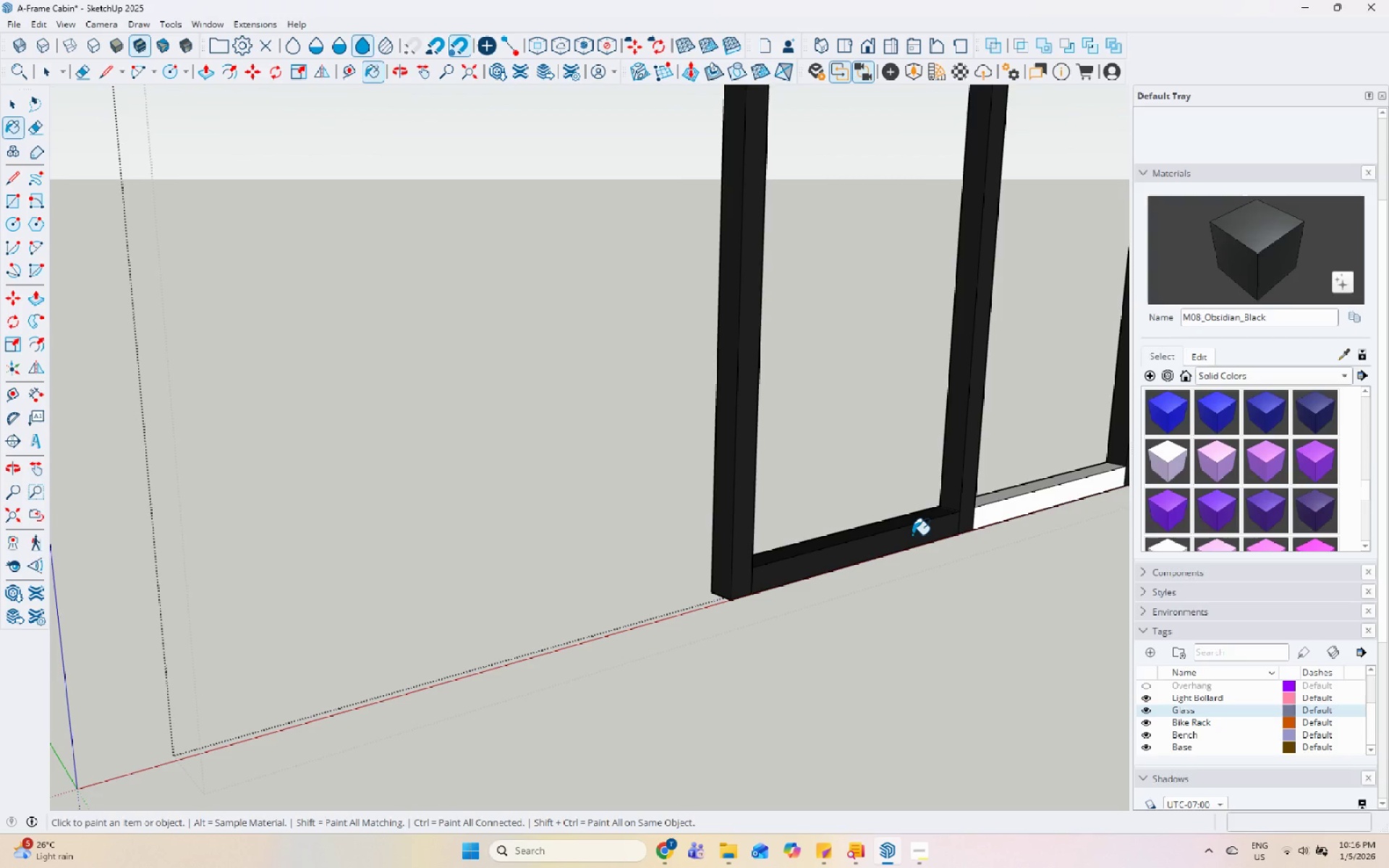 
triple_click([912, 535])
 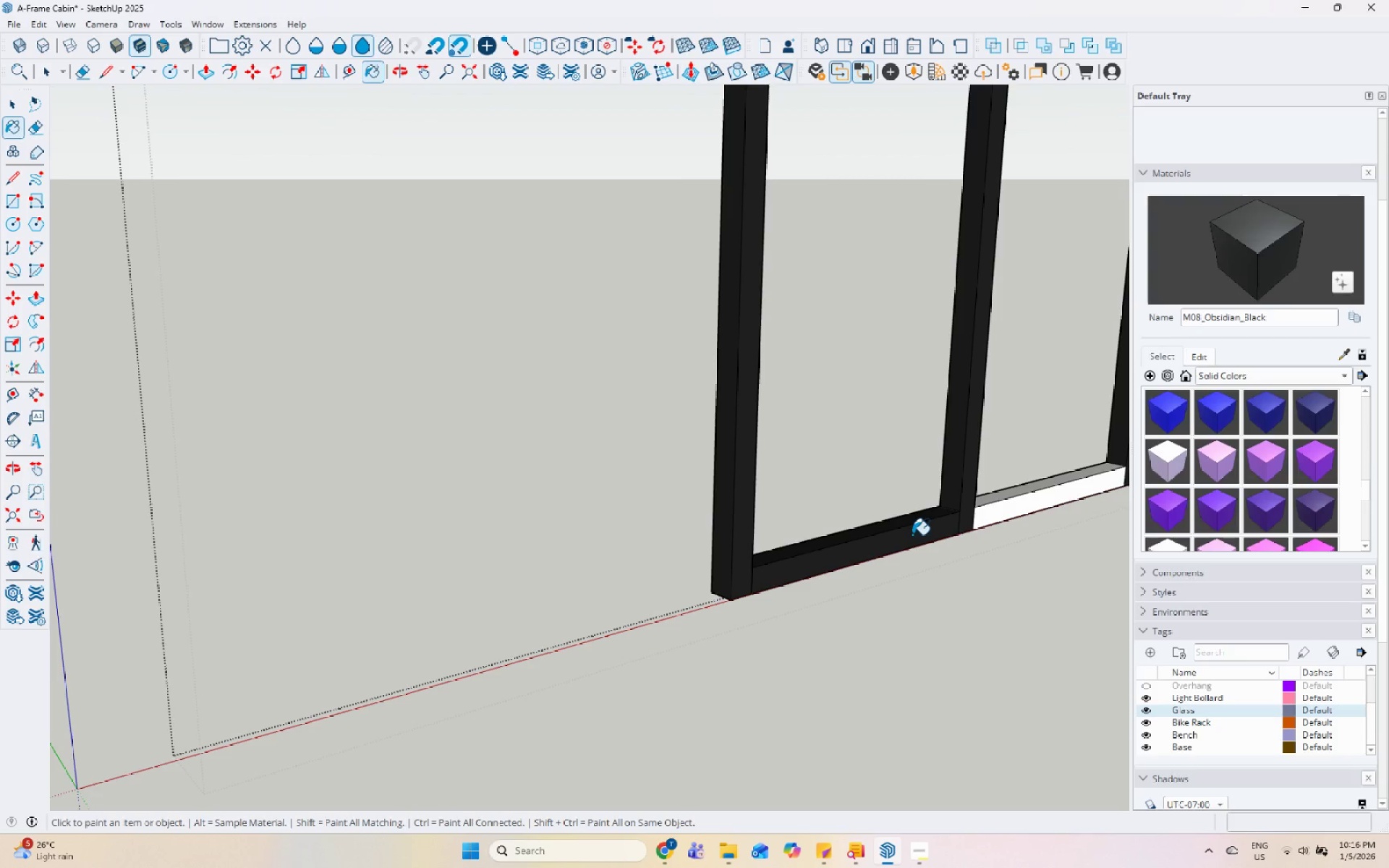 
triple_click([912, 535])
 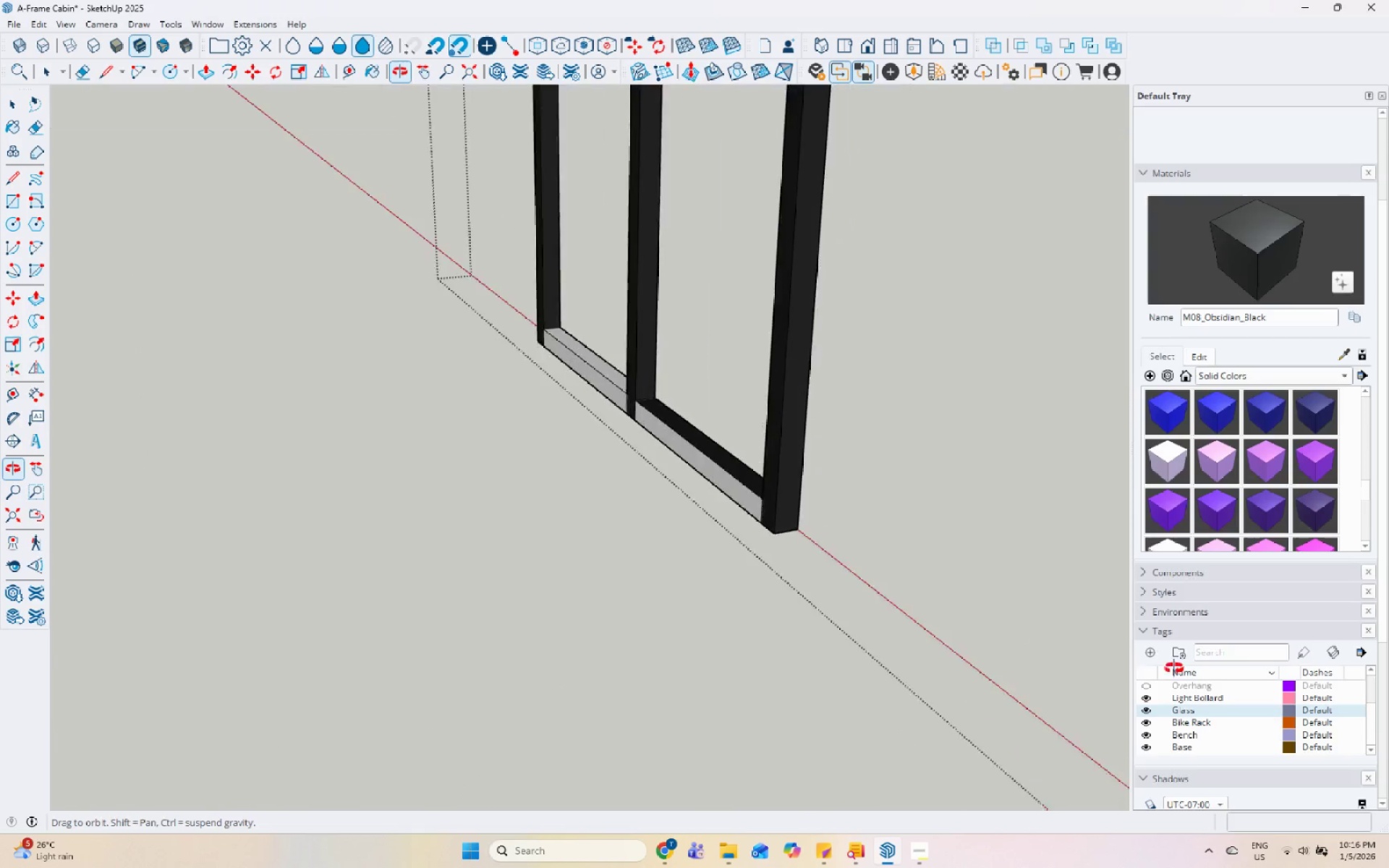 
left_click([744, 453])
 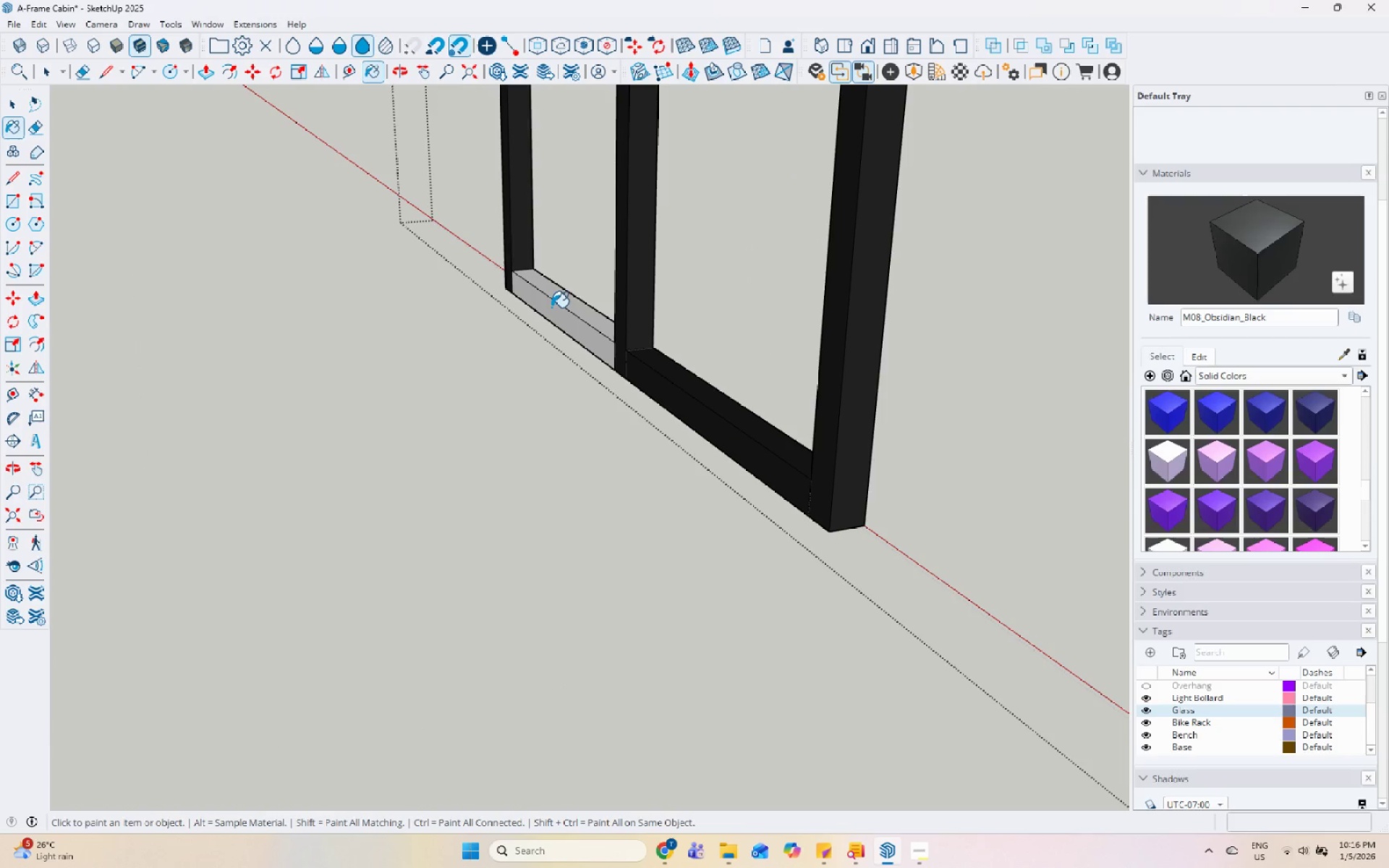 
scroll: coordinate [671, 538], scroll_direction: up, amount: 3.0
 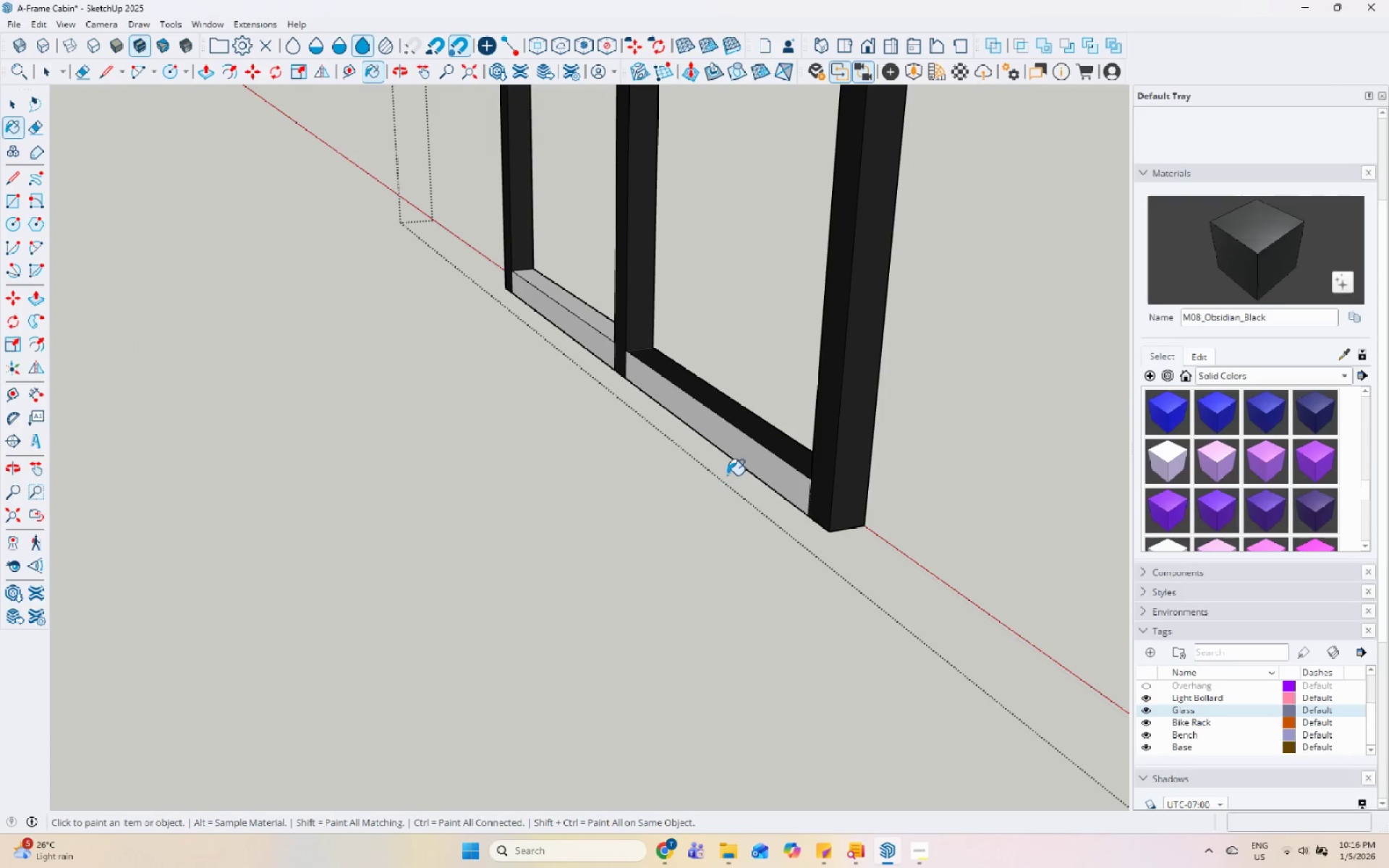 
left_click([551, 307])
 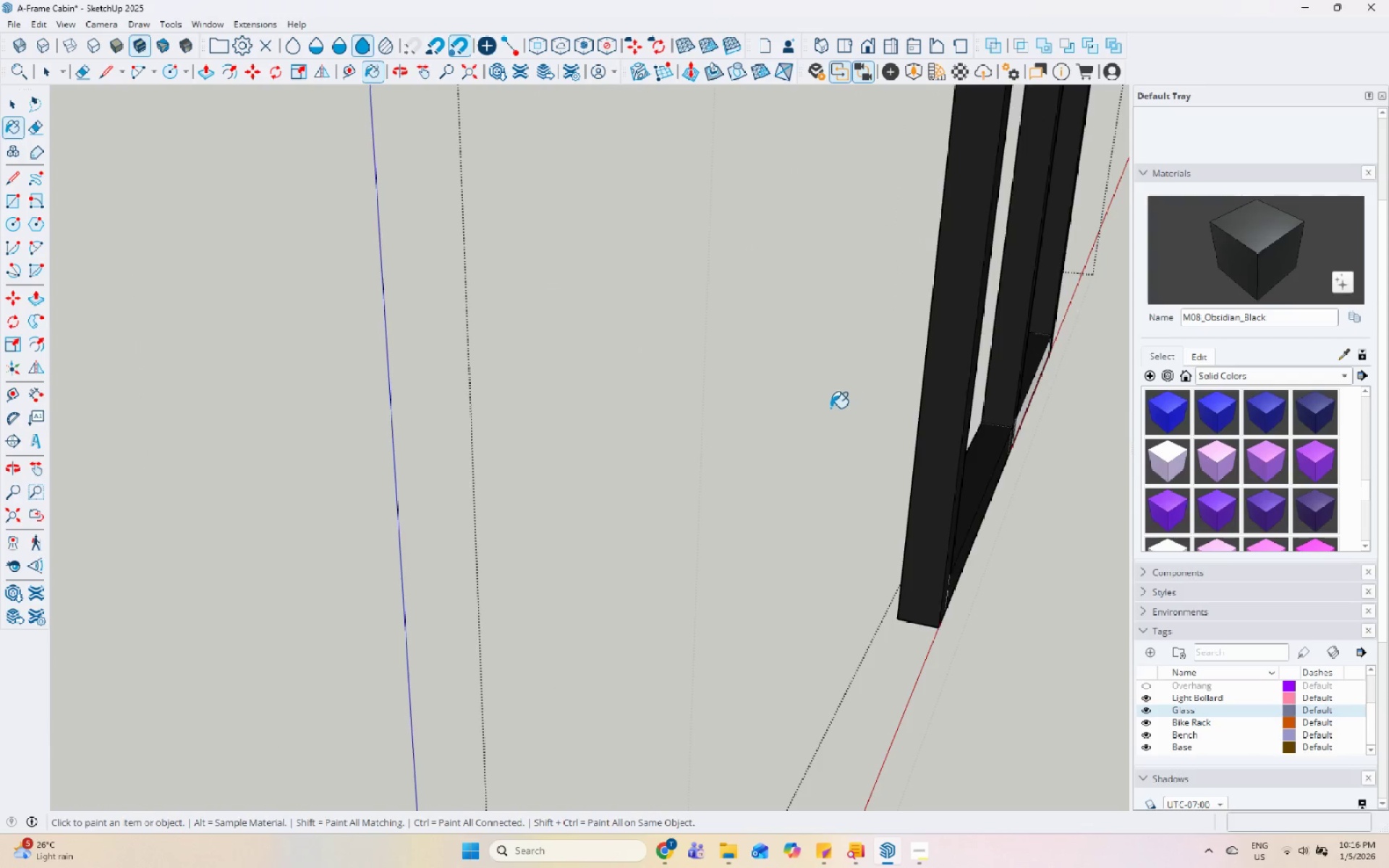 
scroll: coordinate [1074, 558], scroll_direction: down, amount: 1.0
 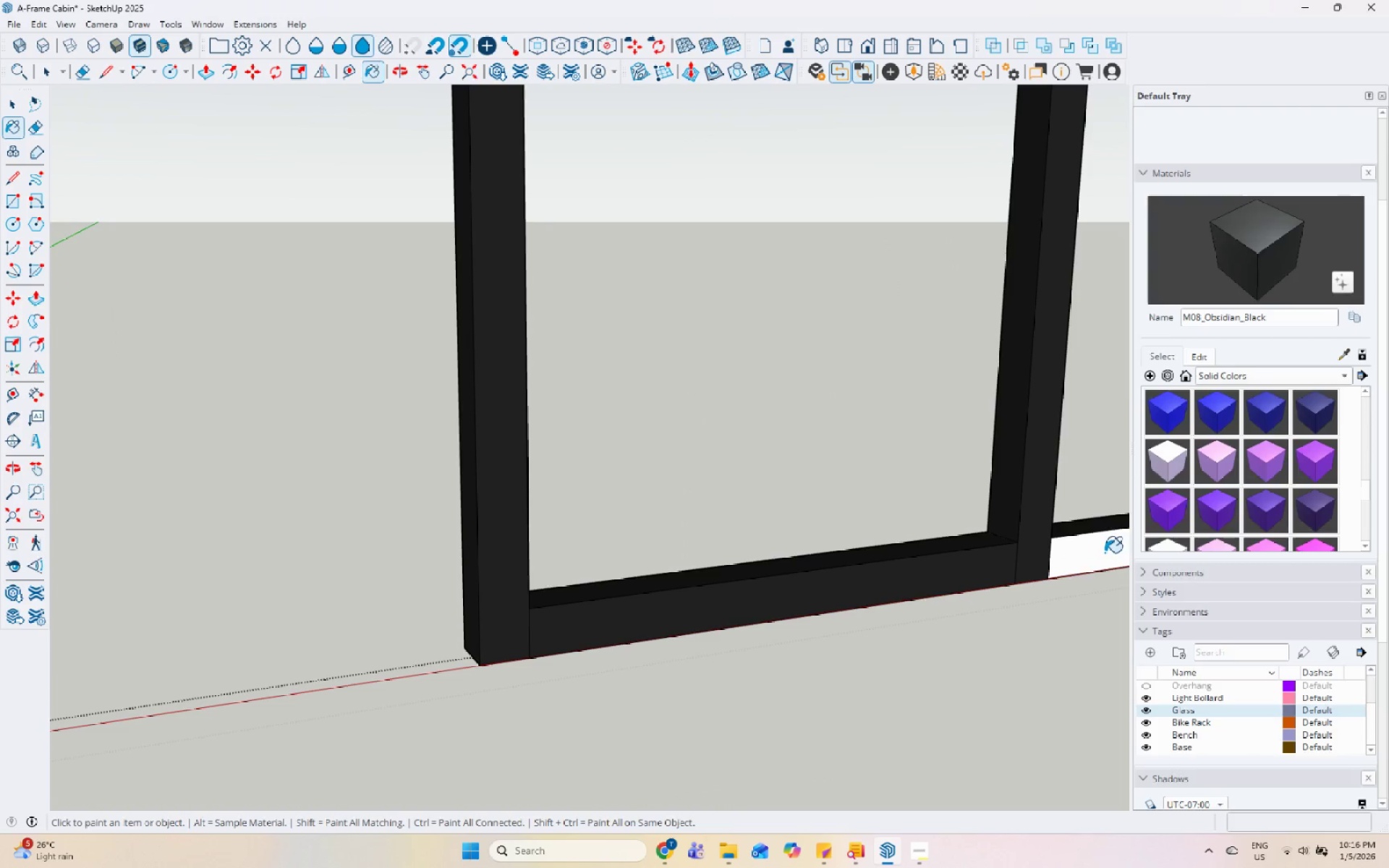 
key(Space)
 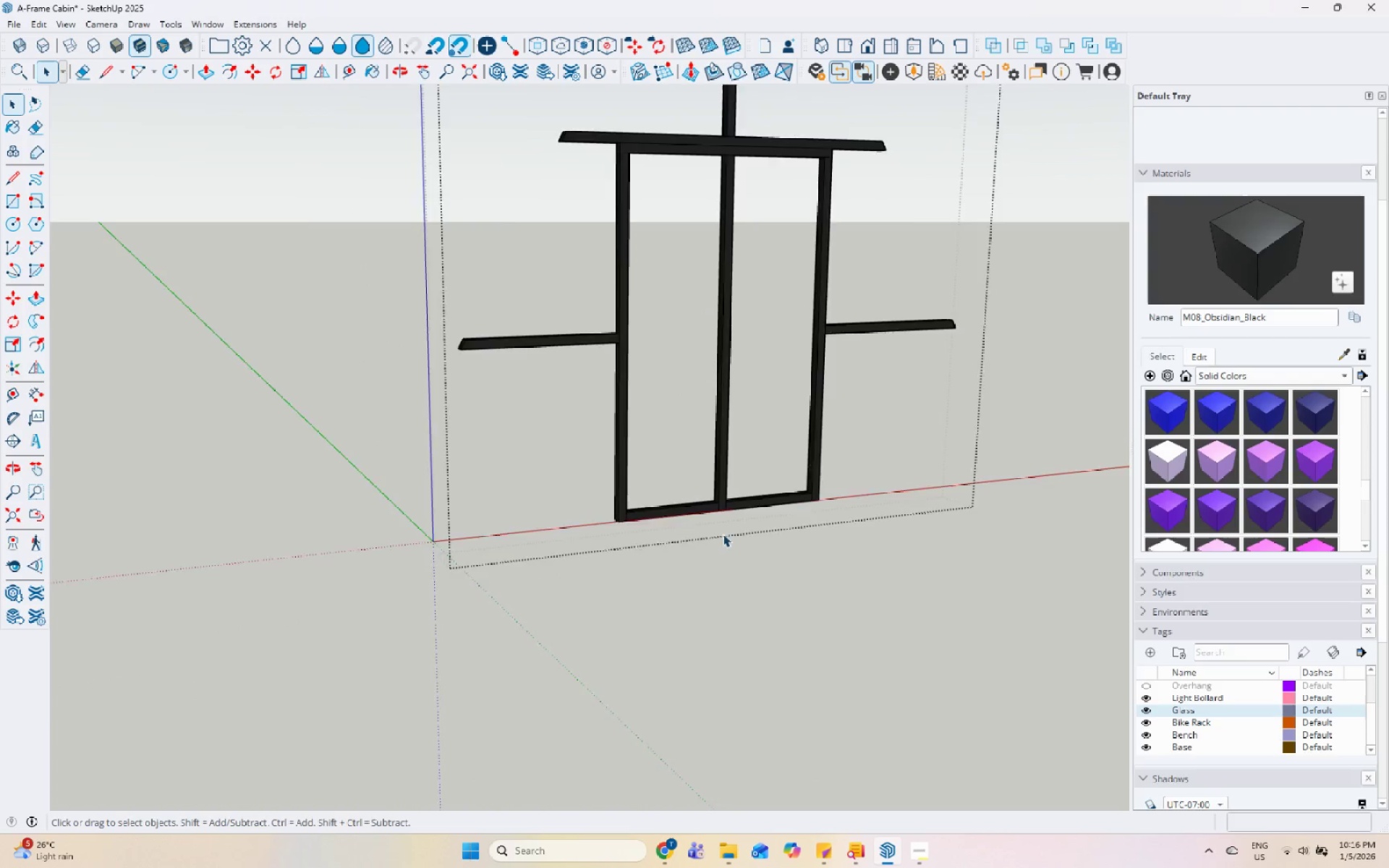 
key(Escape)
 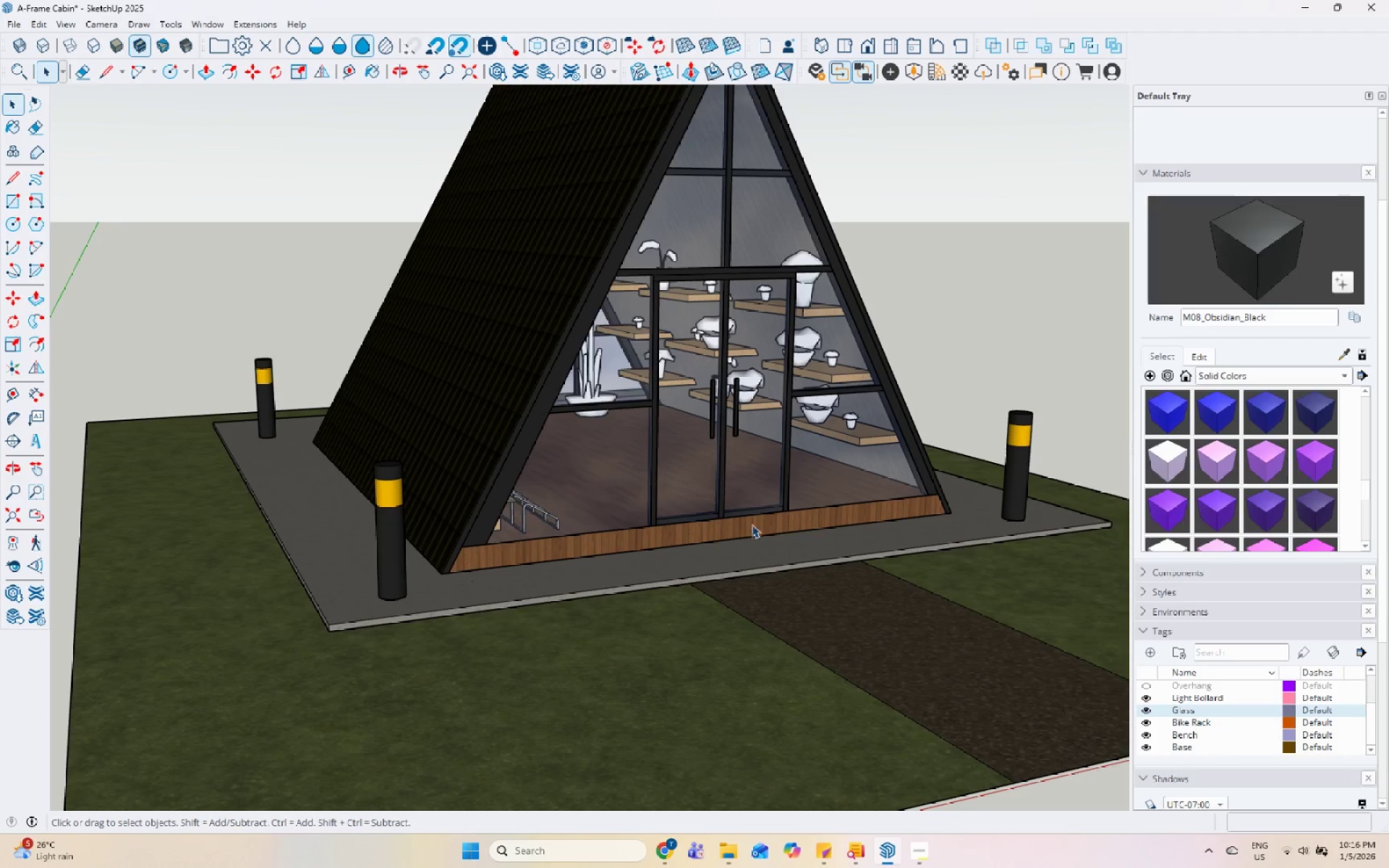 
key(Escape)
 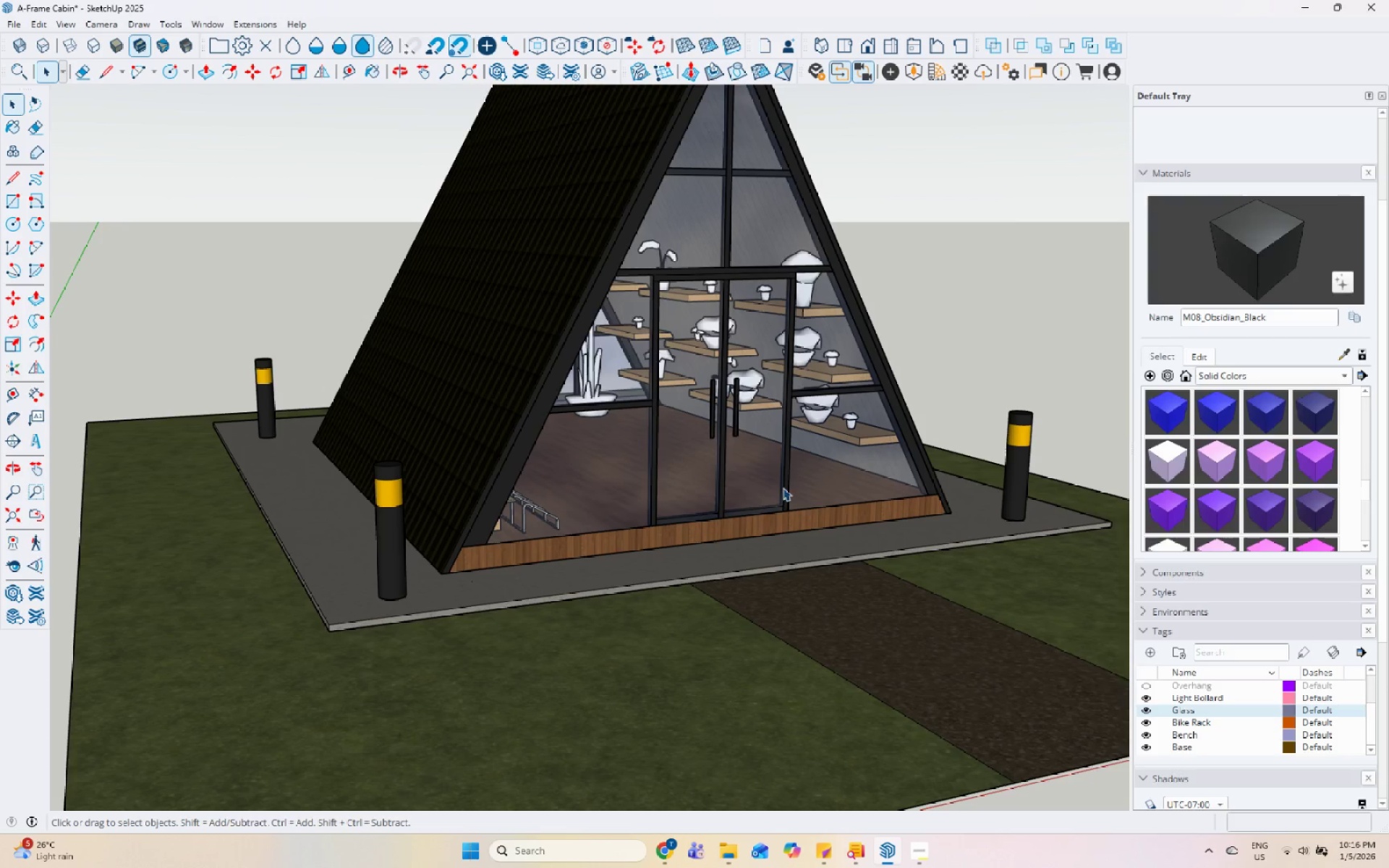 
scroll: coordinate [716, 537], scroll_direction: down, amount: 27.0
 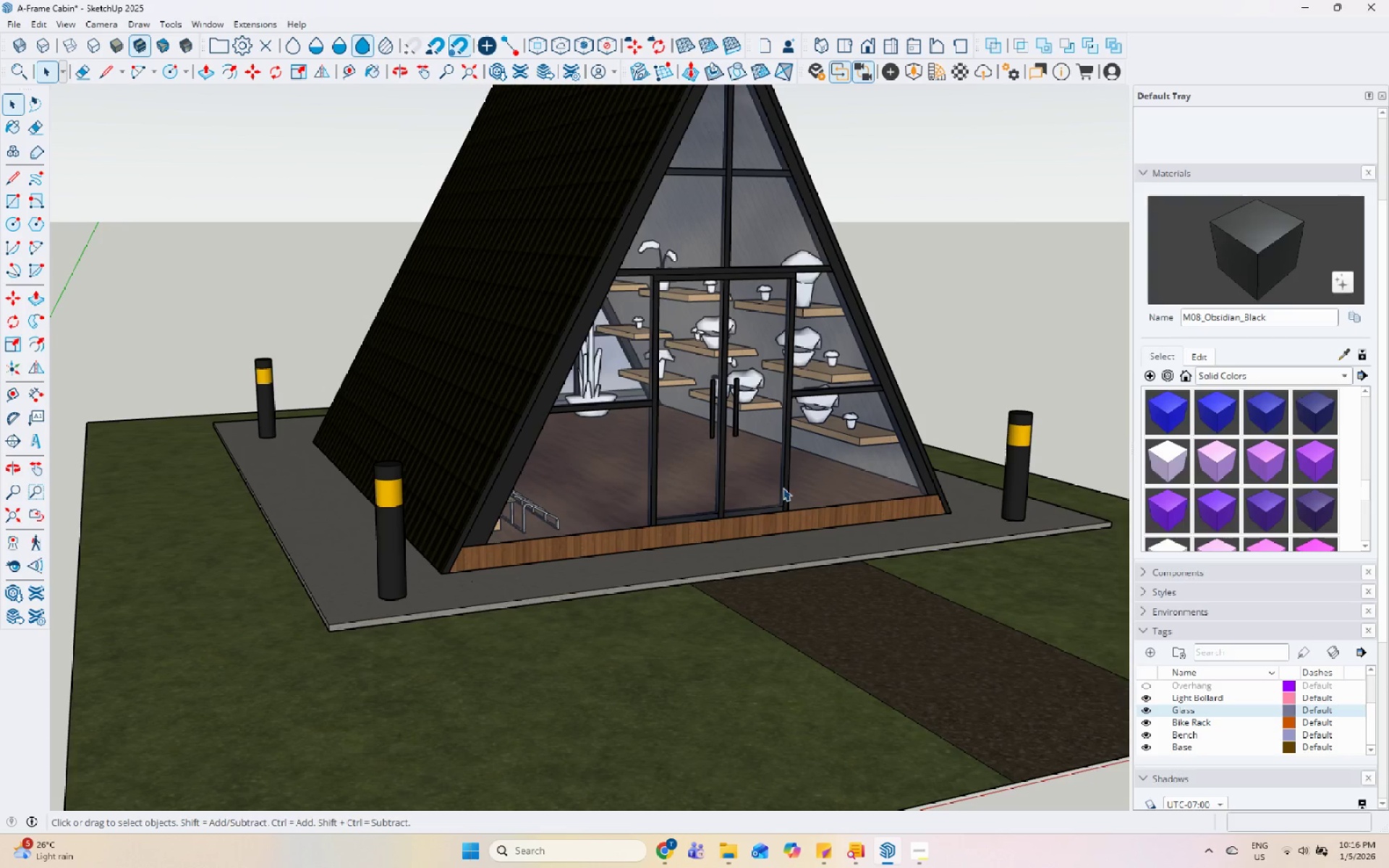 
middle_click([788, 532])
 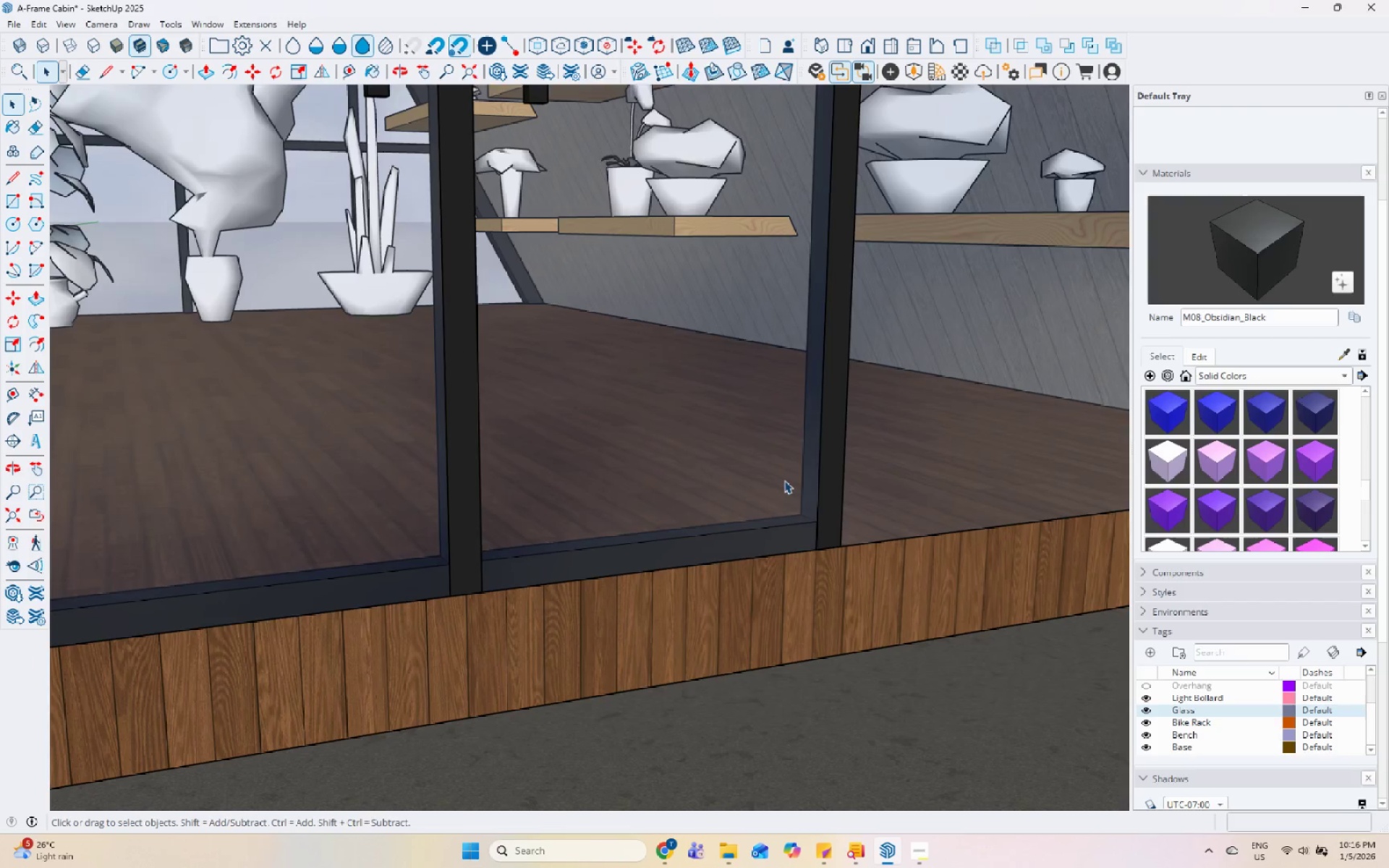 
double_click([789, 478])
 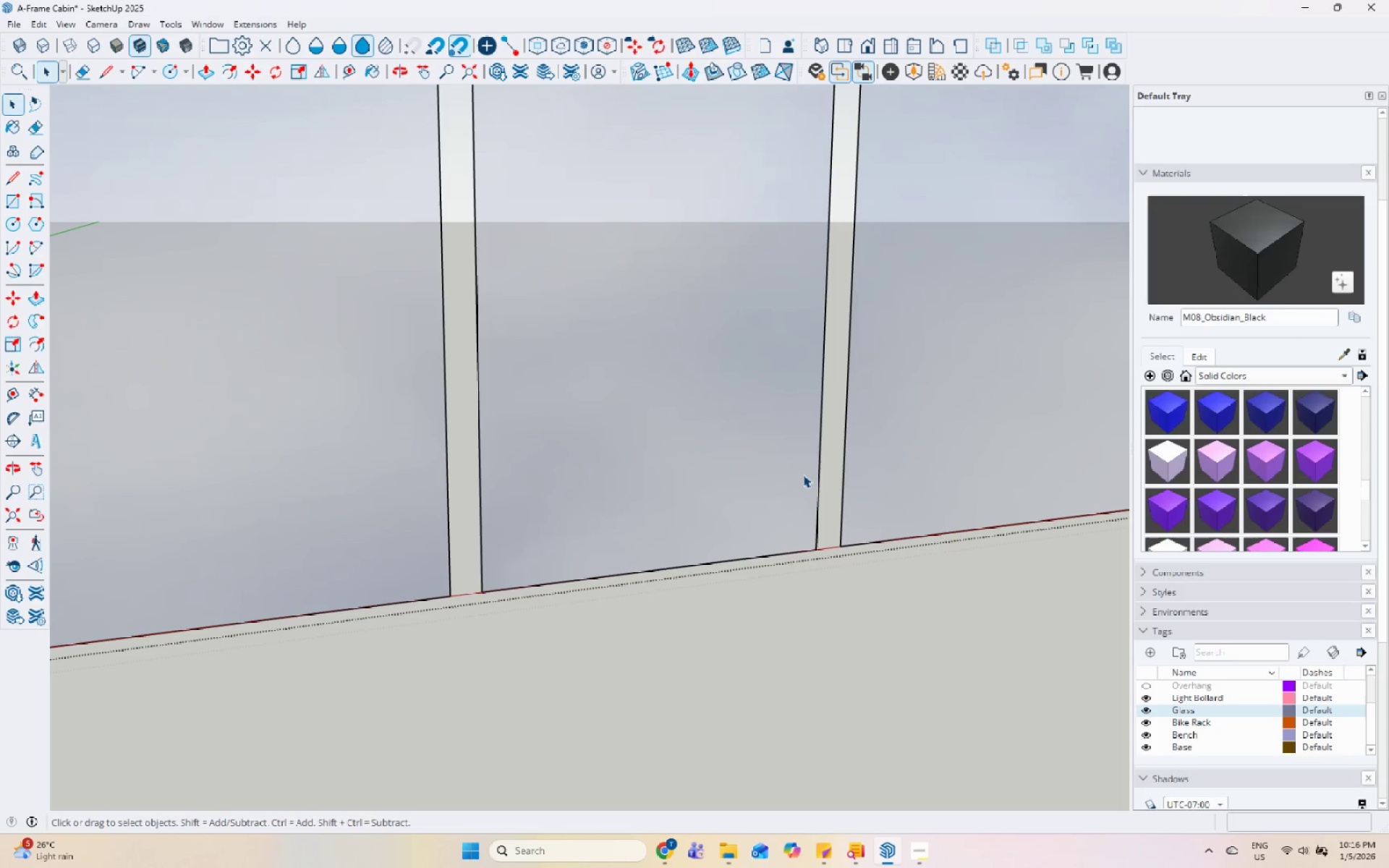 
scroll: coordinate [711, 531], scroll_direction: up, amount: 16.0
 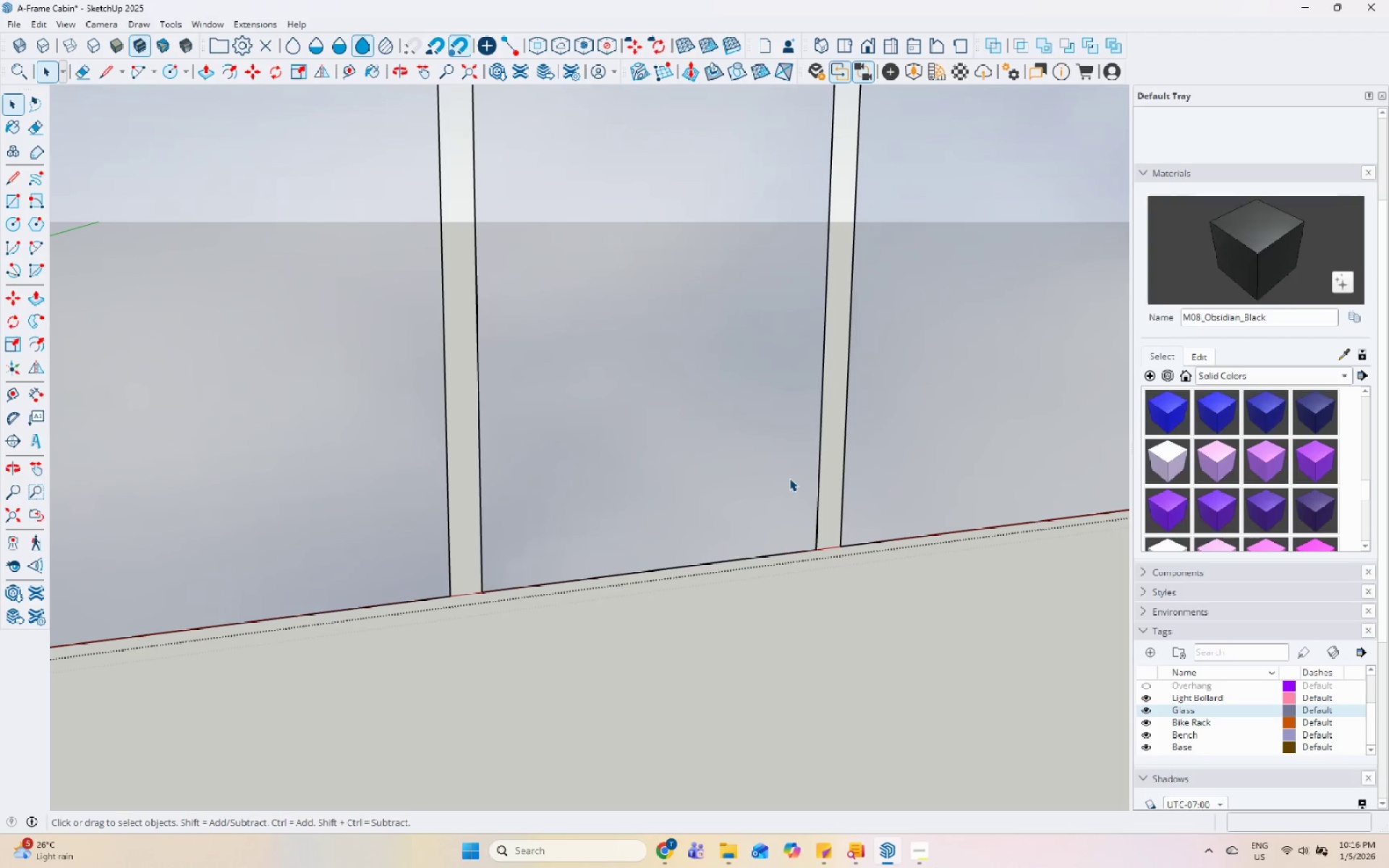 
triple_click([803, 475])
 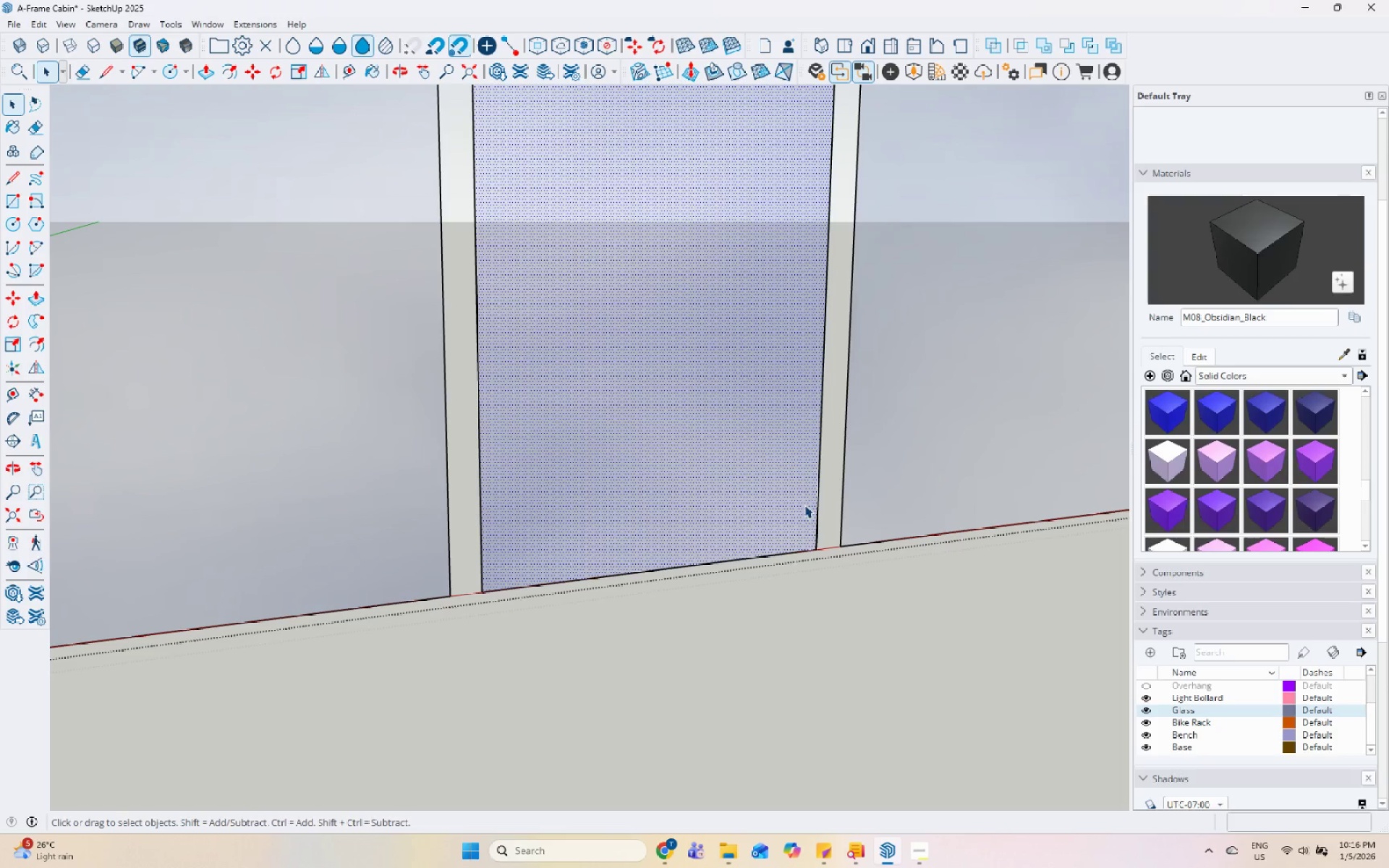 
key(L)
 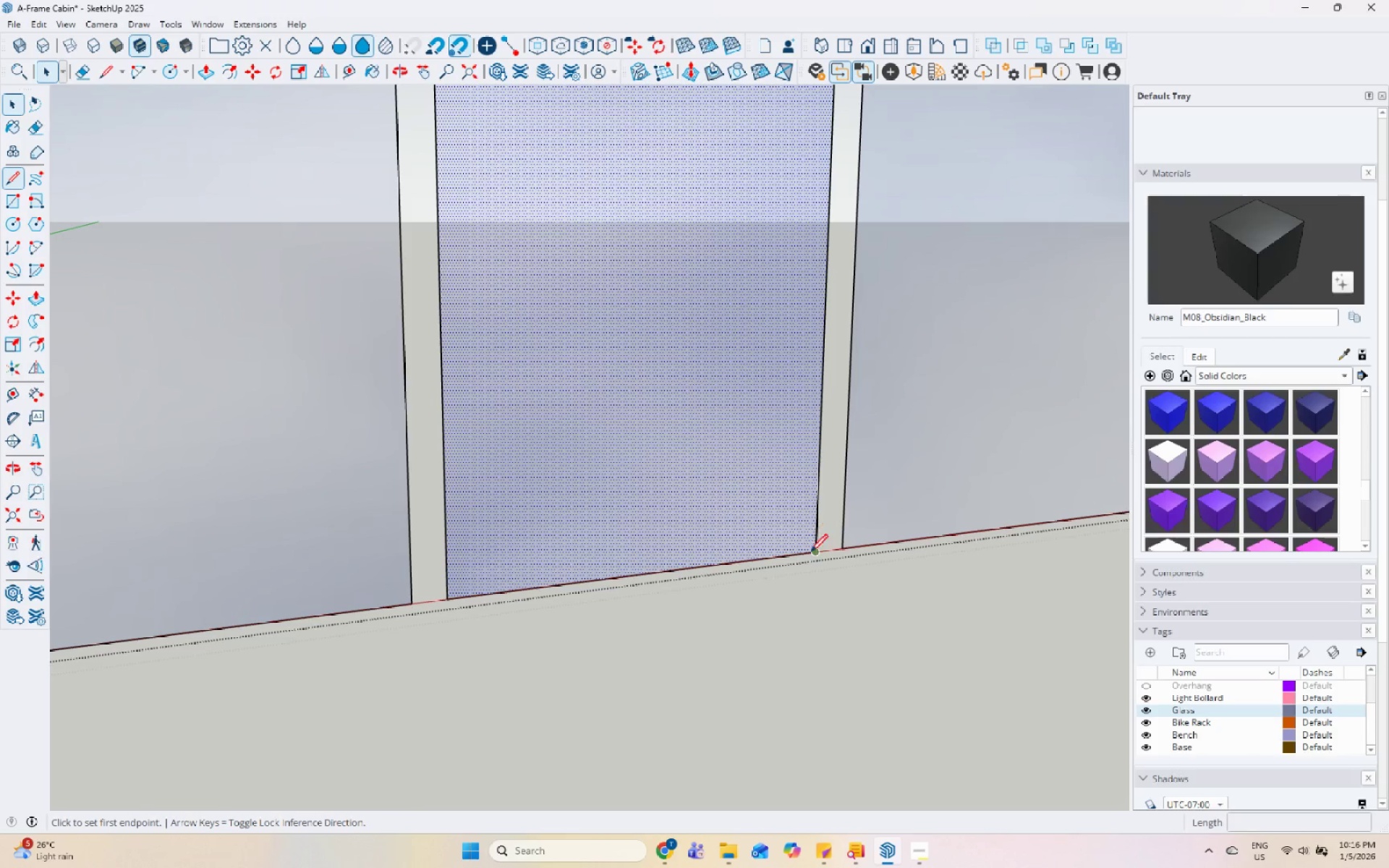 
scroll: coordinate [810, 551], scroll_direction: up, amount: 4.0
 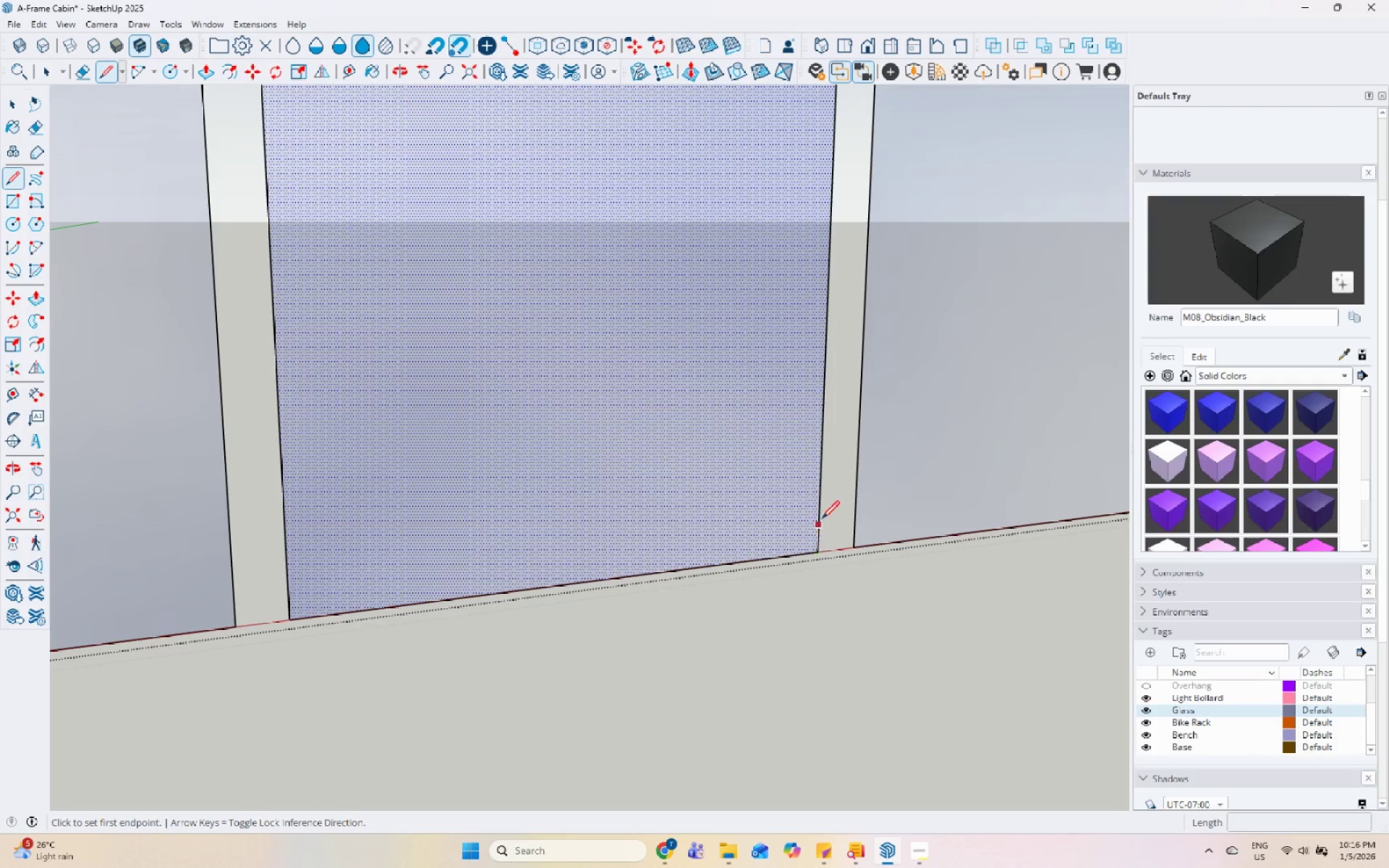 
key(Space)
 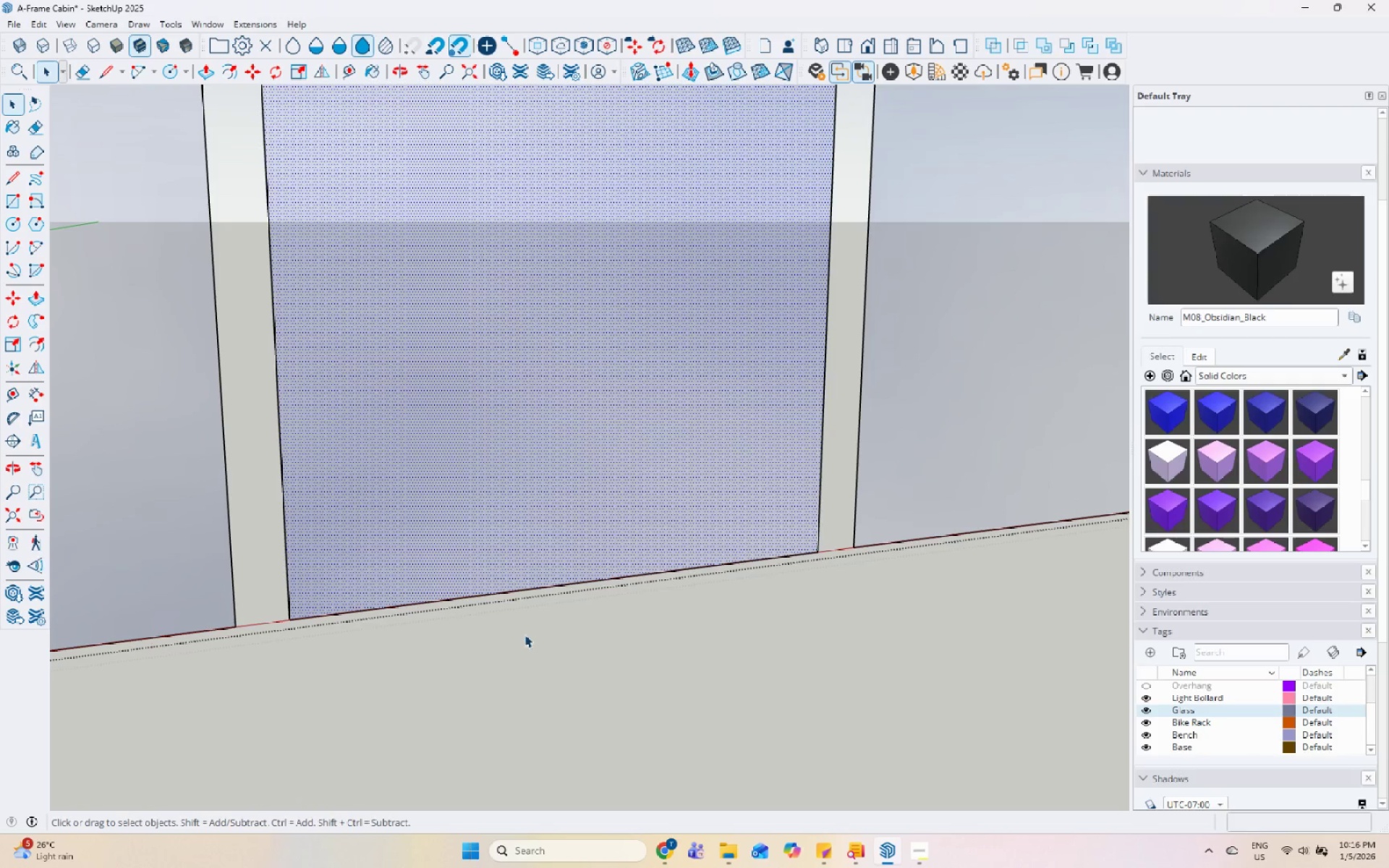 
key(G)
 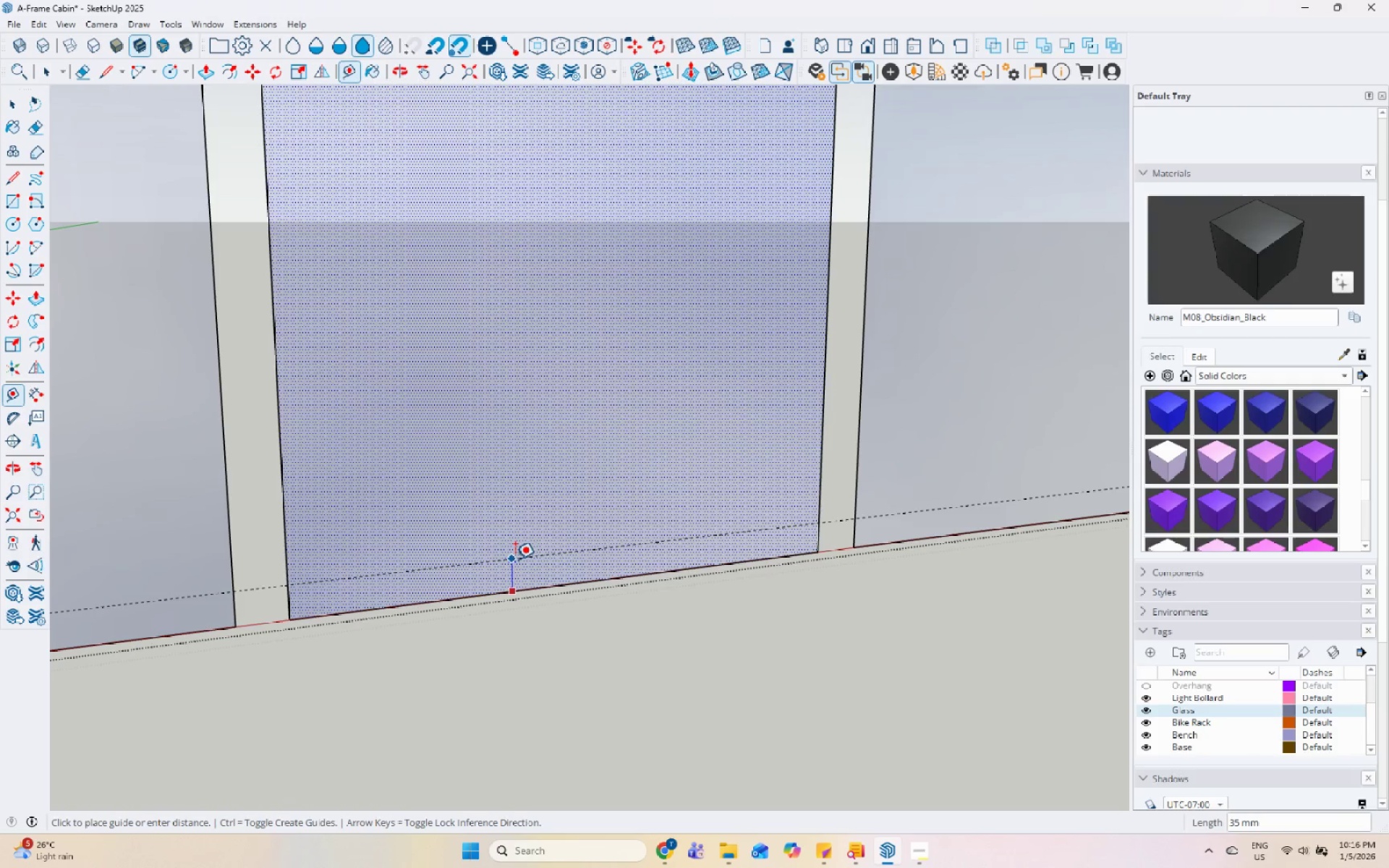 
left_click([520, 546])
 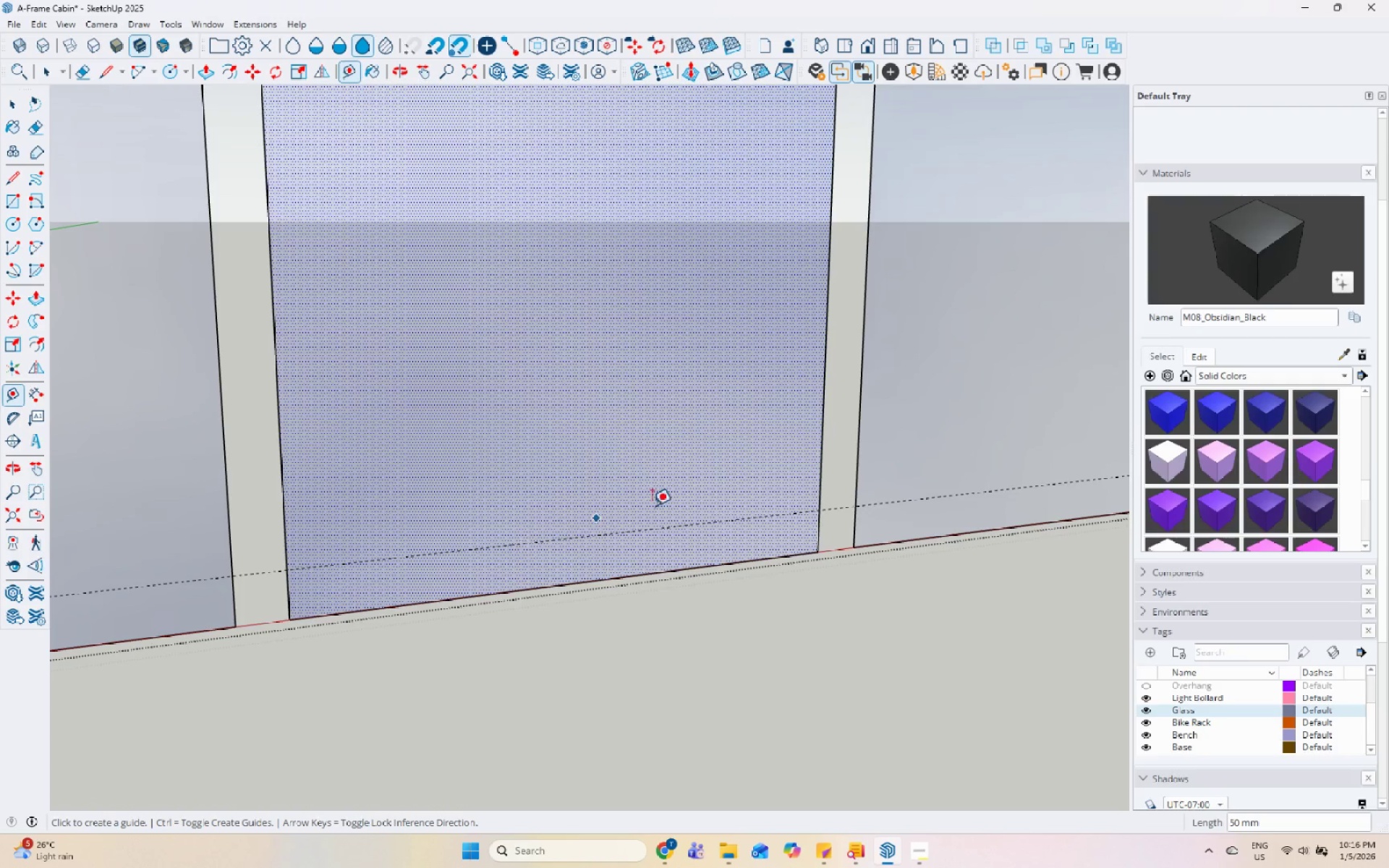 
key(Space)
 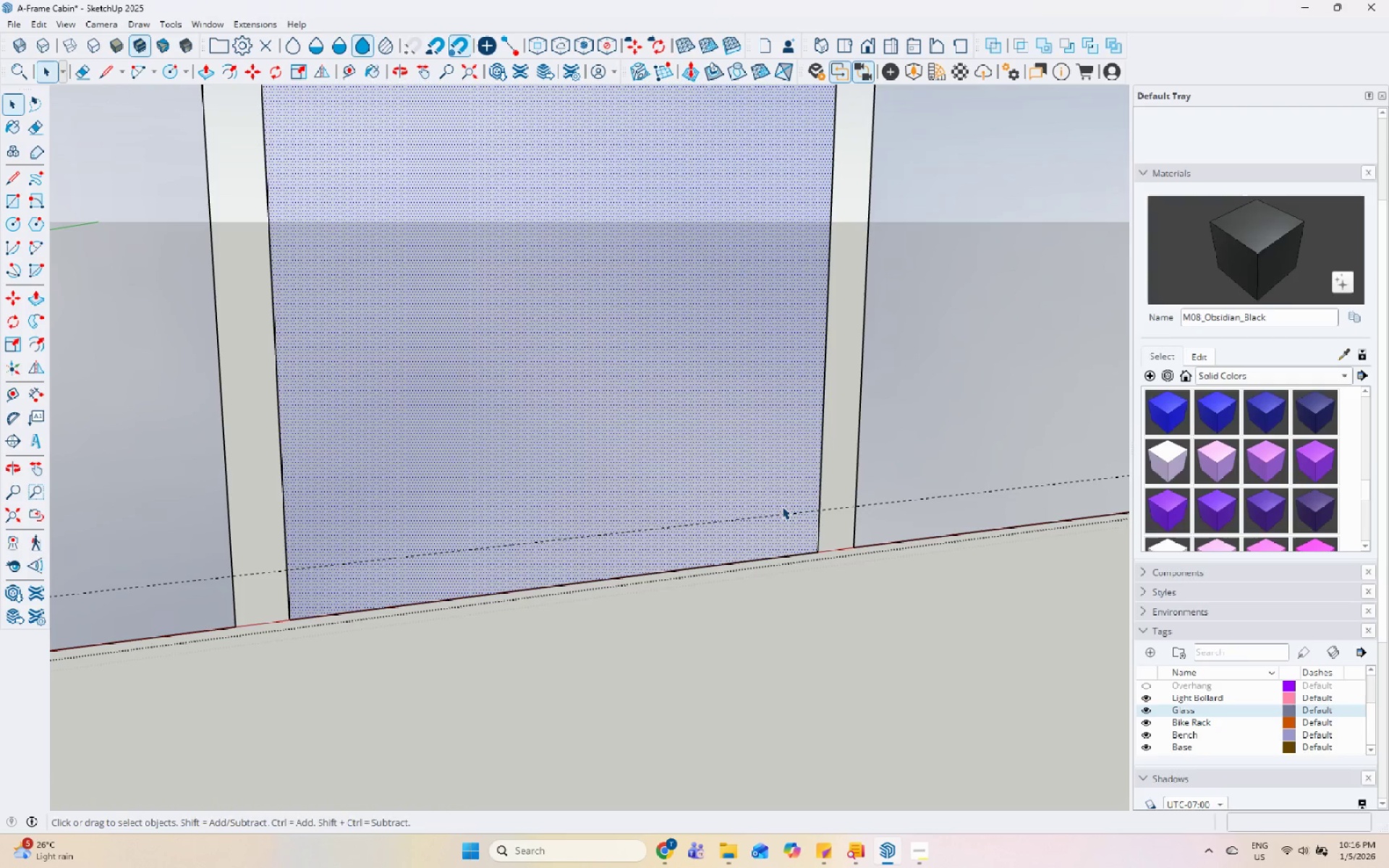 
key(L)
 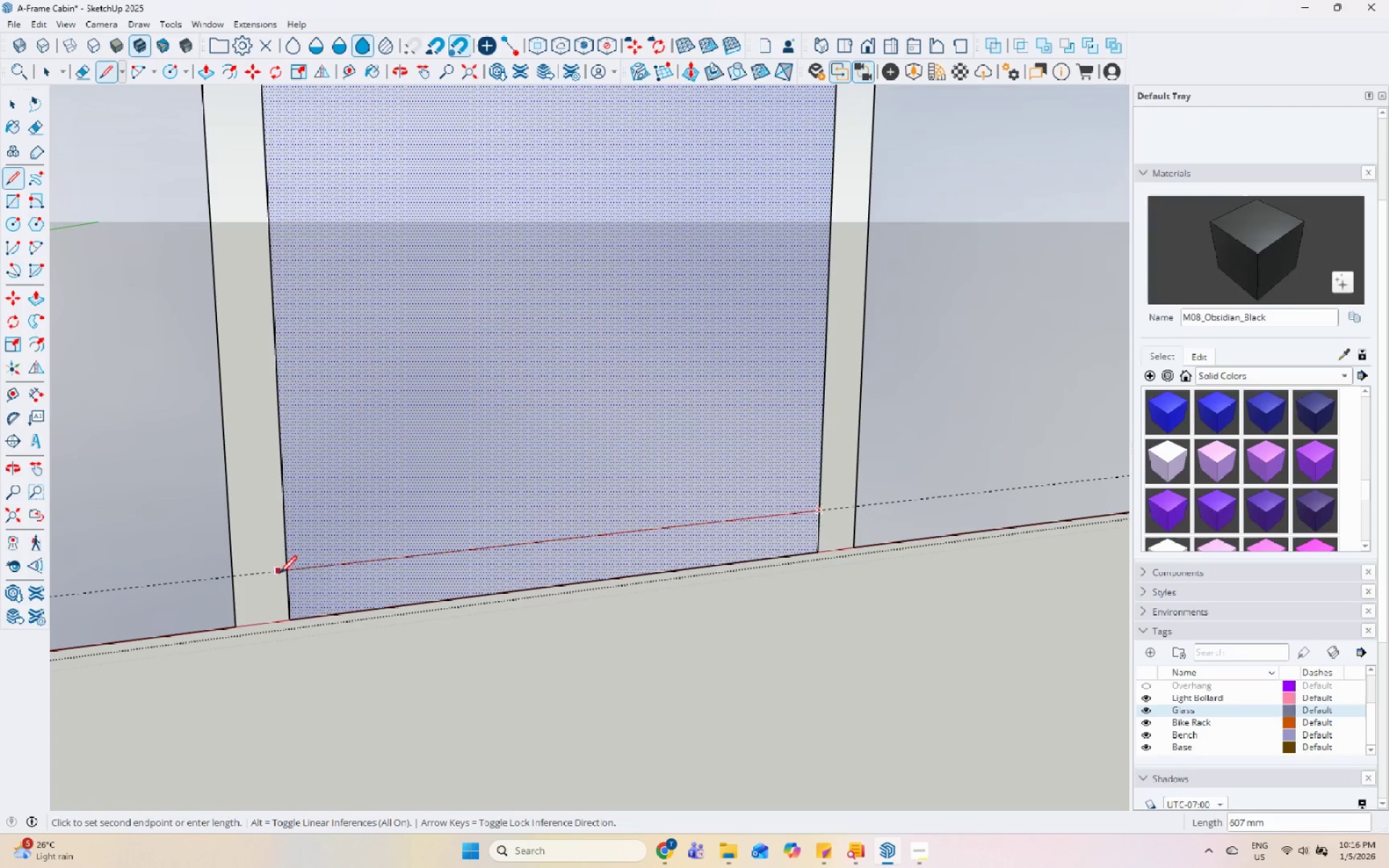 
scroll: coordinate [368, 571], scroll_direction: down, amount: 2.0
 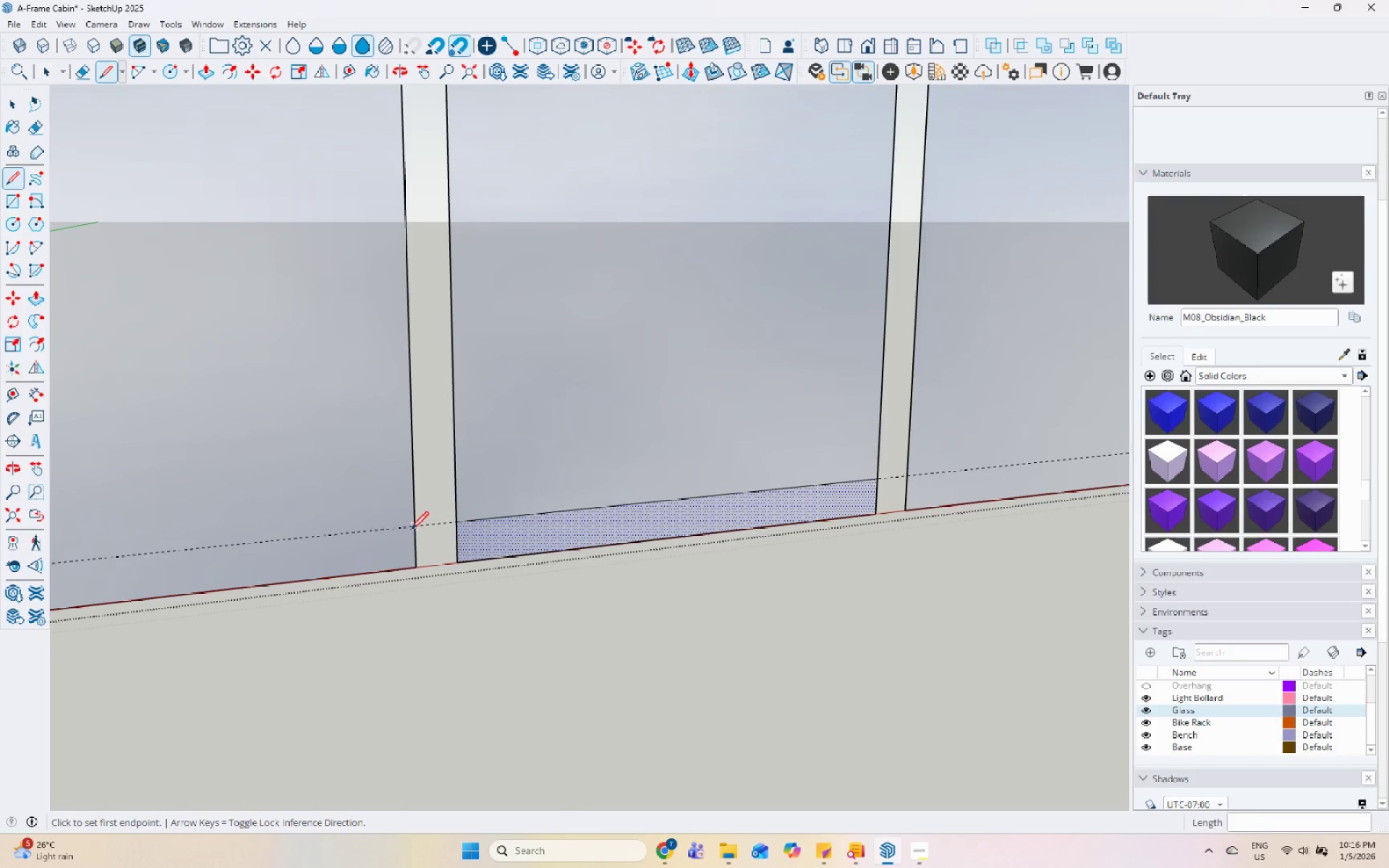 
left_click_drag(start_coordinate=[412, 531], to_coordinate=[408, 532])
 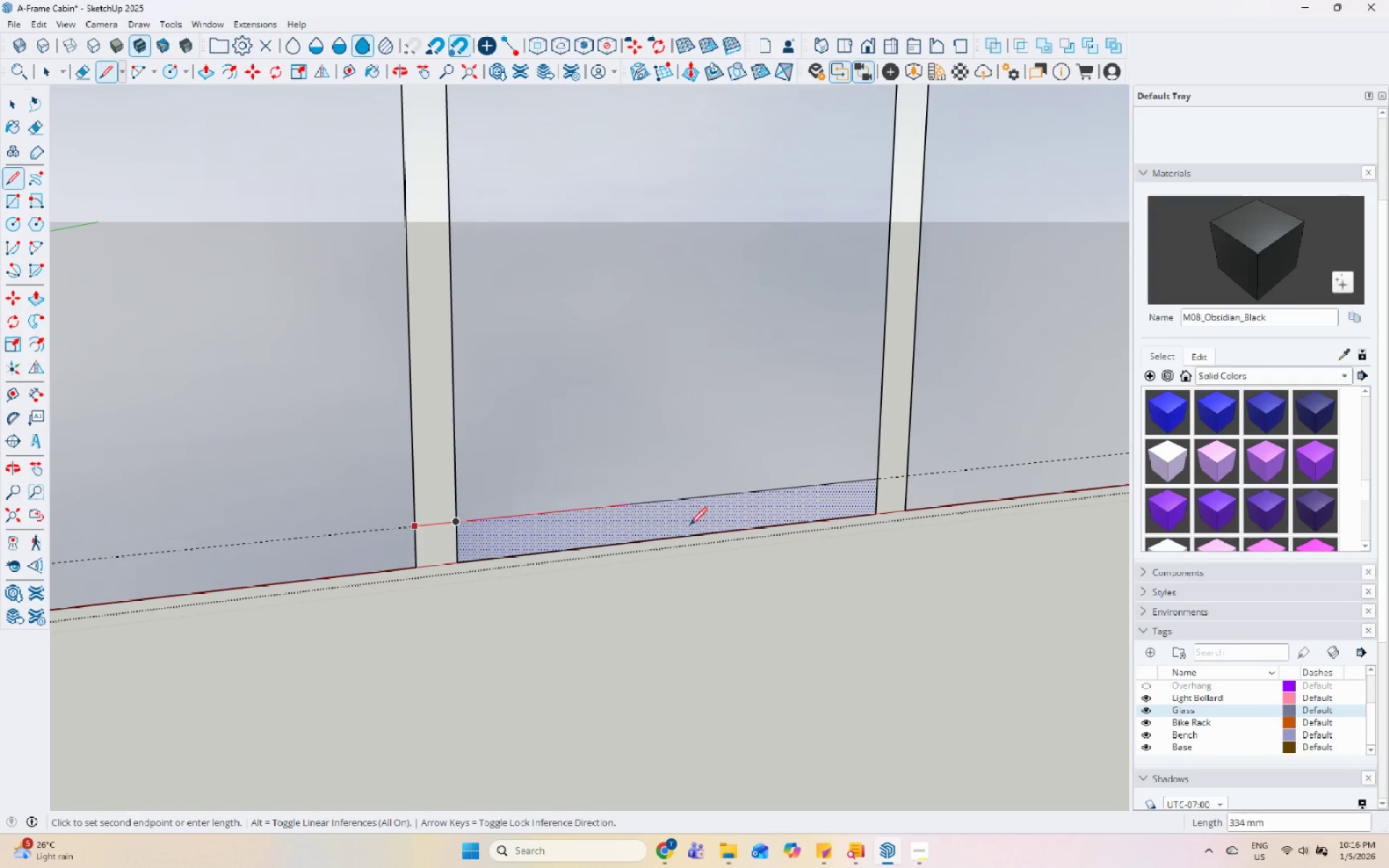 
scroll: coordinate [692, 545], scroll_direction: down, amount: 7.0
 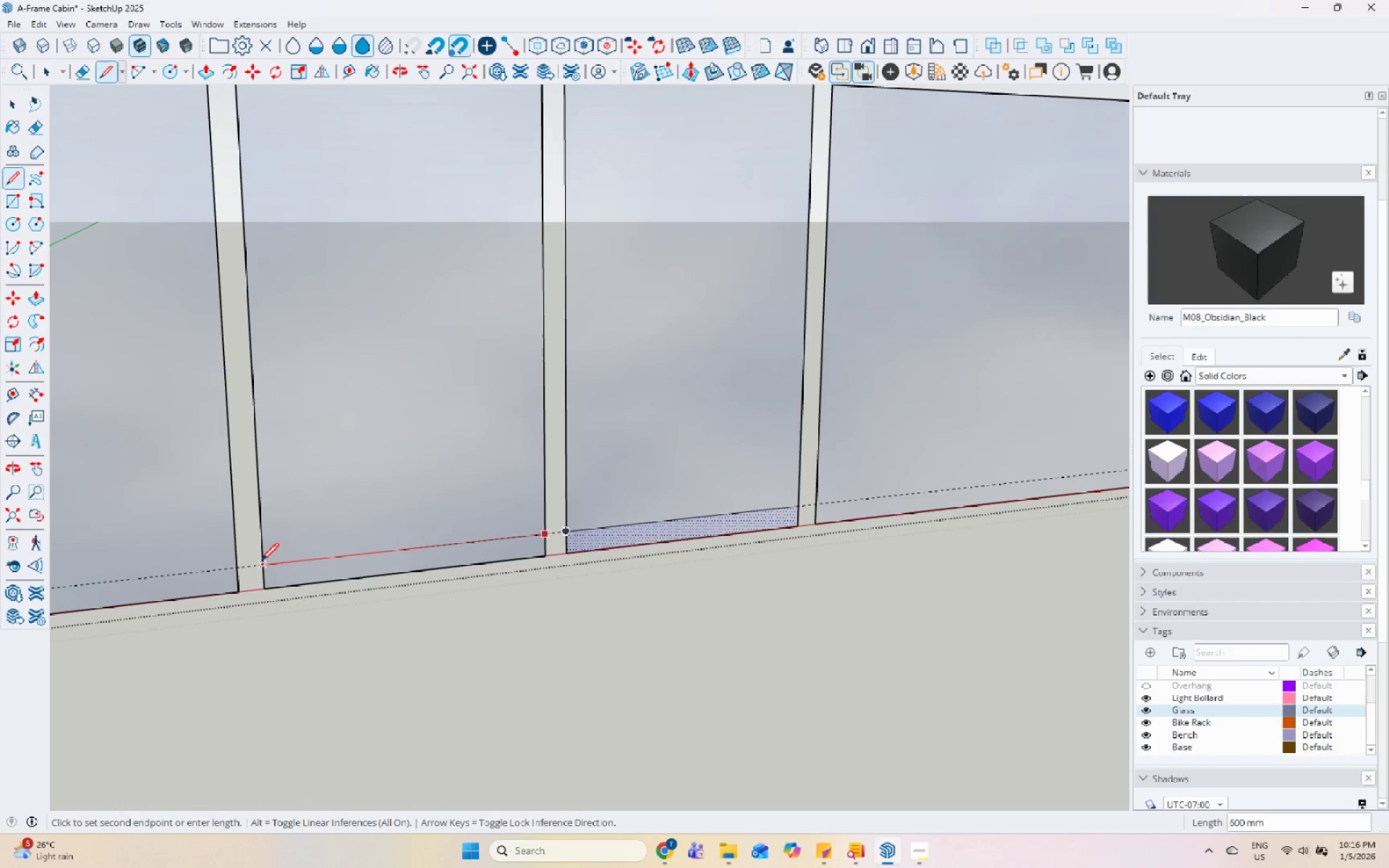 
left_click([262, 562])
 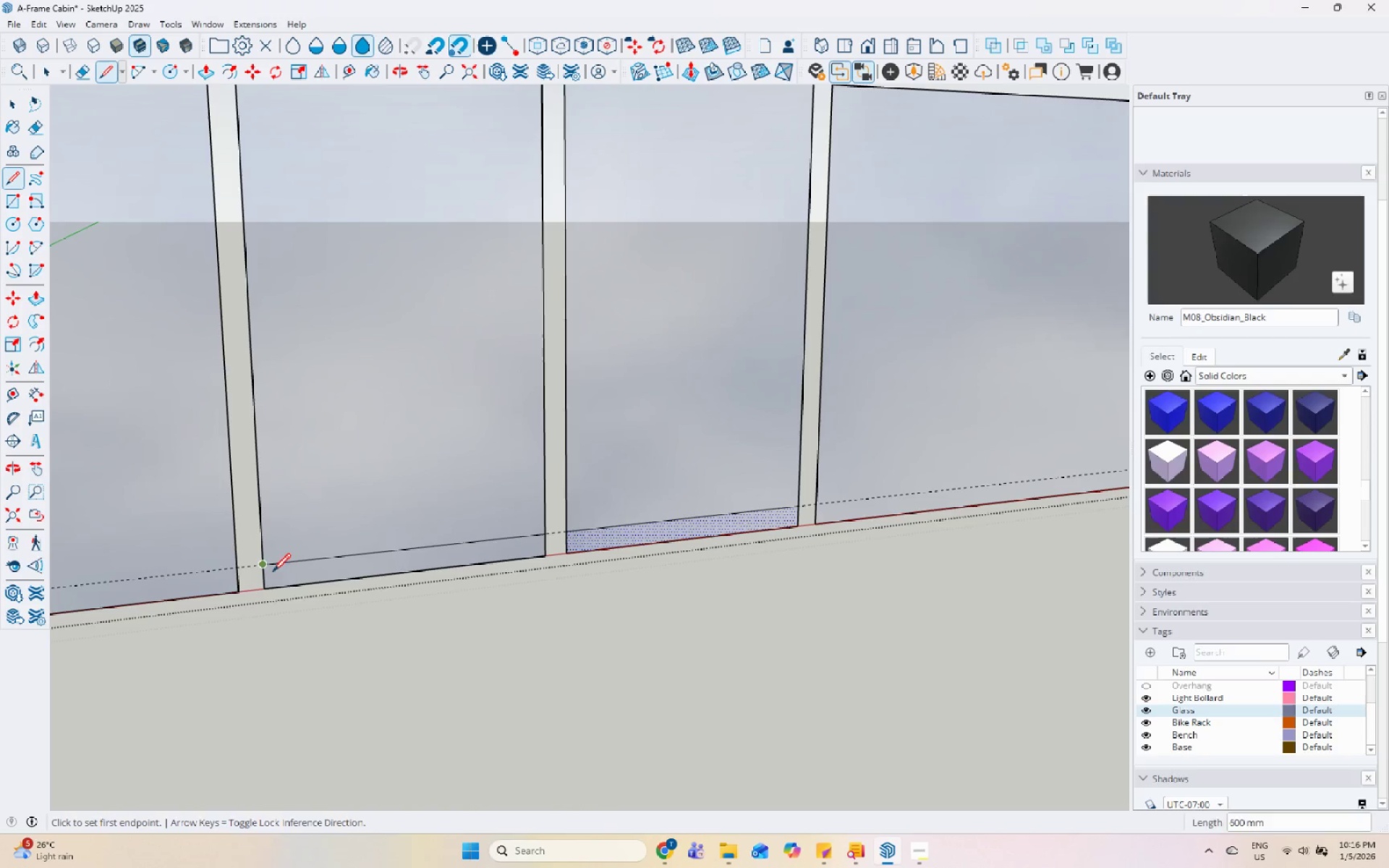 
key(Space)
 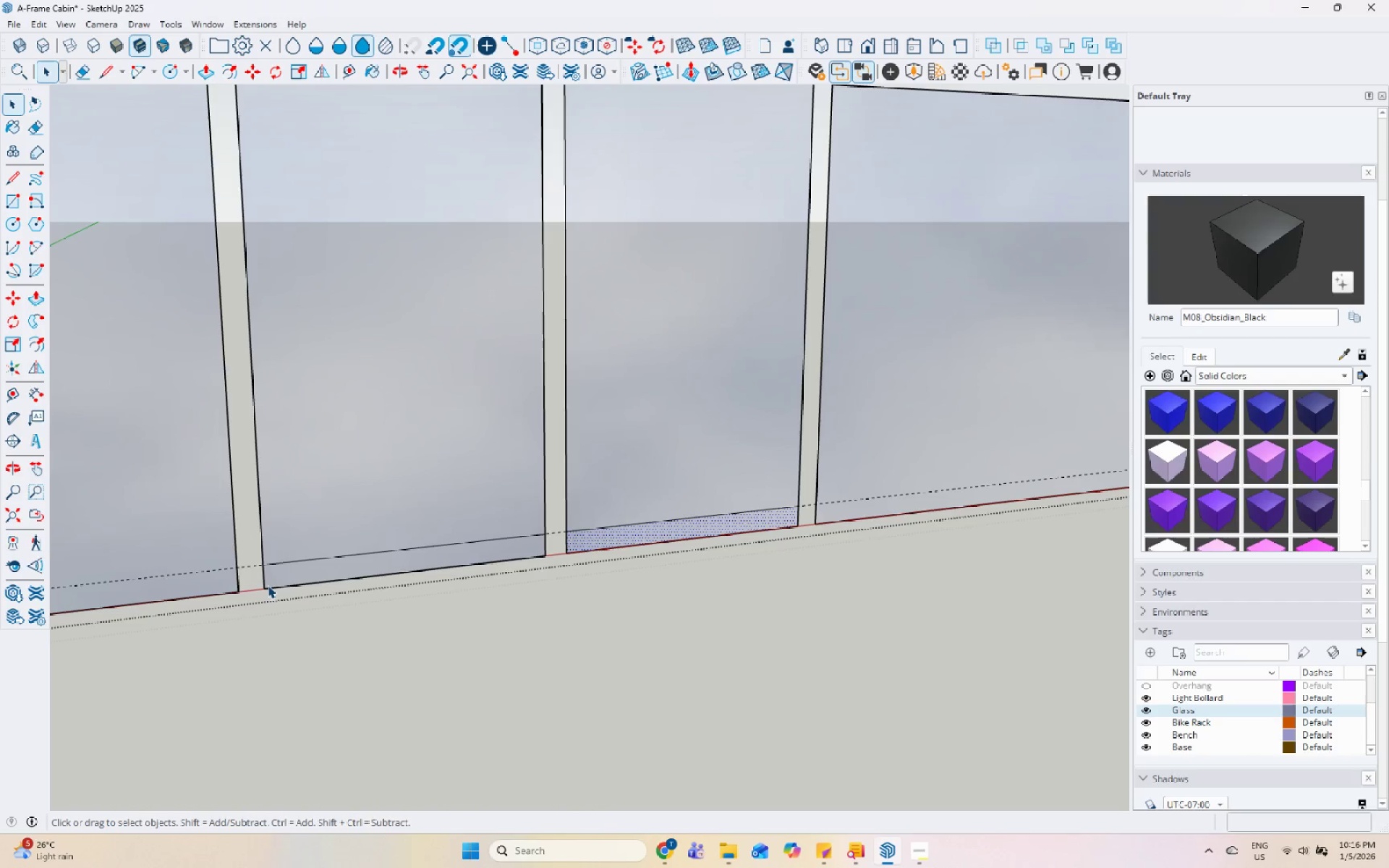 
left_click([268, 587])
 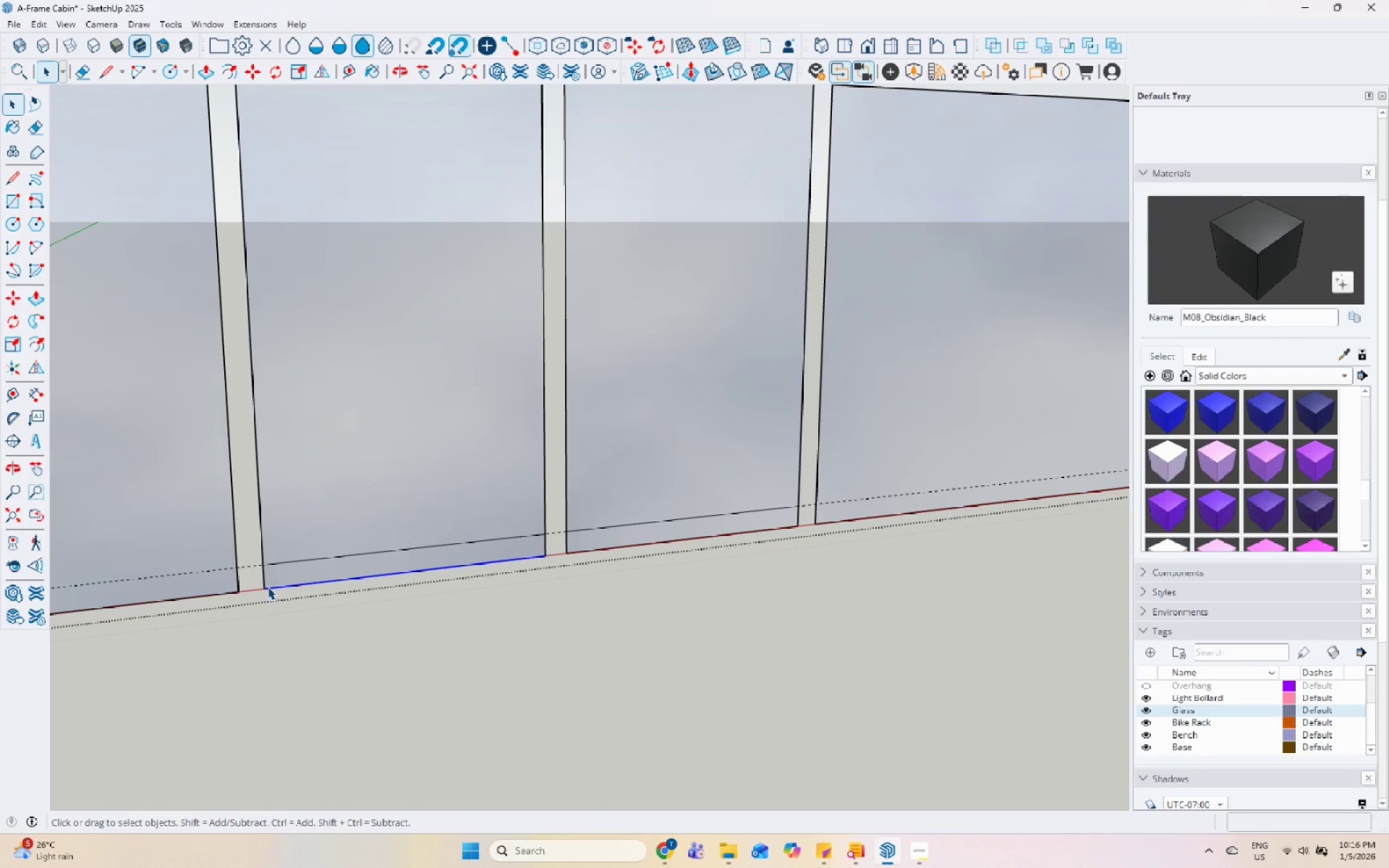 
right_click([268, 587])
 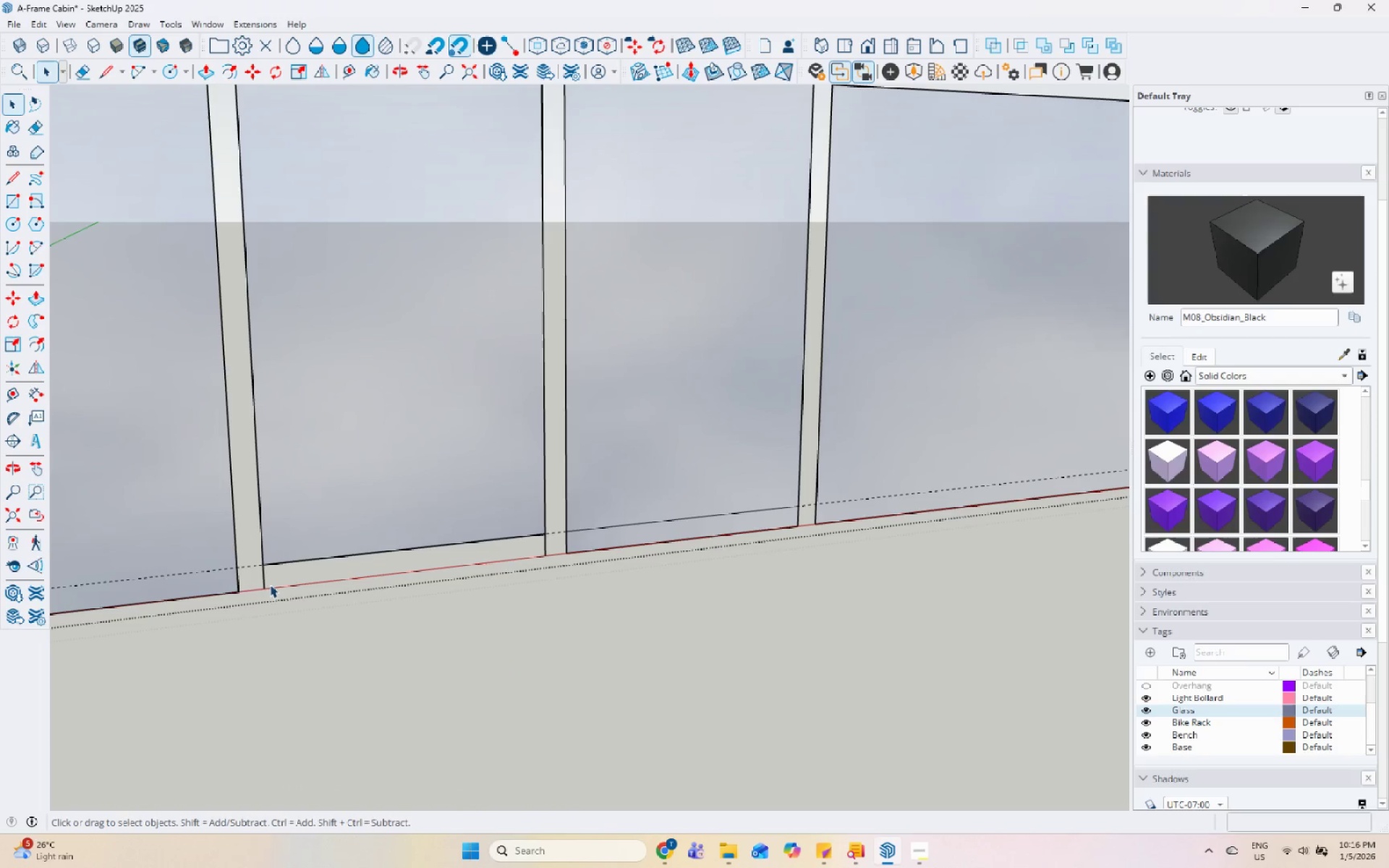 
left_click([265, 582])
 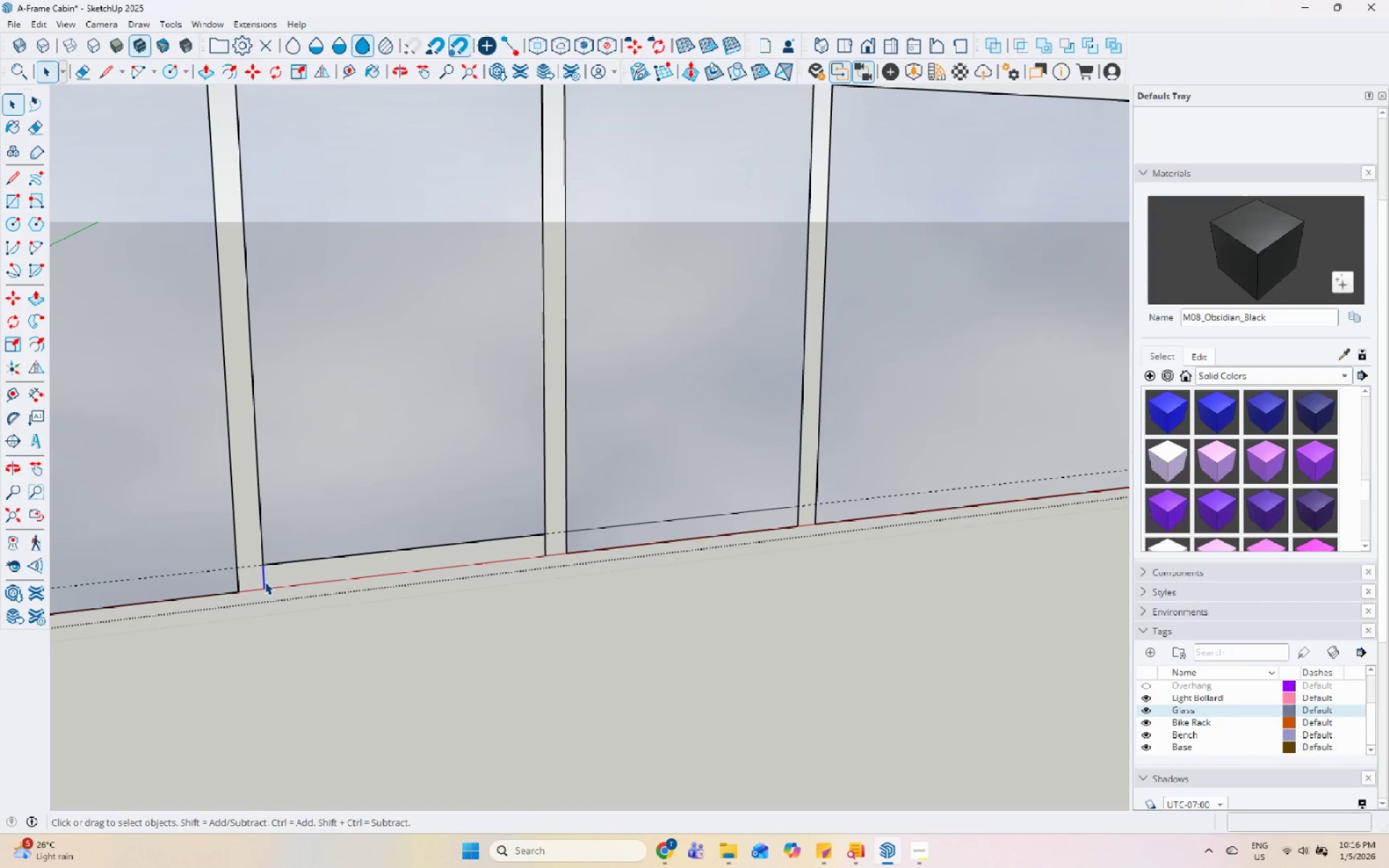 
right_click([263, 582])
 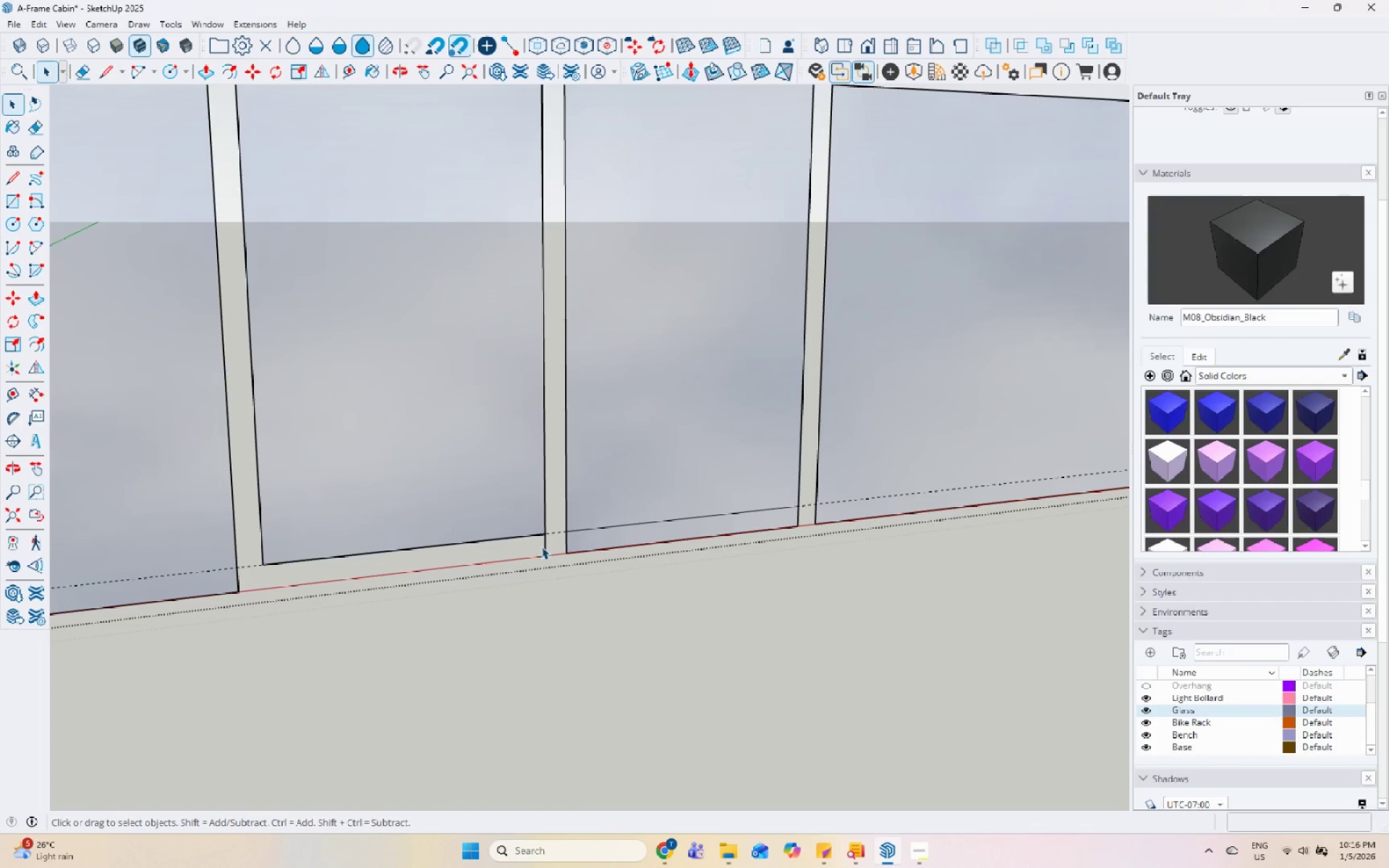 
left_click([544, 546])
 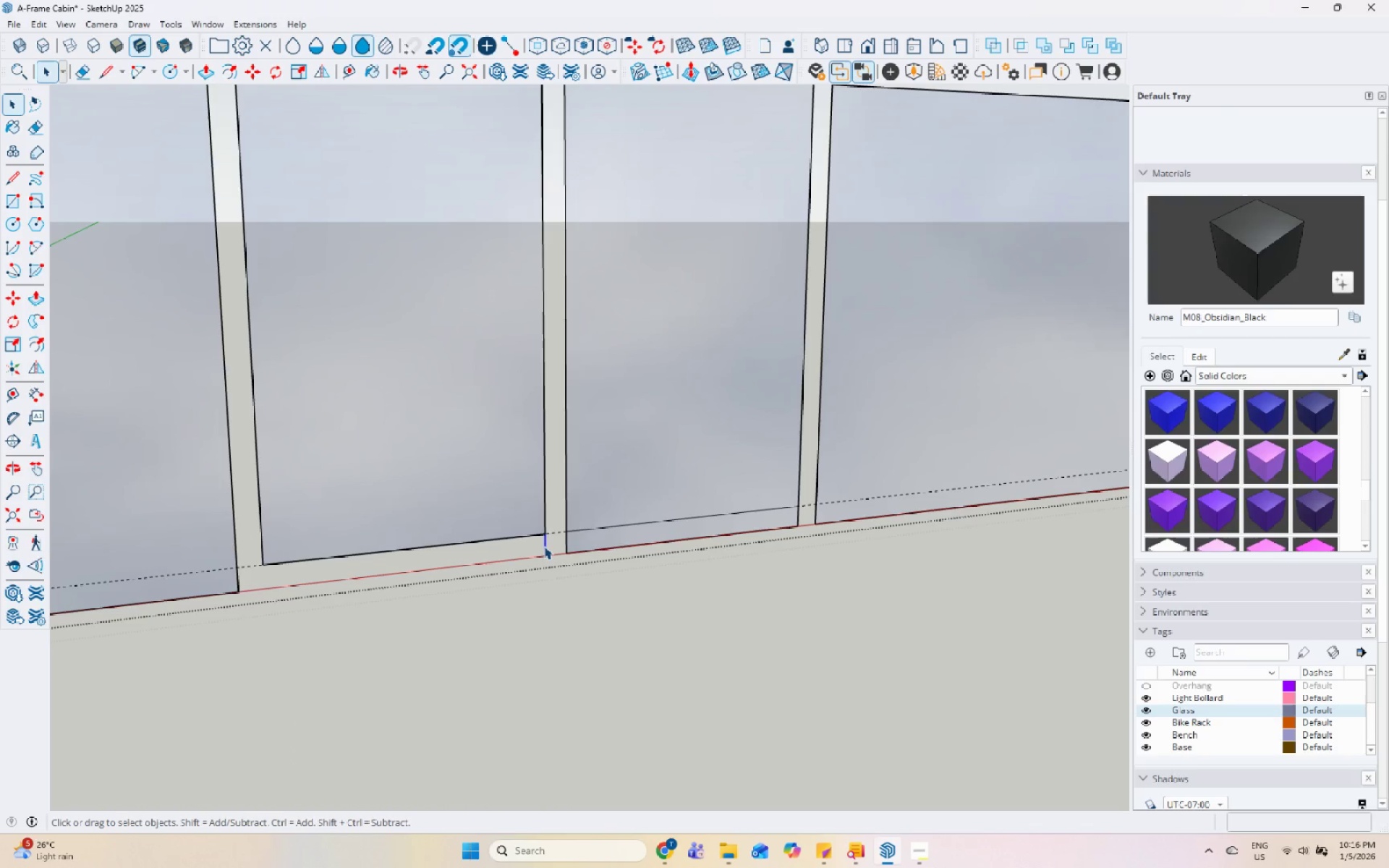 
right_click([544, 546])
 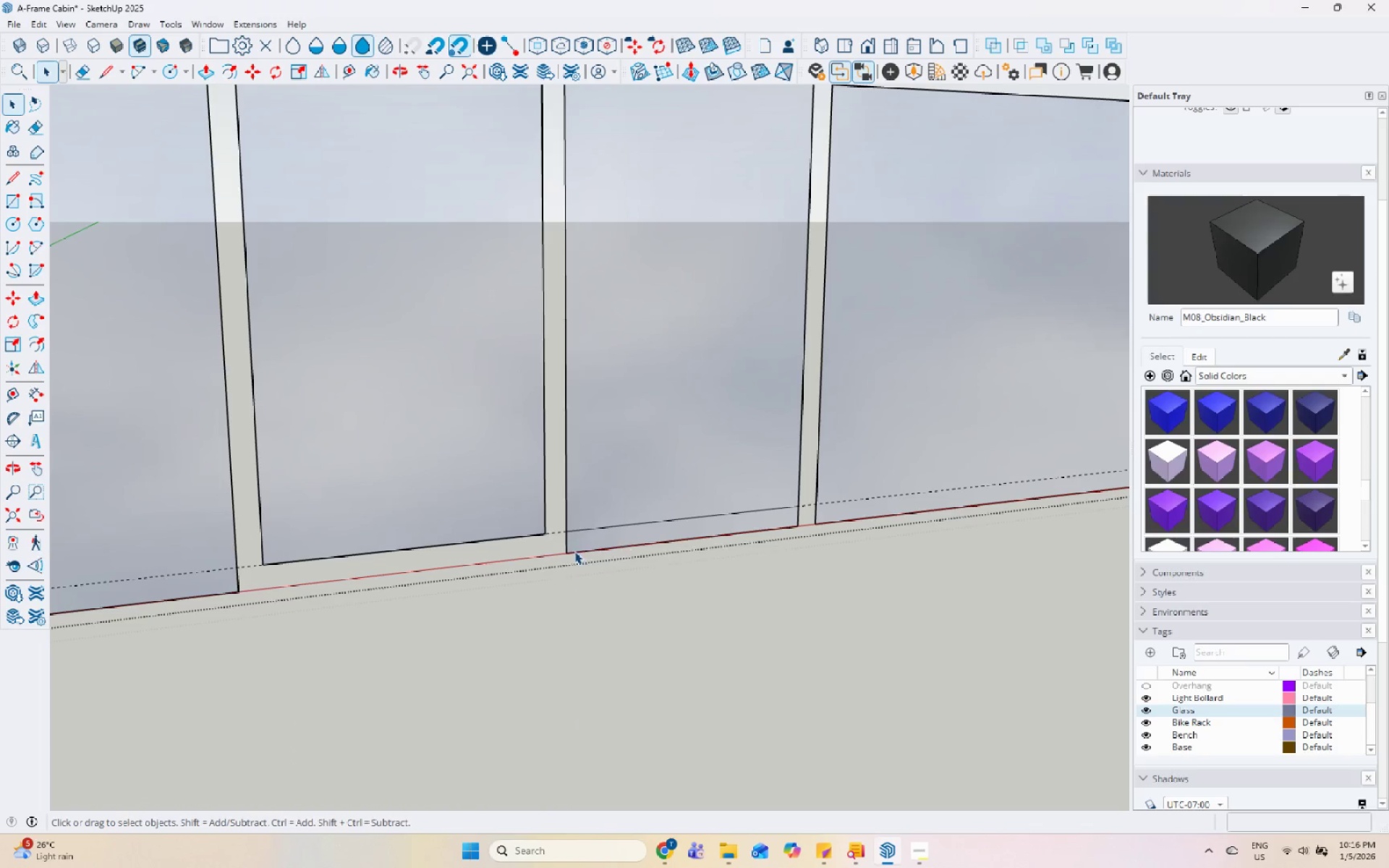 
left_click([566, 543])
 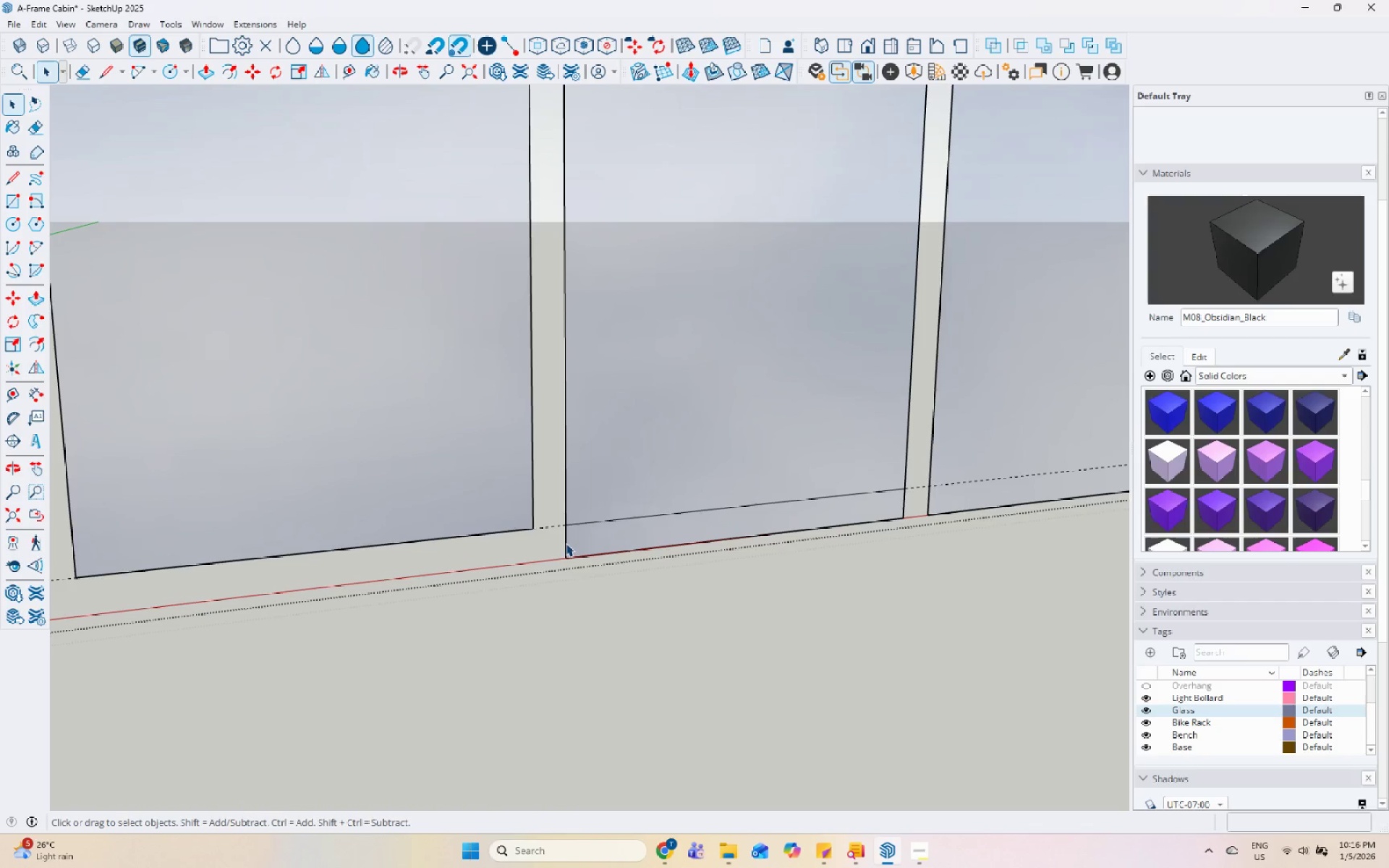 
scroll: coordinate [564, 544], scroll_direction: up, amount: 4.0
 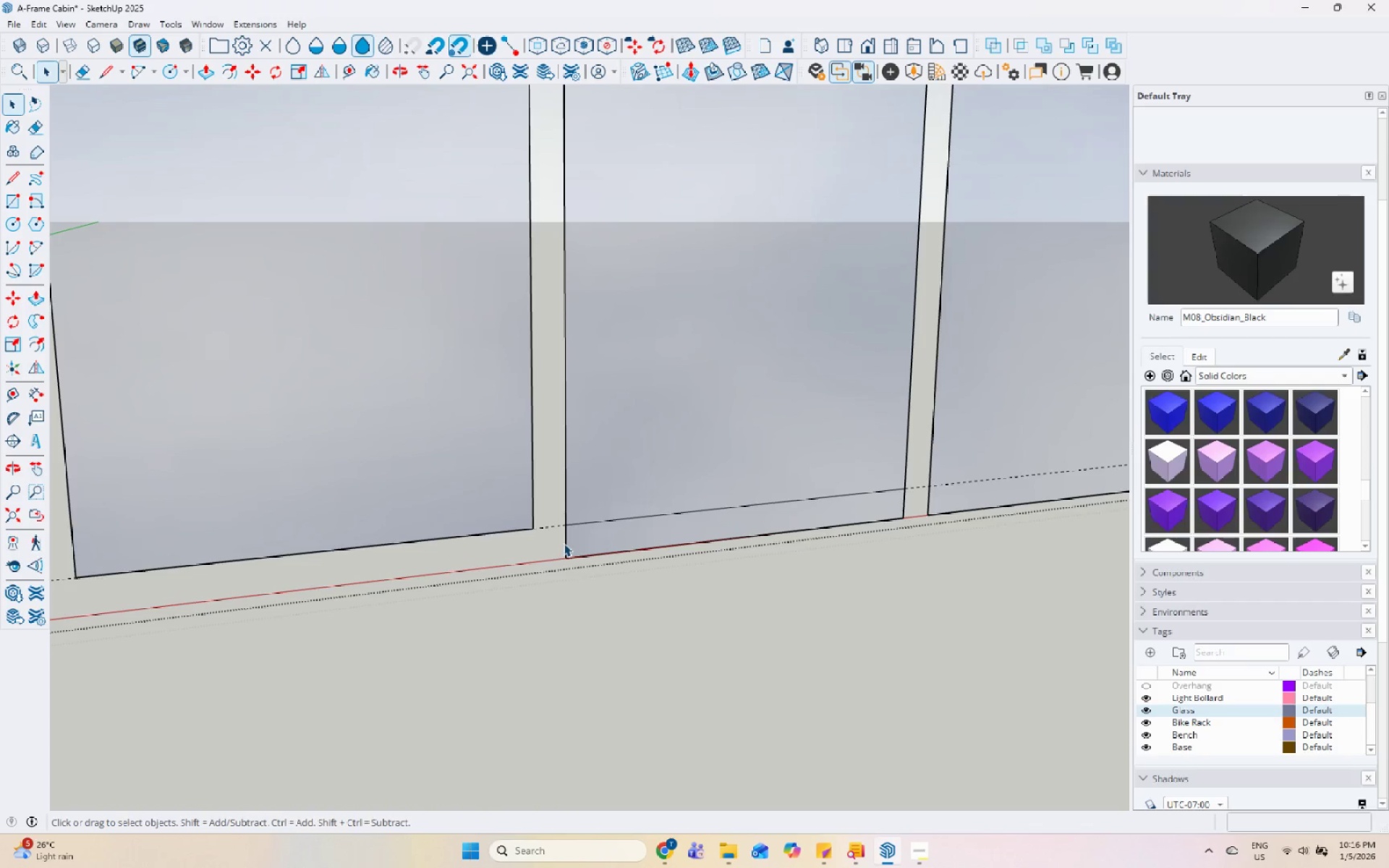 
right_click([565, 543])
 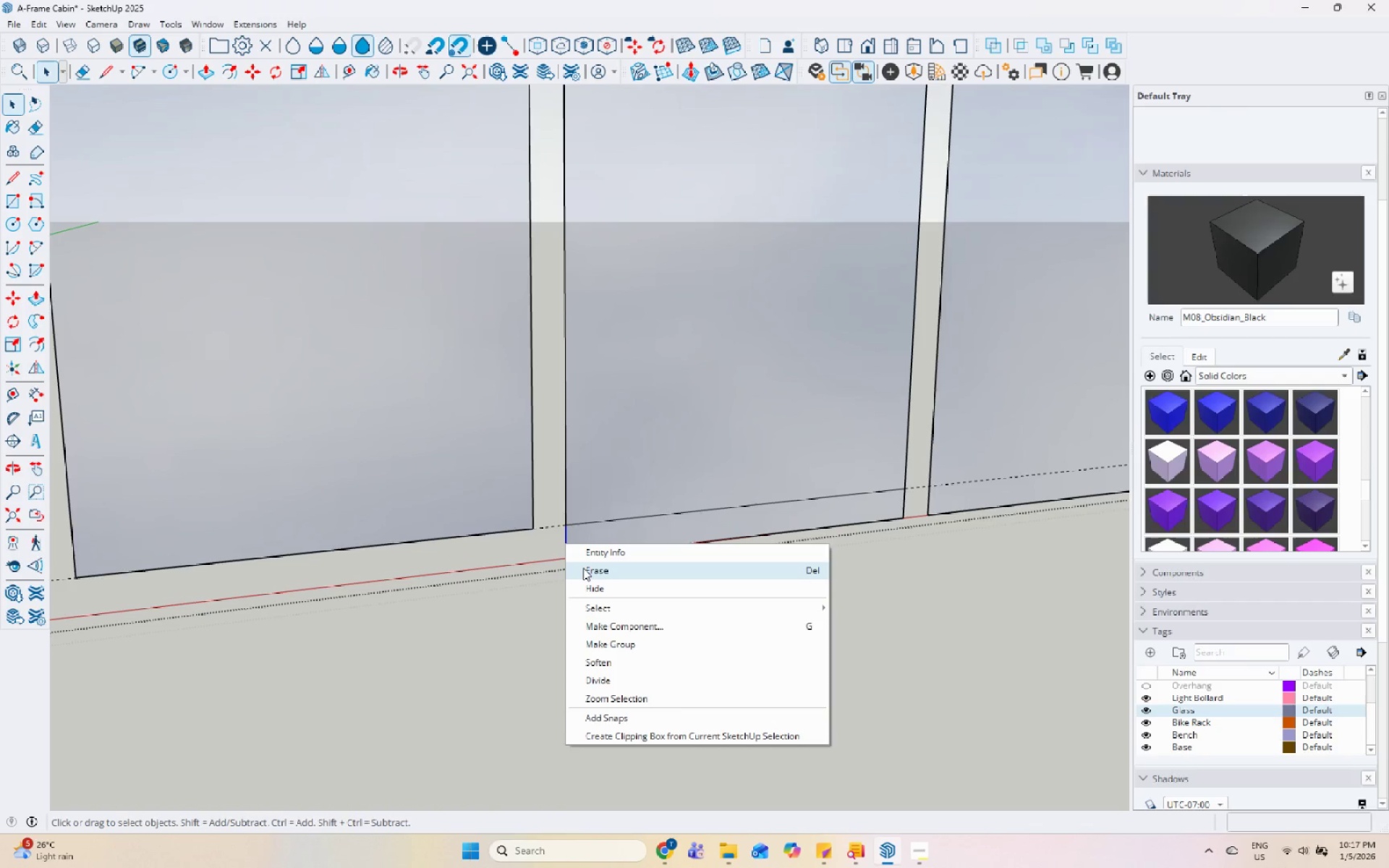 
left_click([583, 568])
 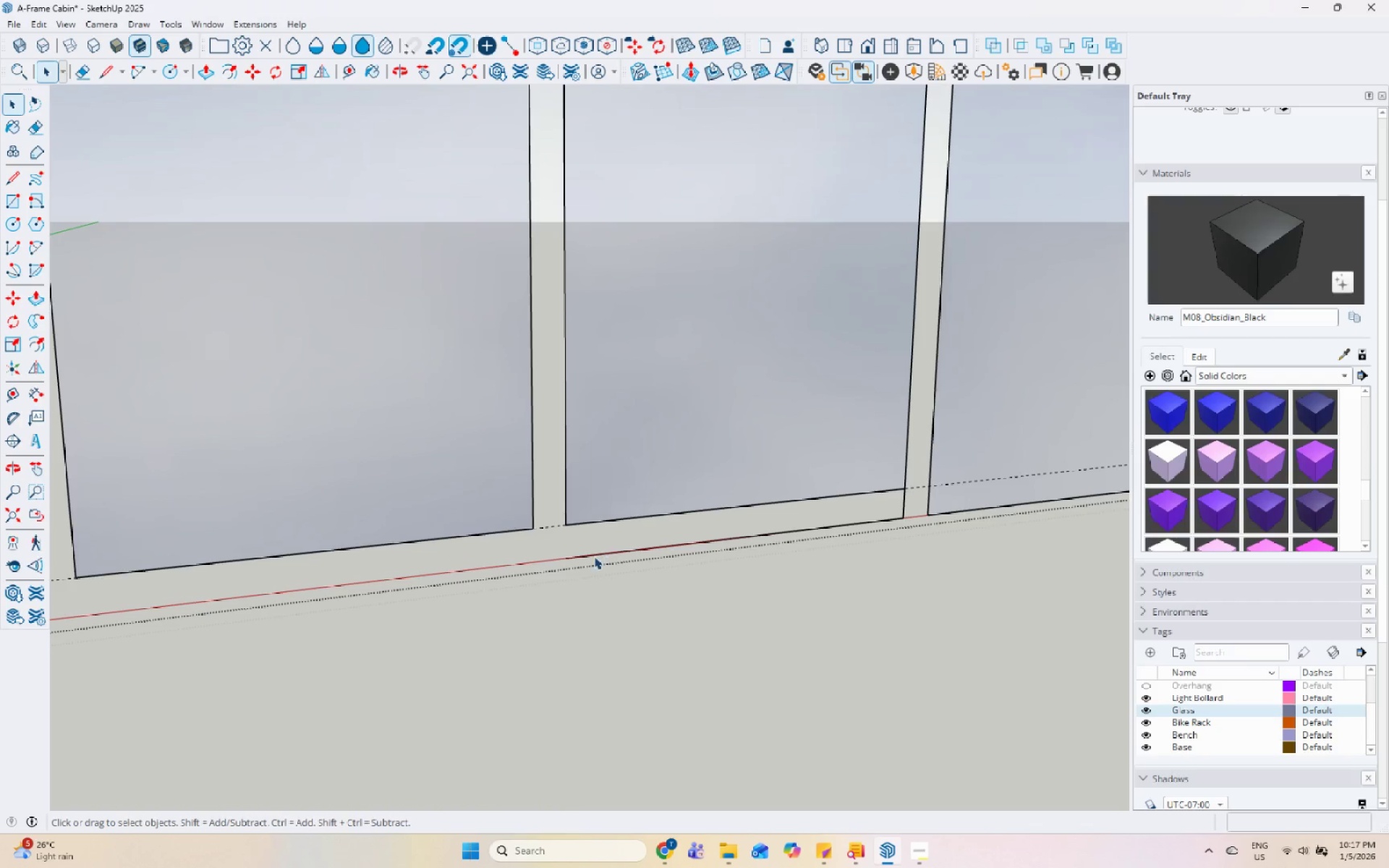 
left_click([594, 556])
 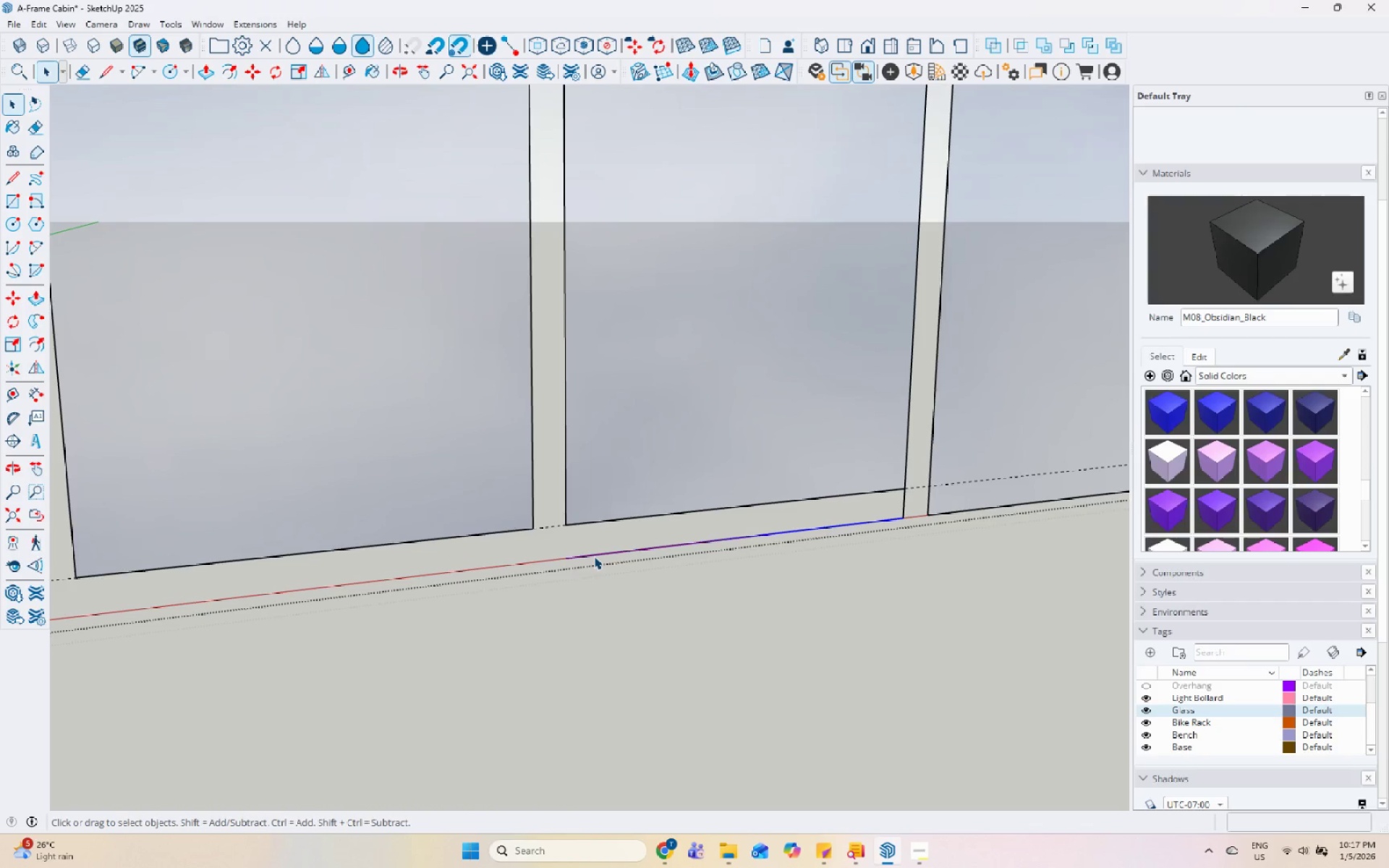 
right_click([594, 556])
 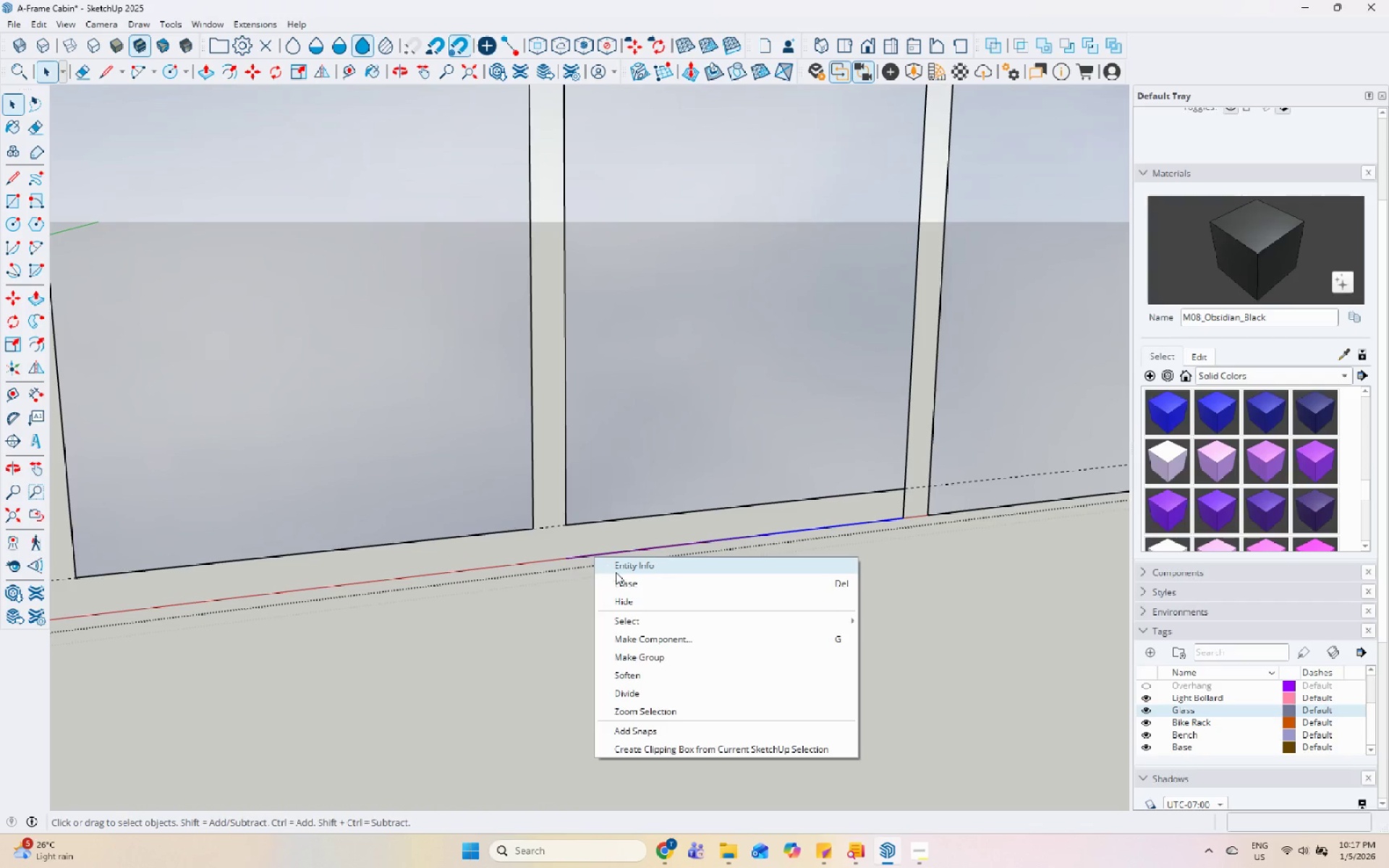 
left_click([616, 572])
 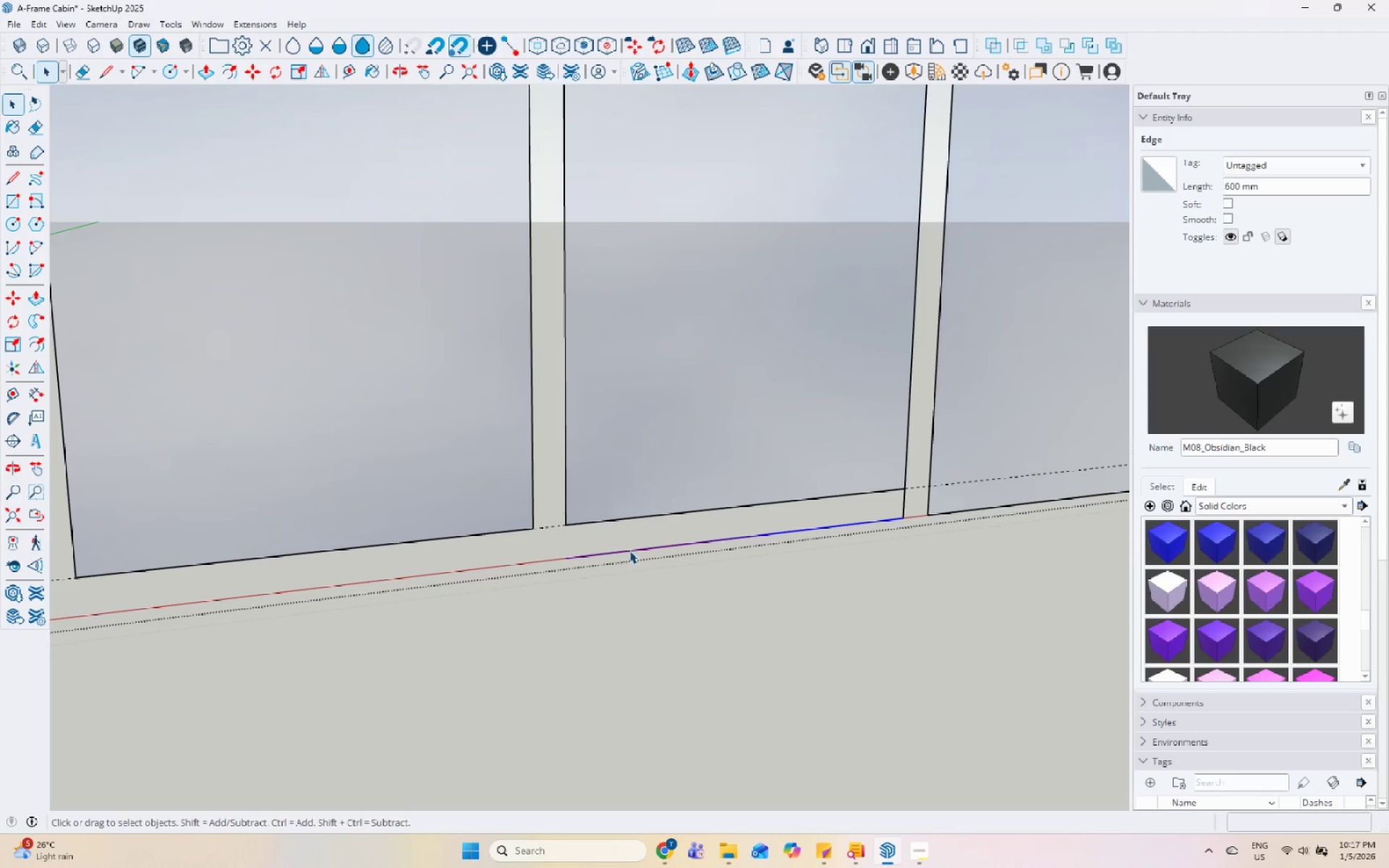 
right_click([629, 550])
 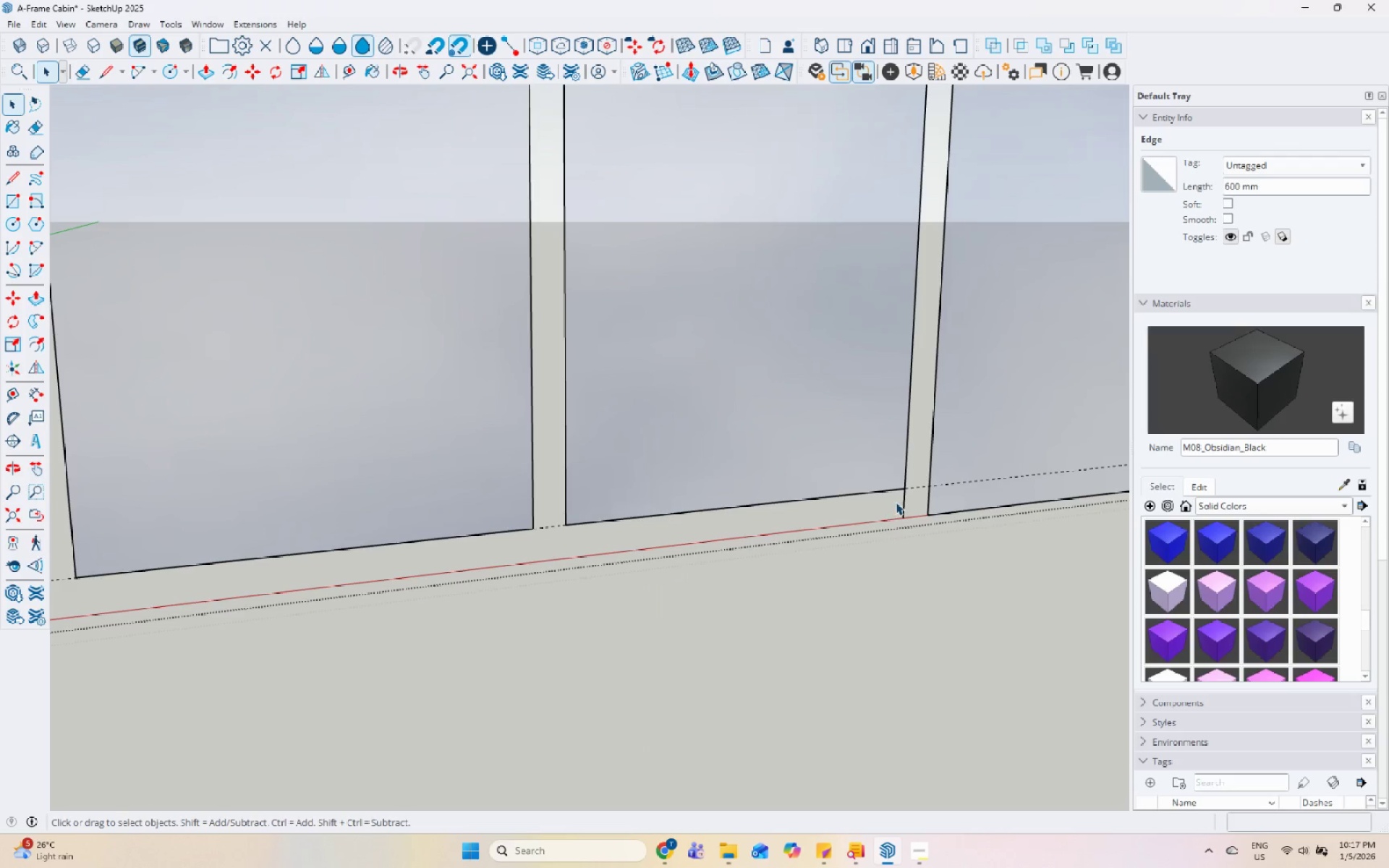 
left_click([902, 503])
 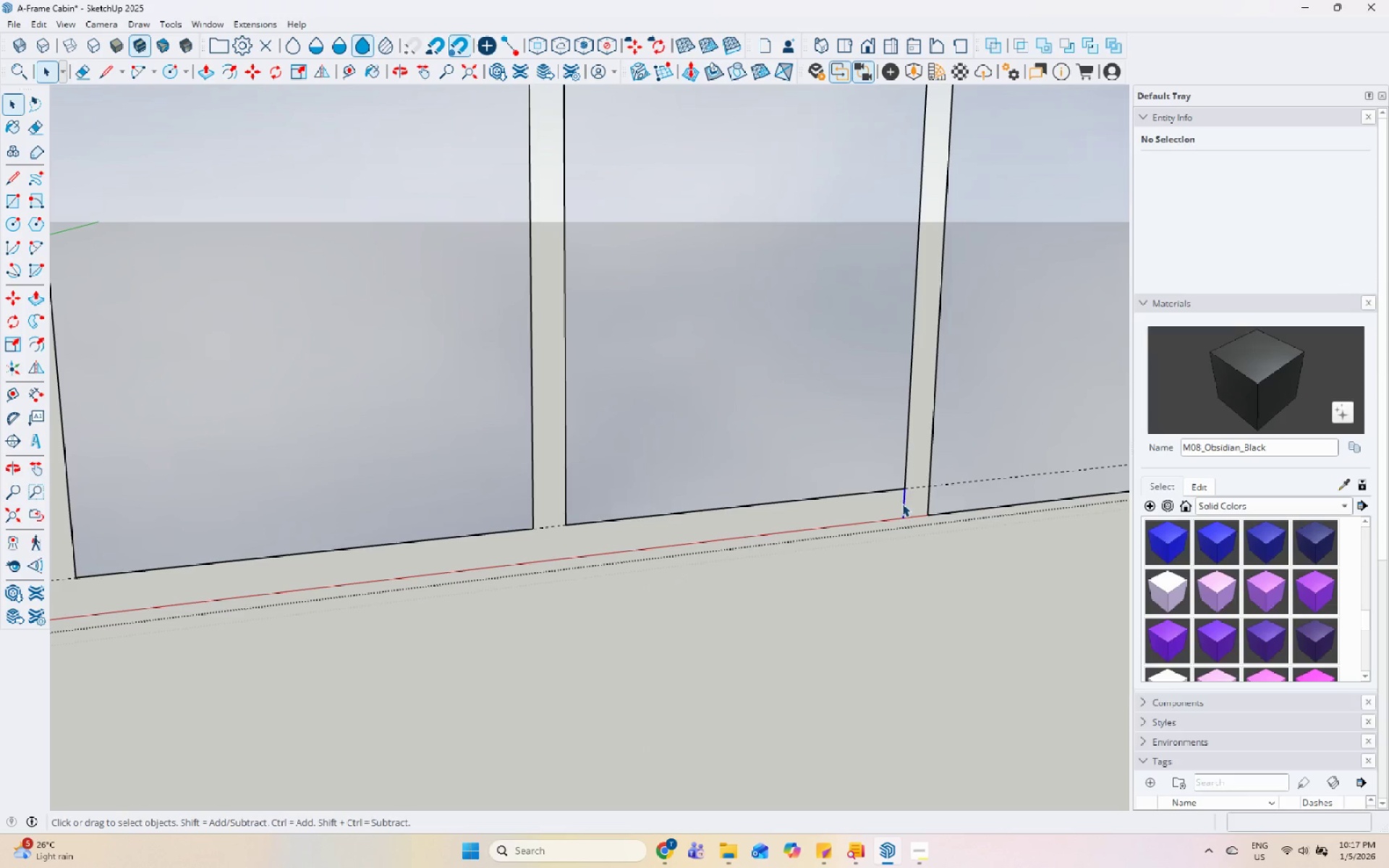 
right_click([902, 503])
 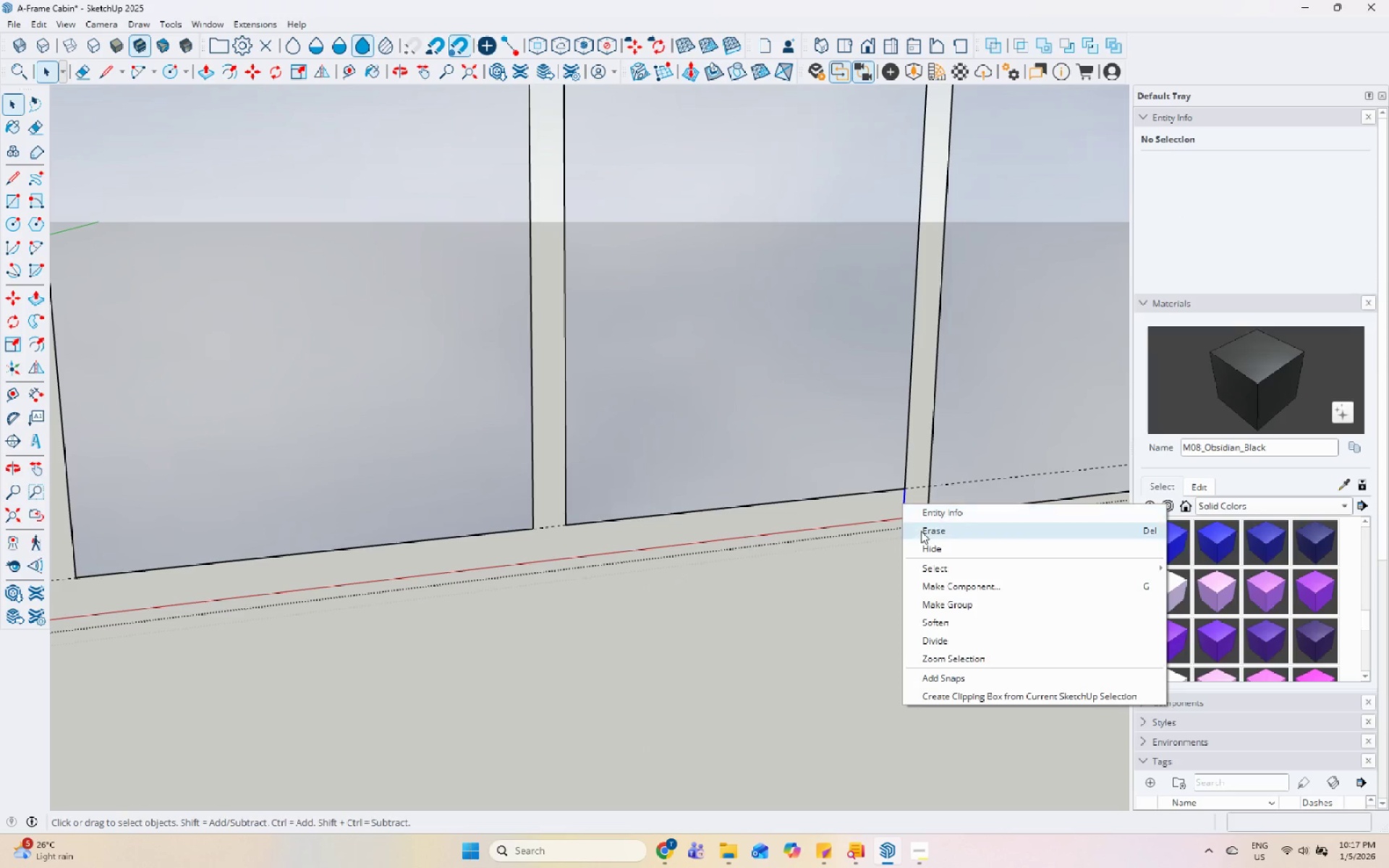 
left_click([922, 532])
 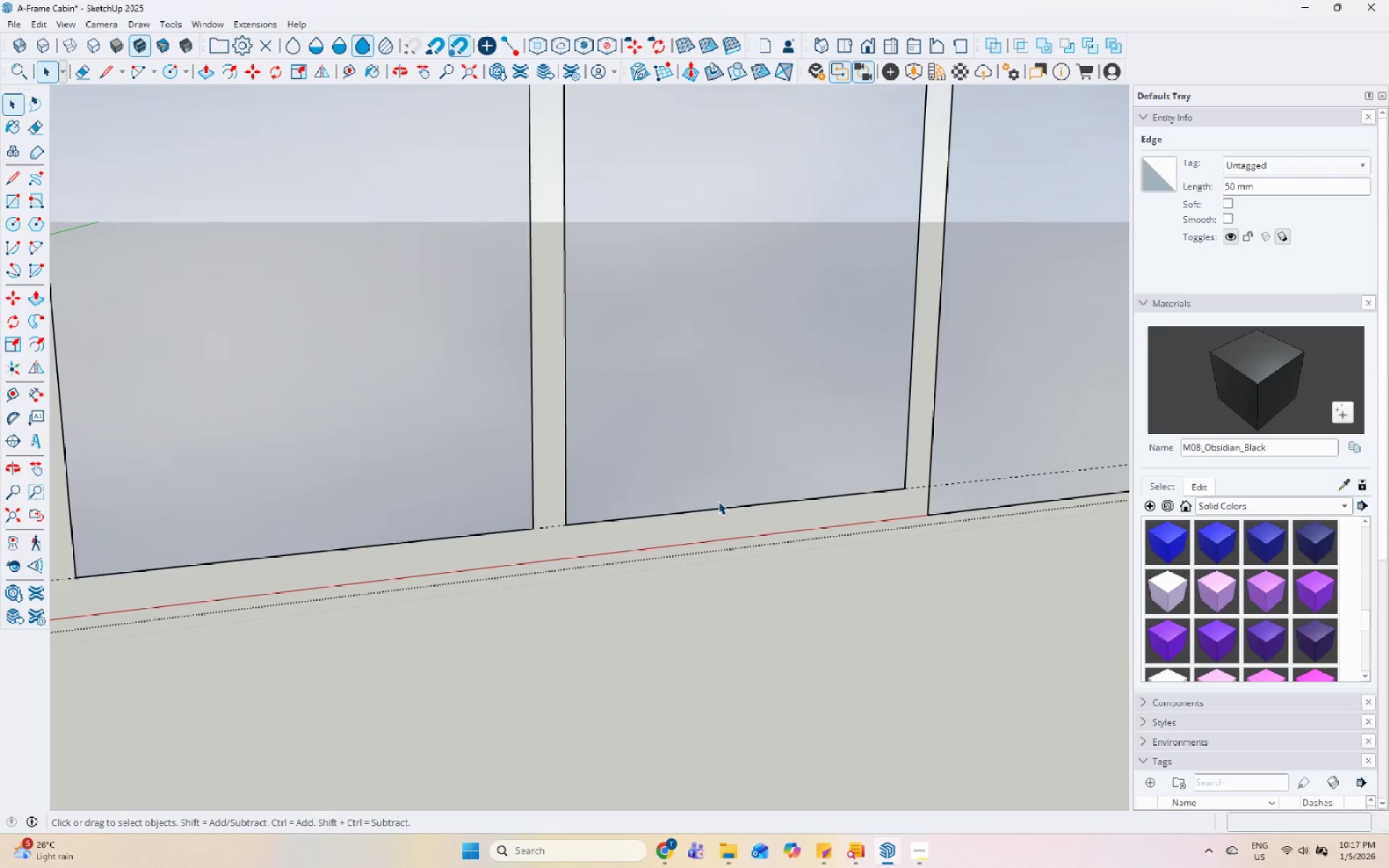 
key(Escape)
 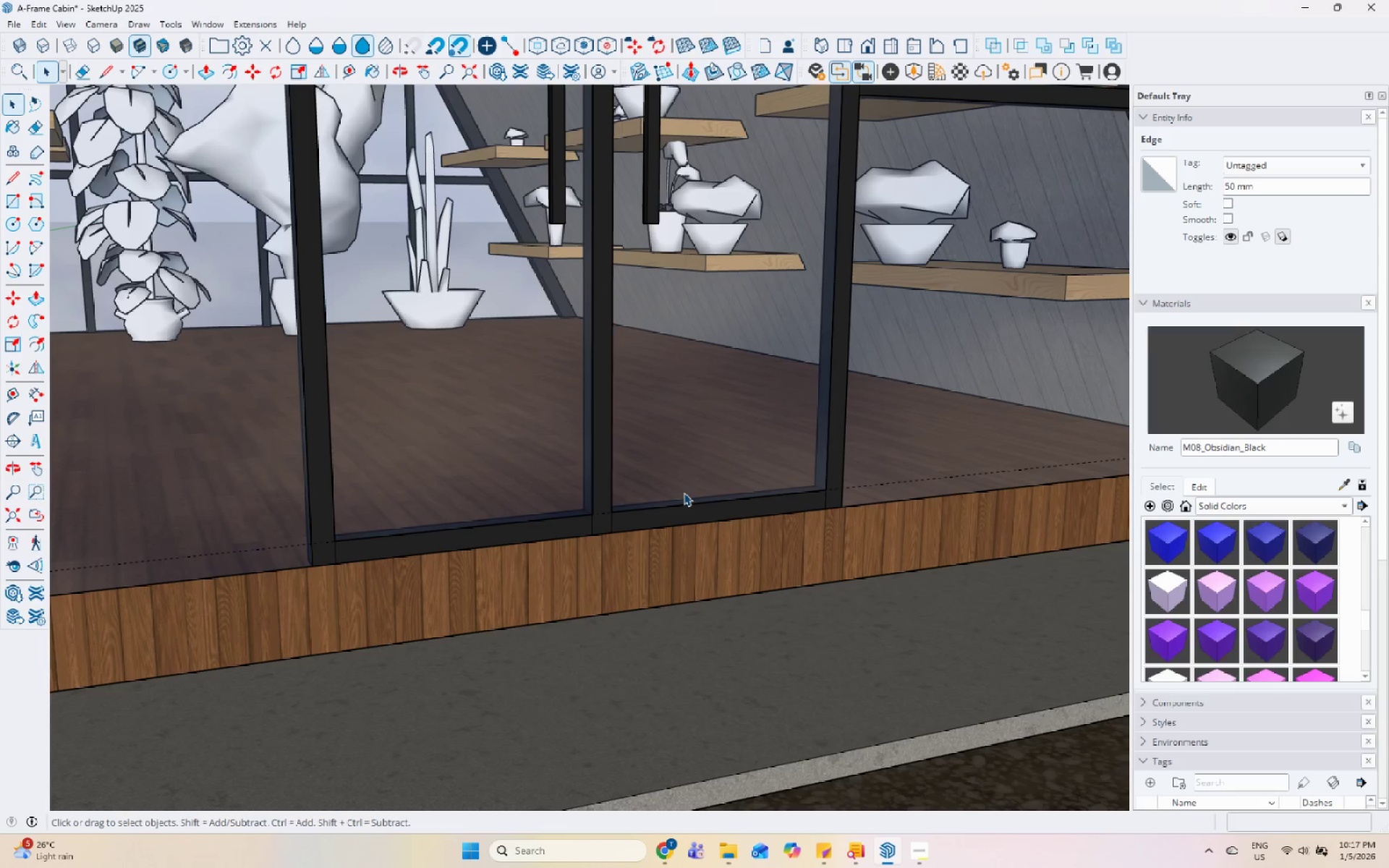 
key(Escape)
 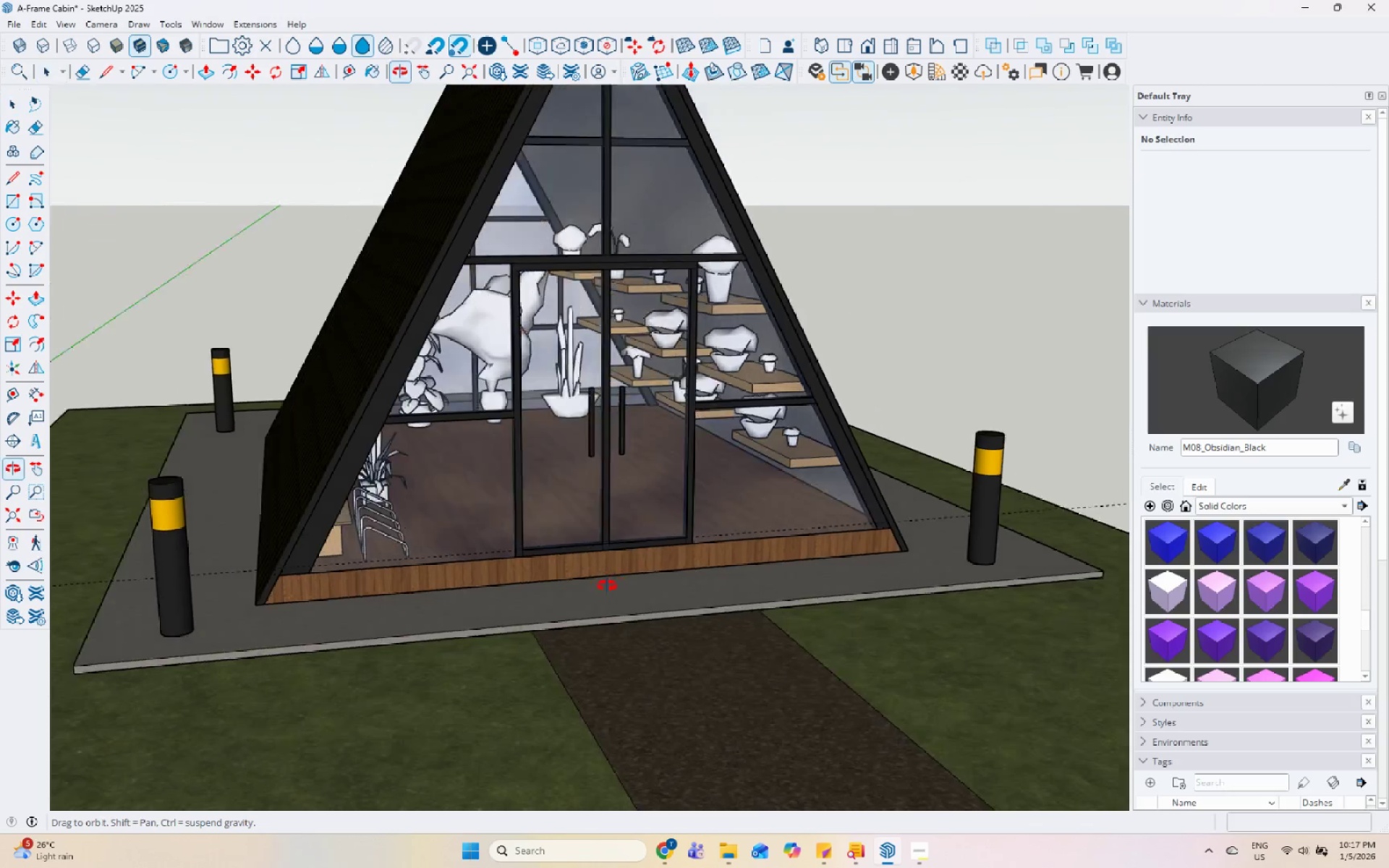 
scroll: coordinate [682, 576], scroll_direction: down, amount: 17.0
 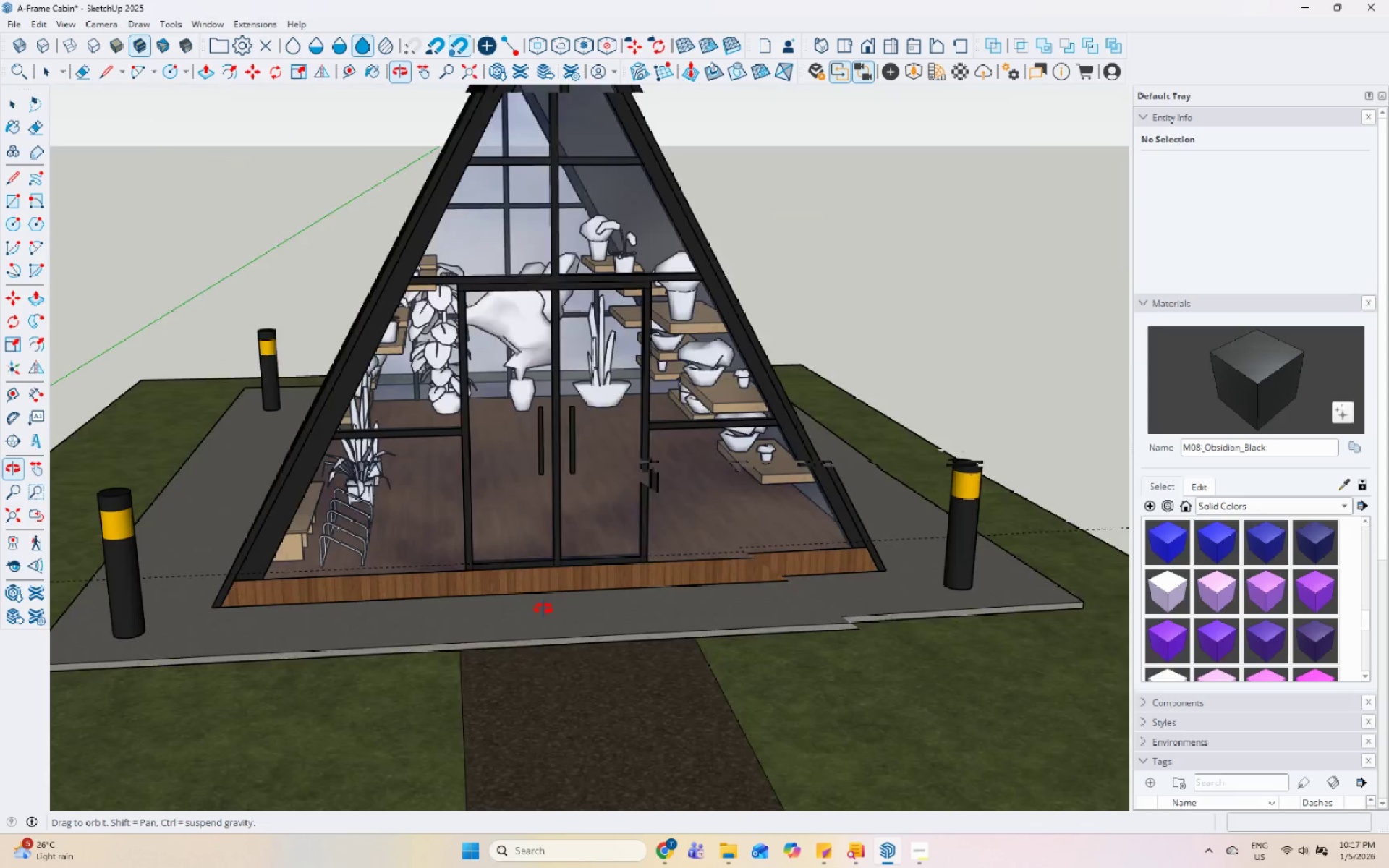 
scroll: coordinate [277, 600], scroll_direction: up, amount: 6.0
 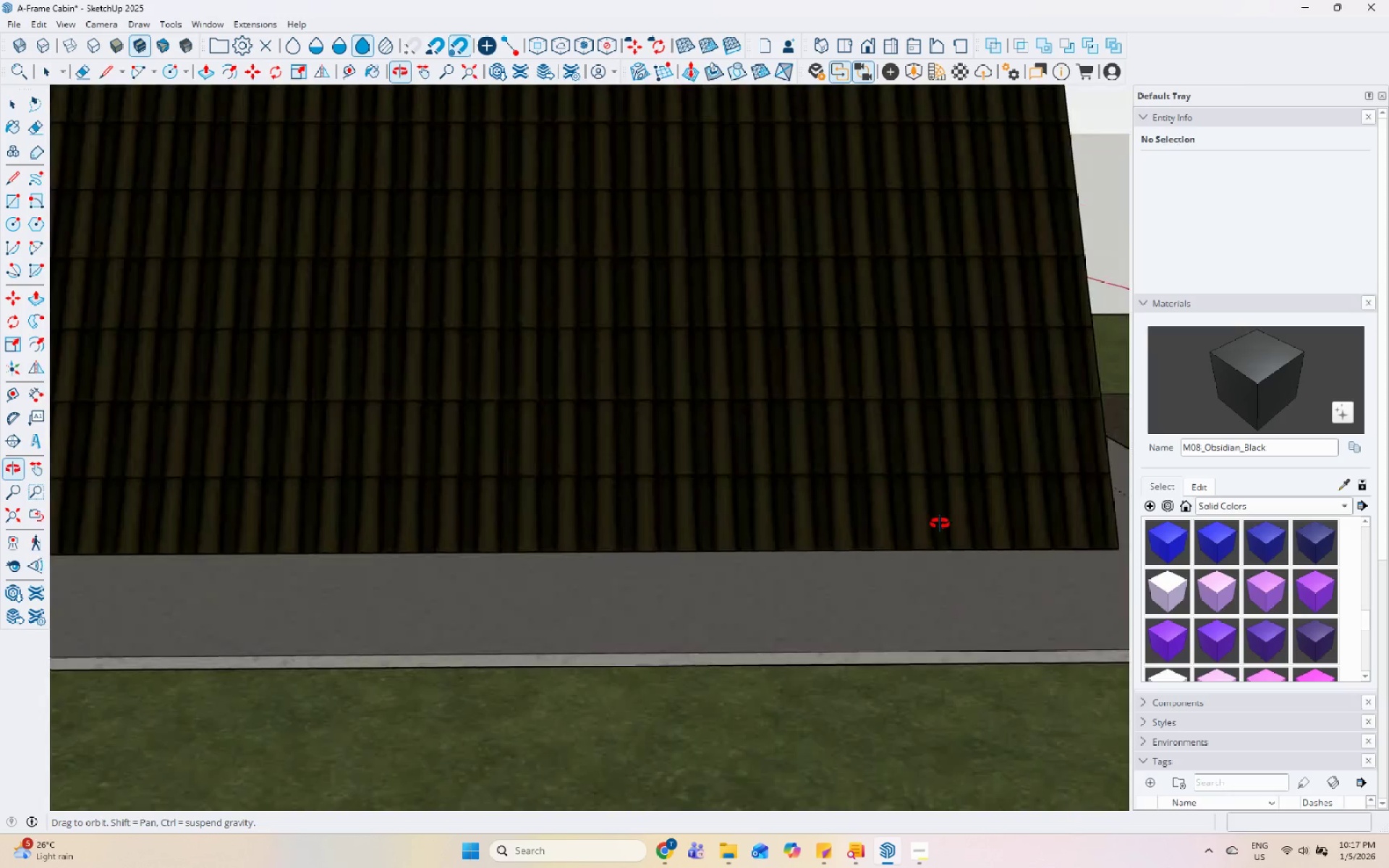 
double_click([743, 585])
 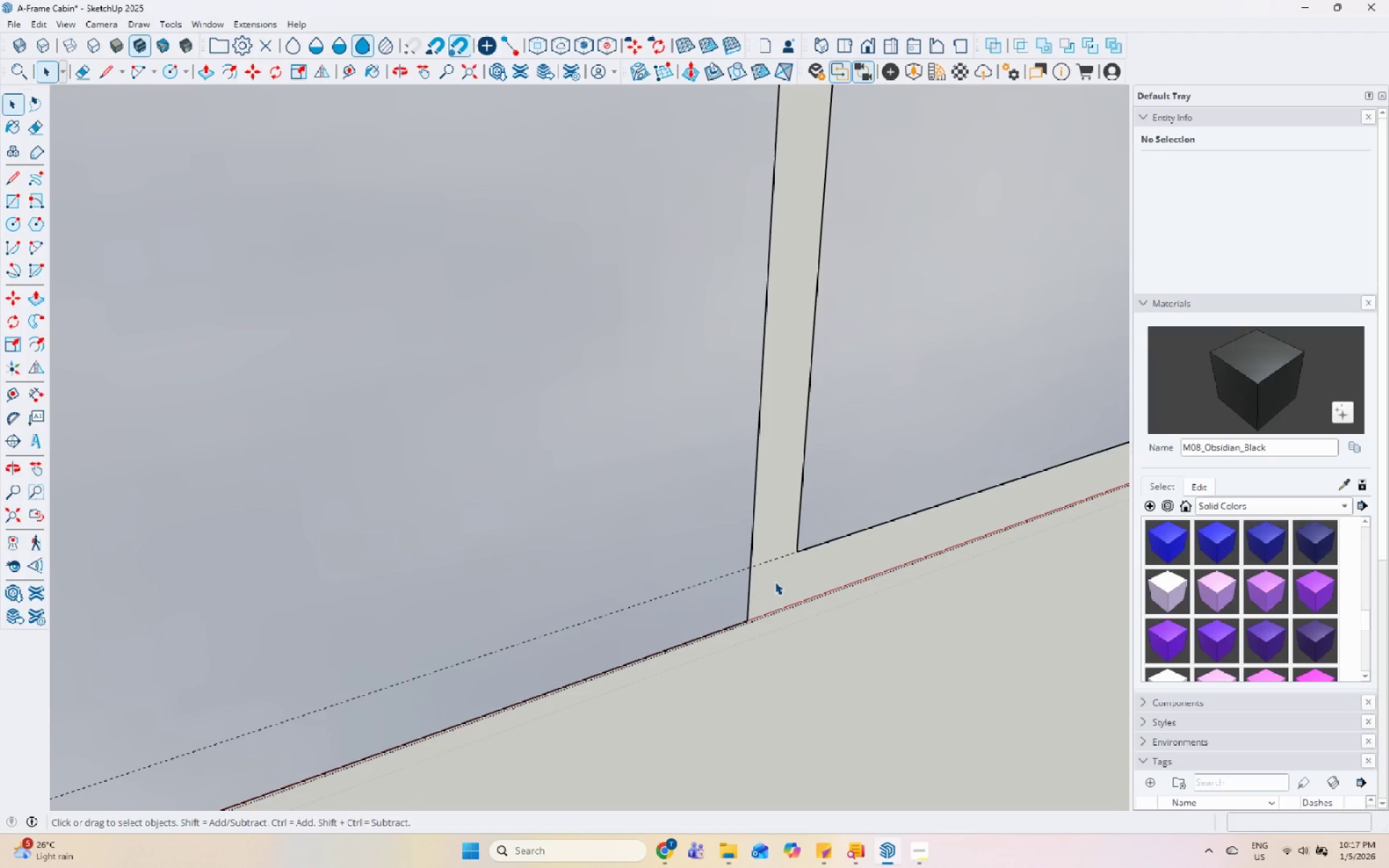 
scroll: coordinate [757, 568], scroll_direction: up, amount: 16.0
 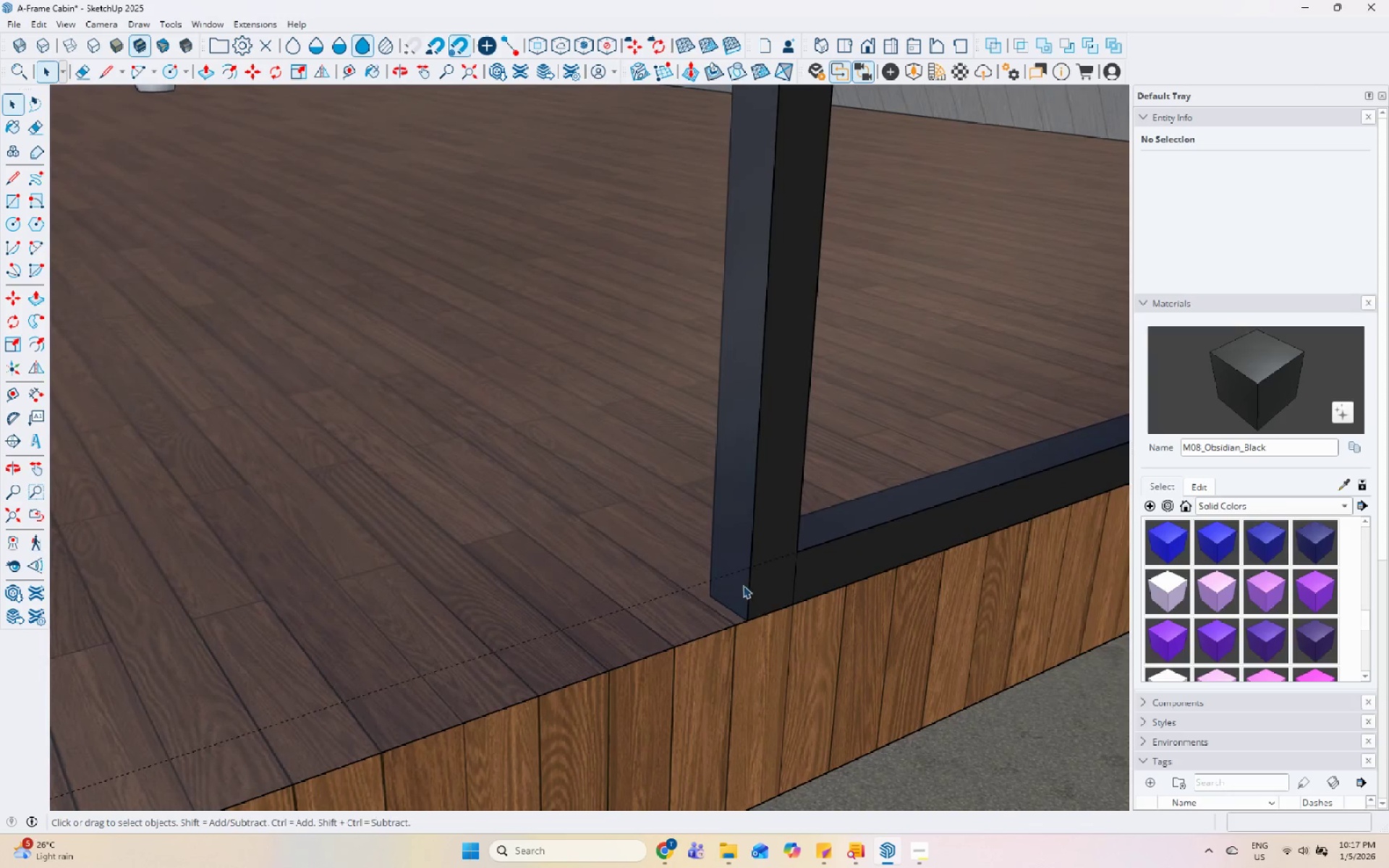 
key(Escape)
 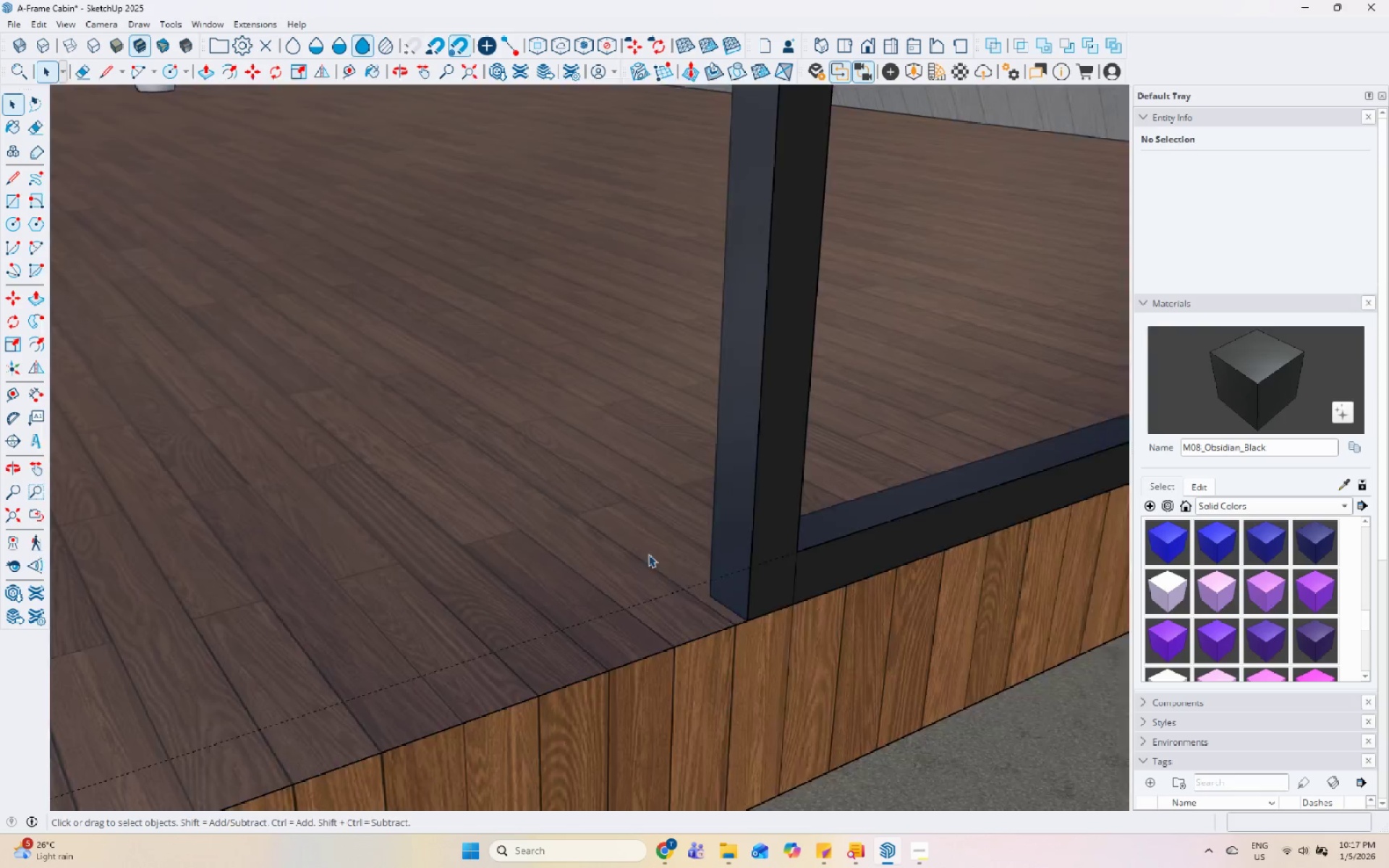 
double_click([878, 550])
 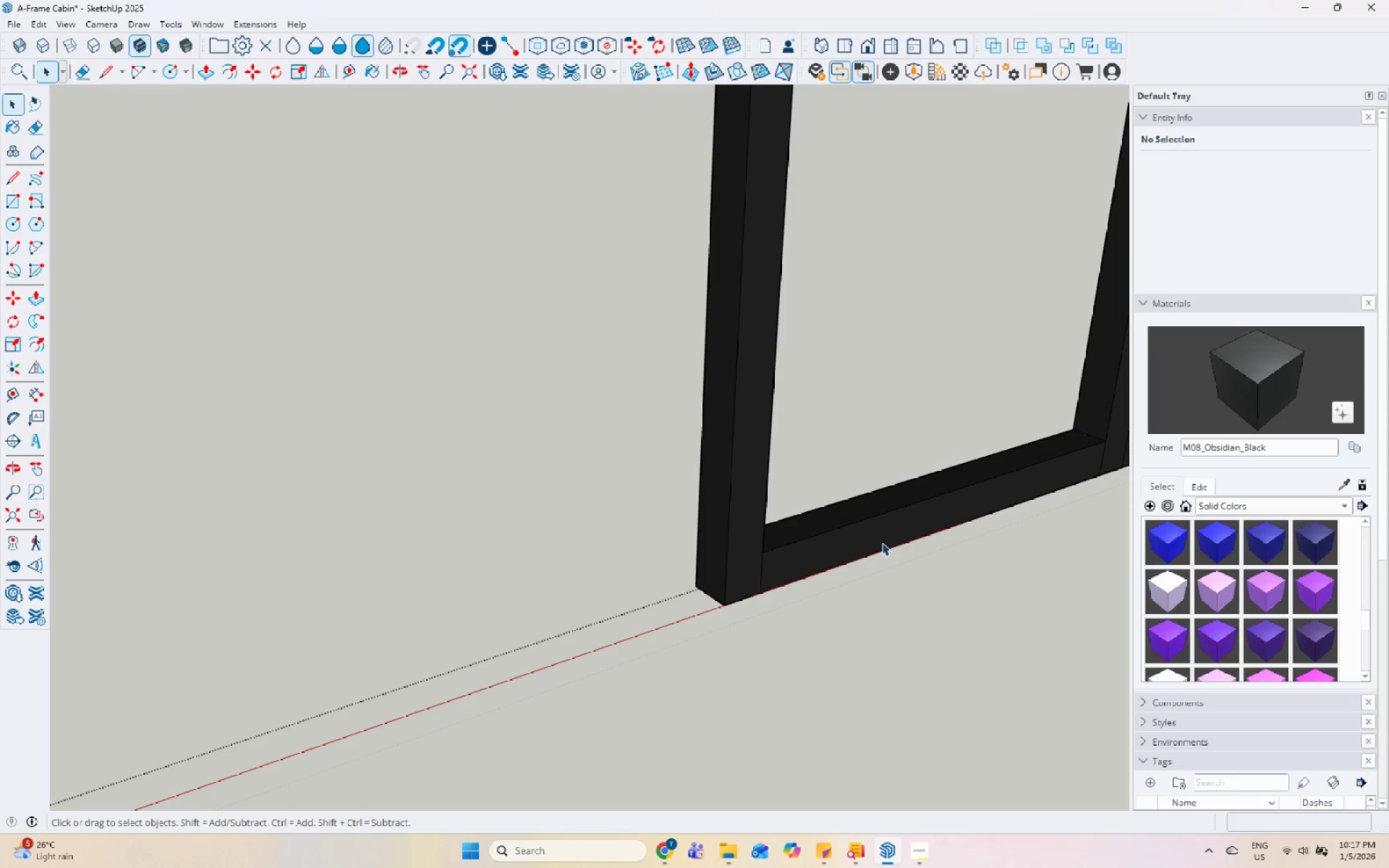 
scroll: coordinate [648, 554], scroll_direction: down, amount: 3.0
 